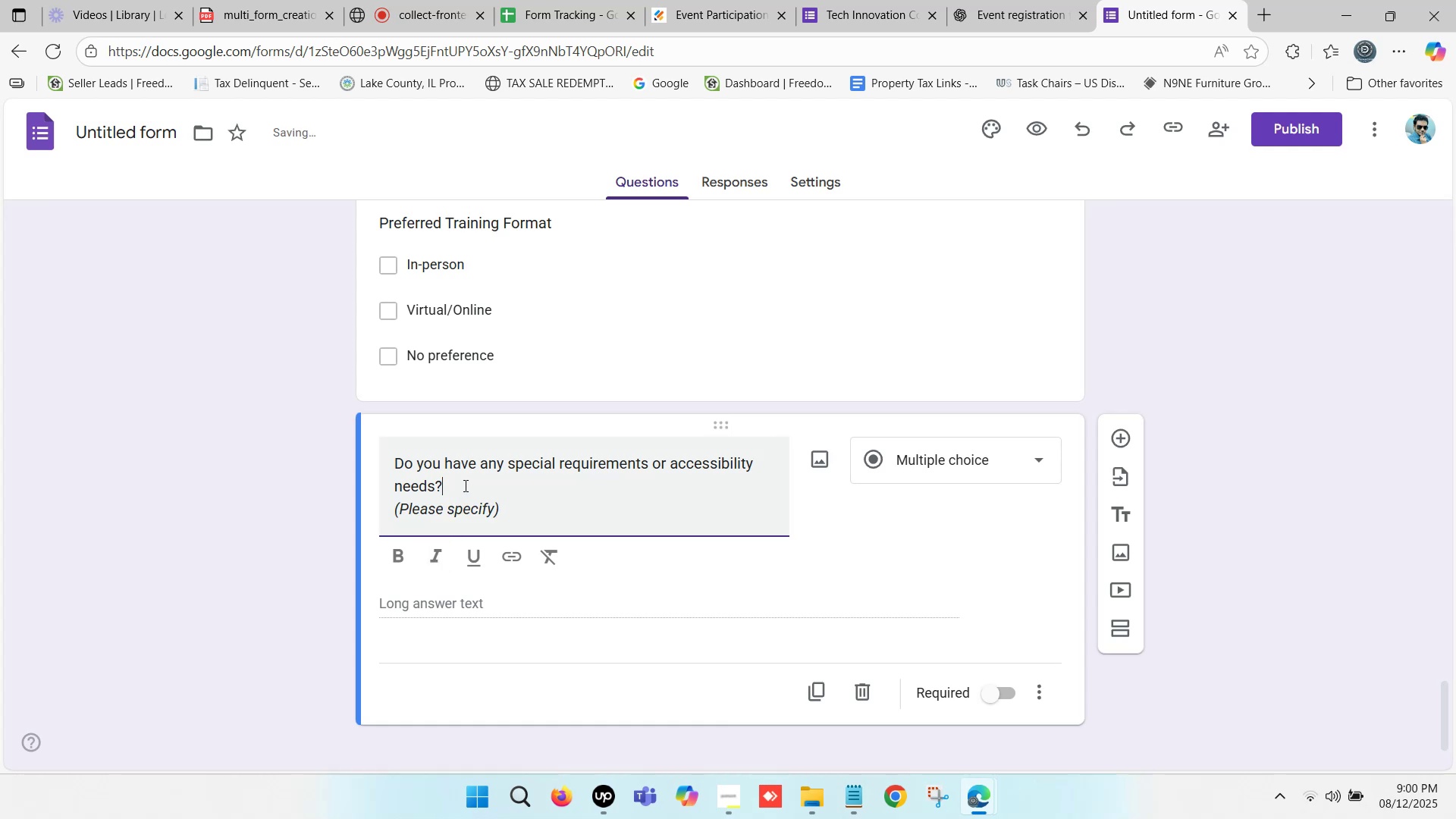 
left_click_drag(start_coordinate=[458, 485], to_coordinate=[369, 463])
 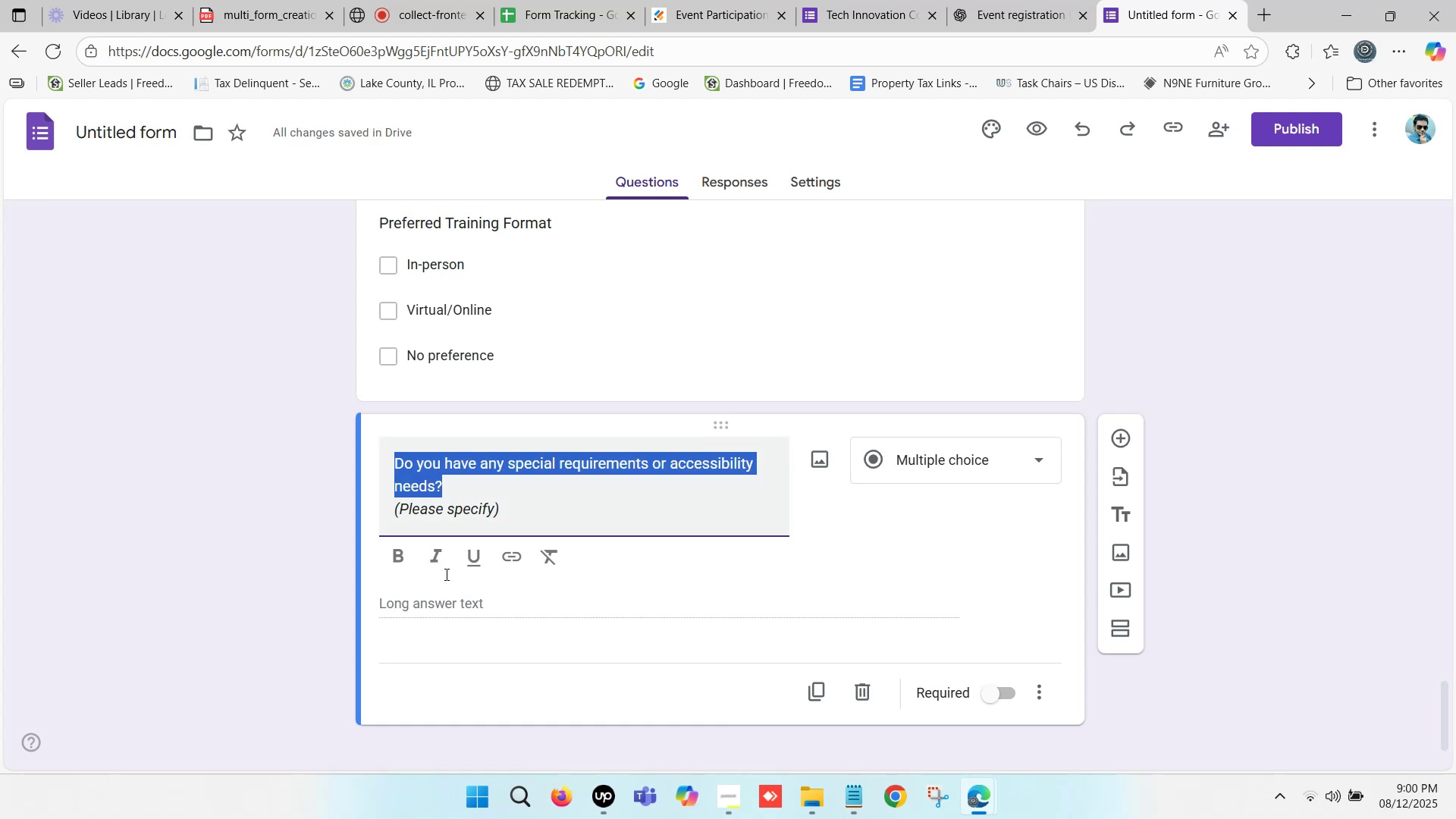 
left_click([395, 557])
 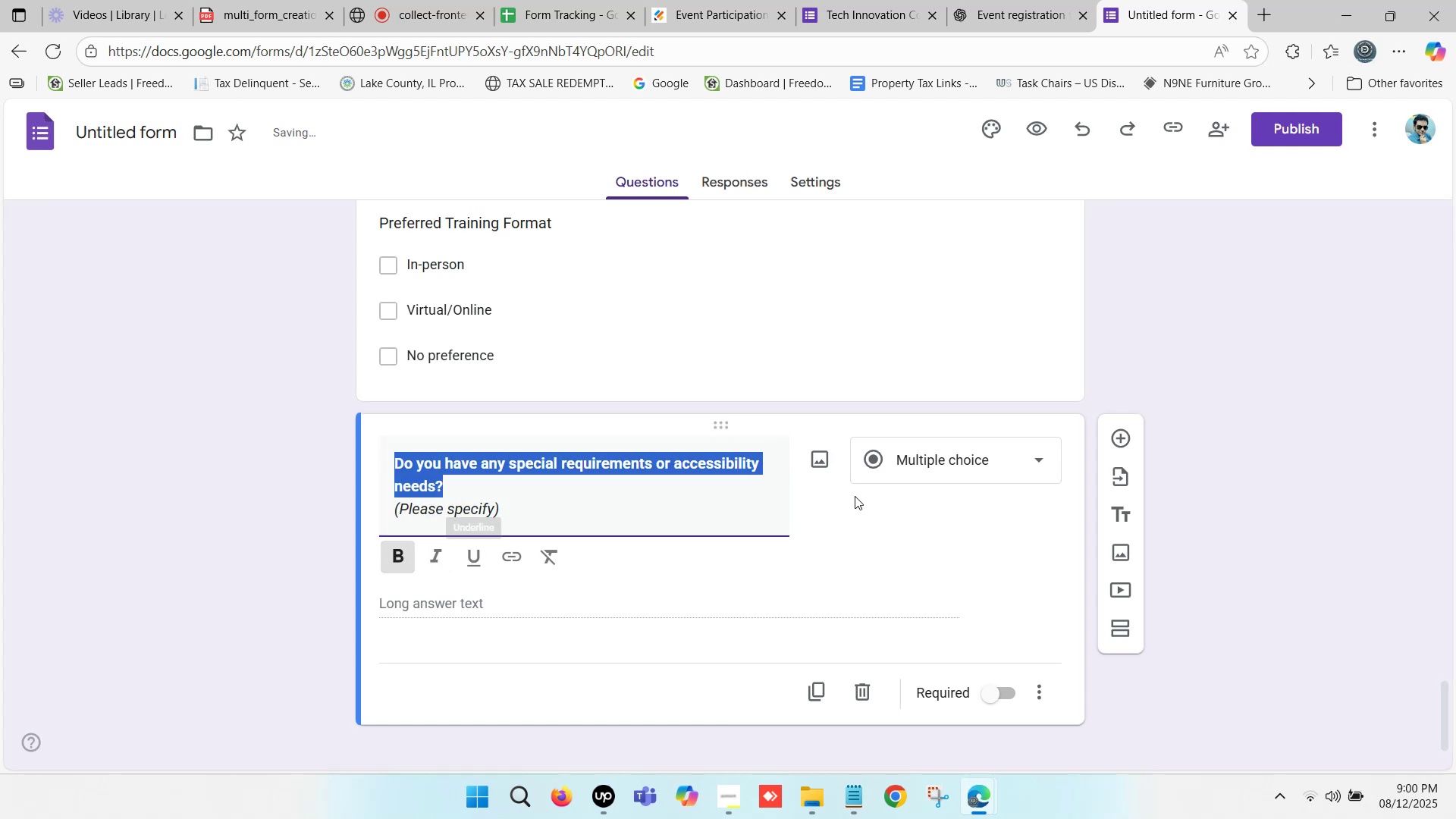 
left_click([912, 464])
 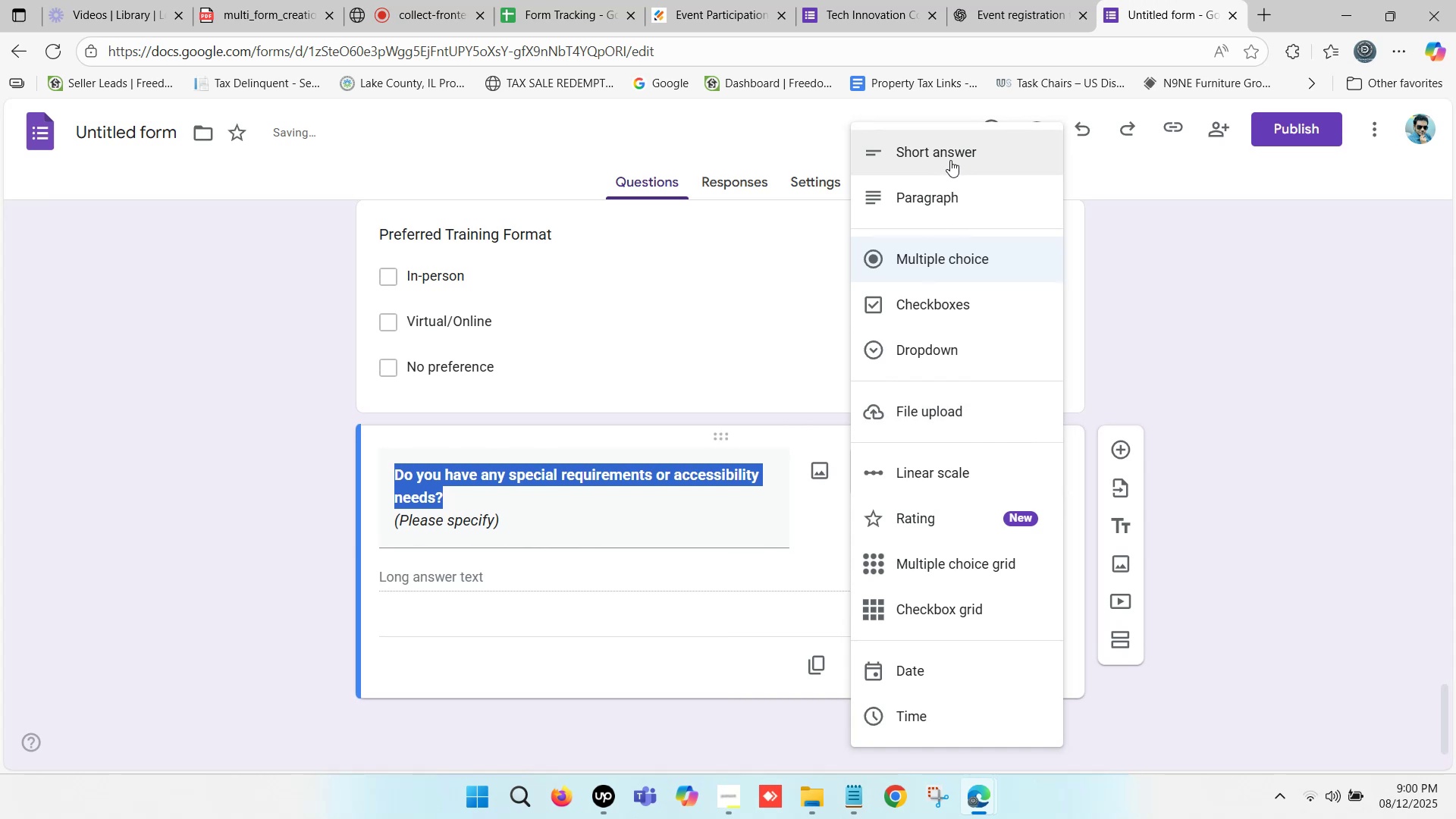 
left_click([949, 156])
 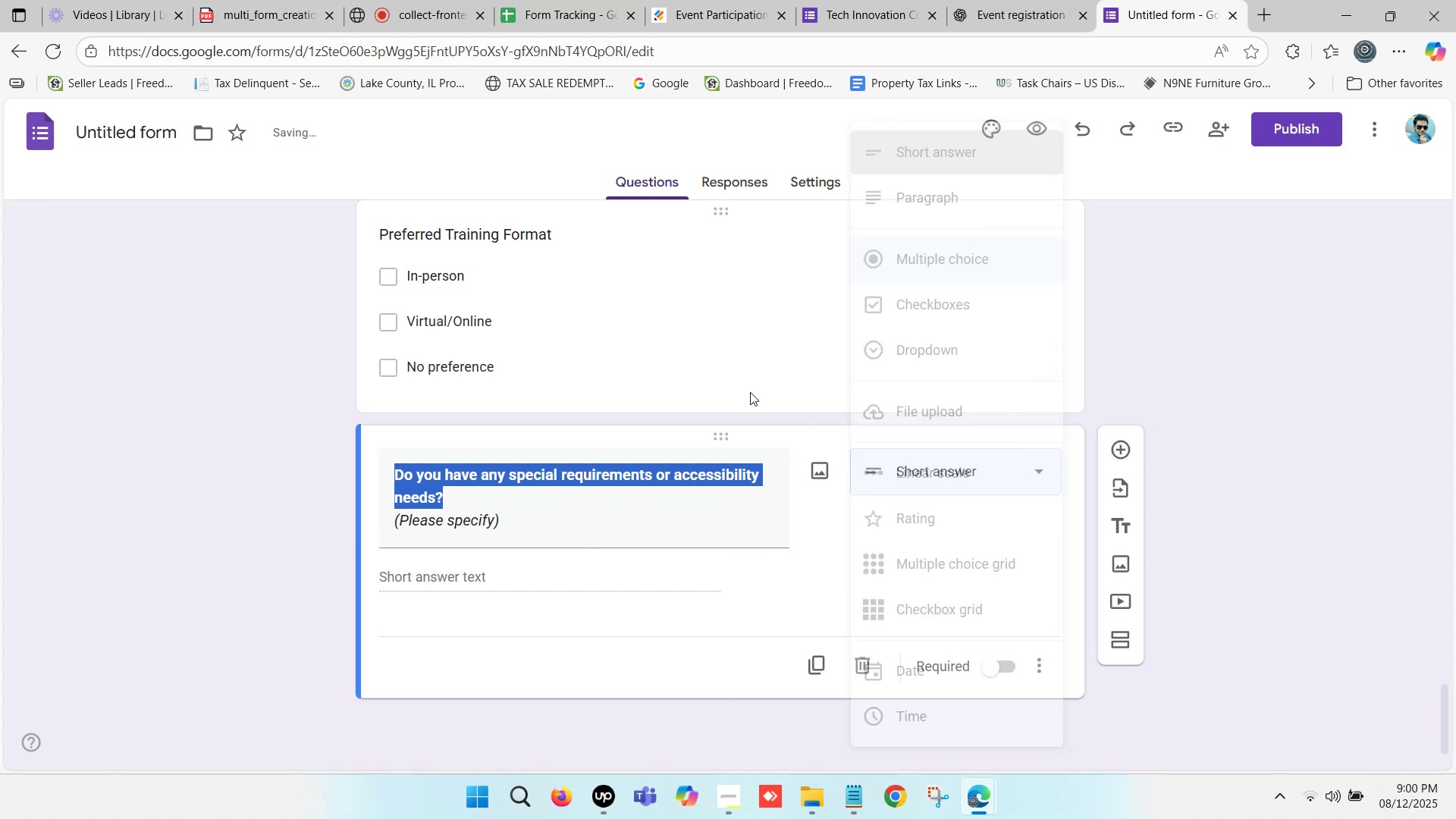 
scroll: coordinate [682, 316], scroll_direction: up, amount: 21.0
 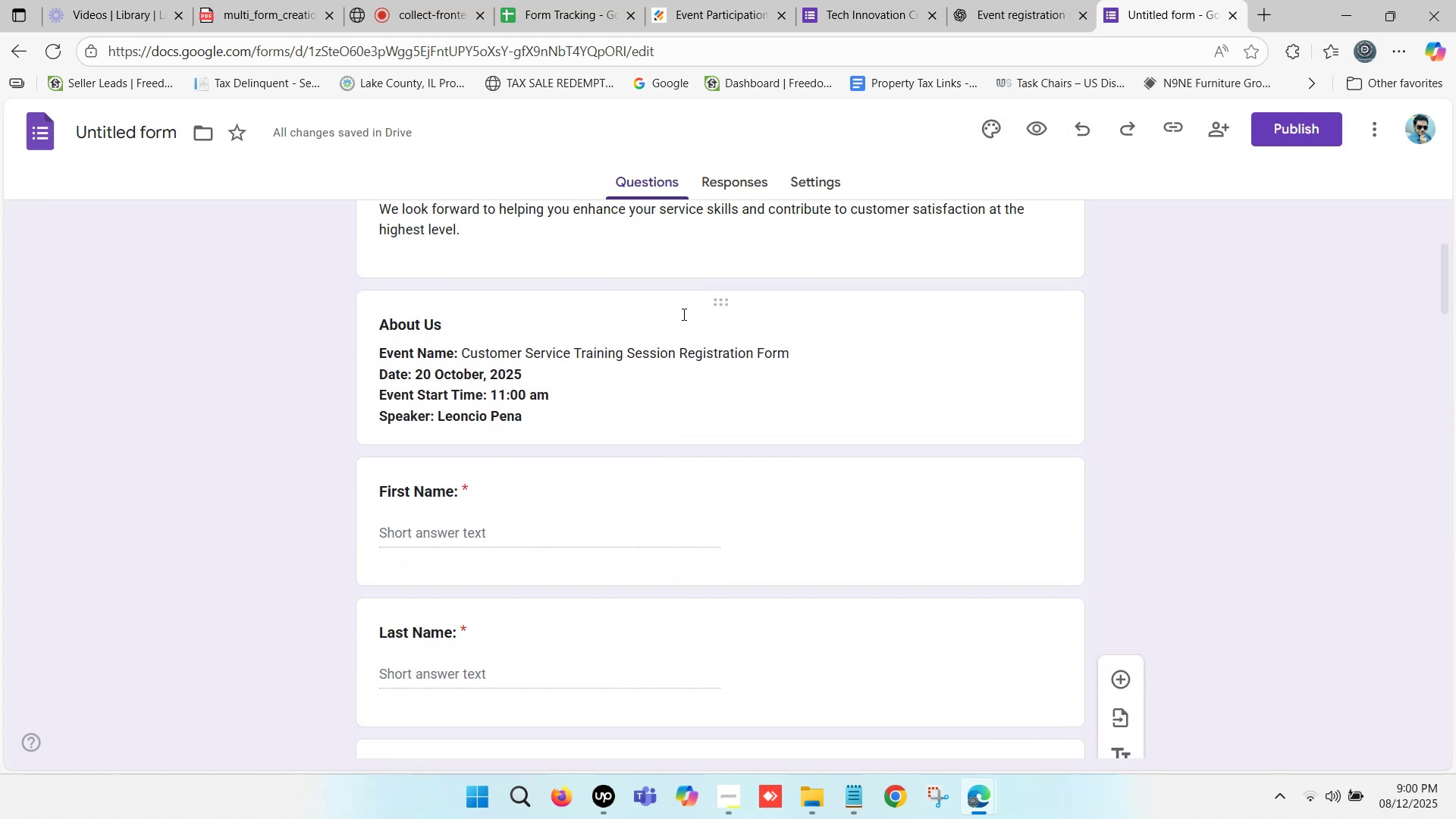 
scroll: coordinate [681, 293], scroll_direction: down, amount: 30.0
 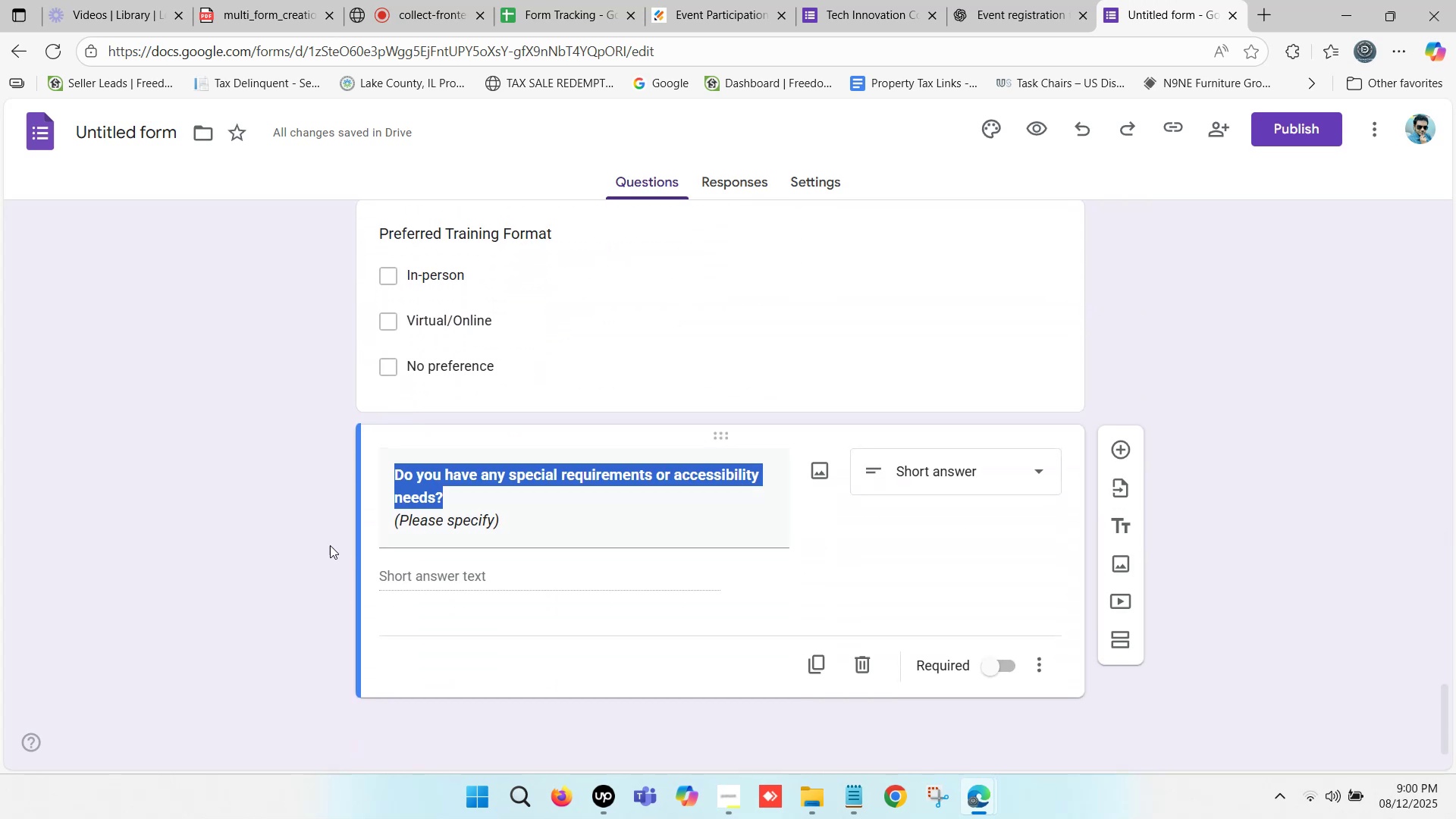 
left_click([284, 525])
 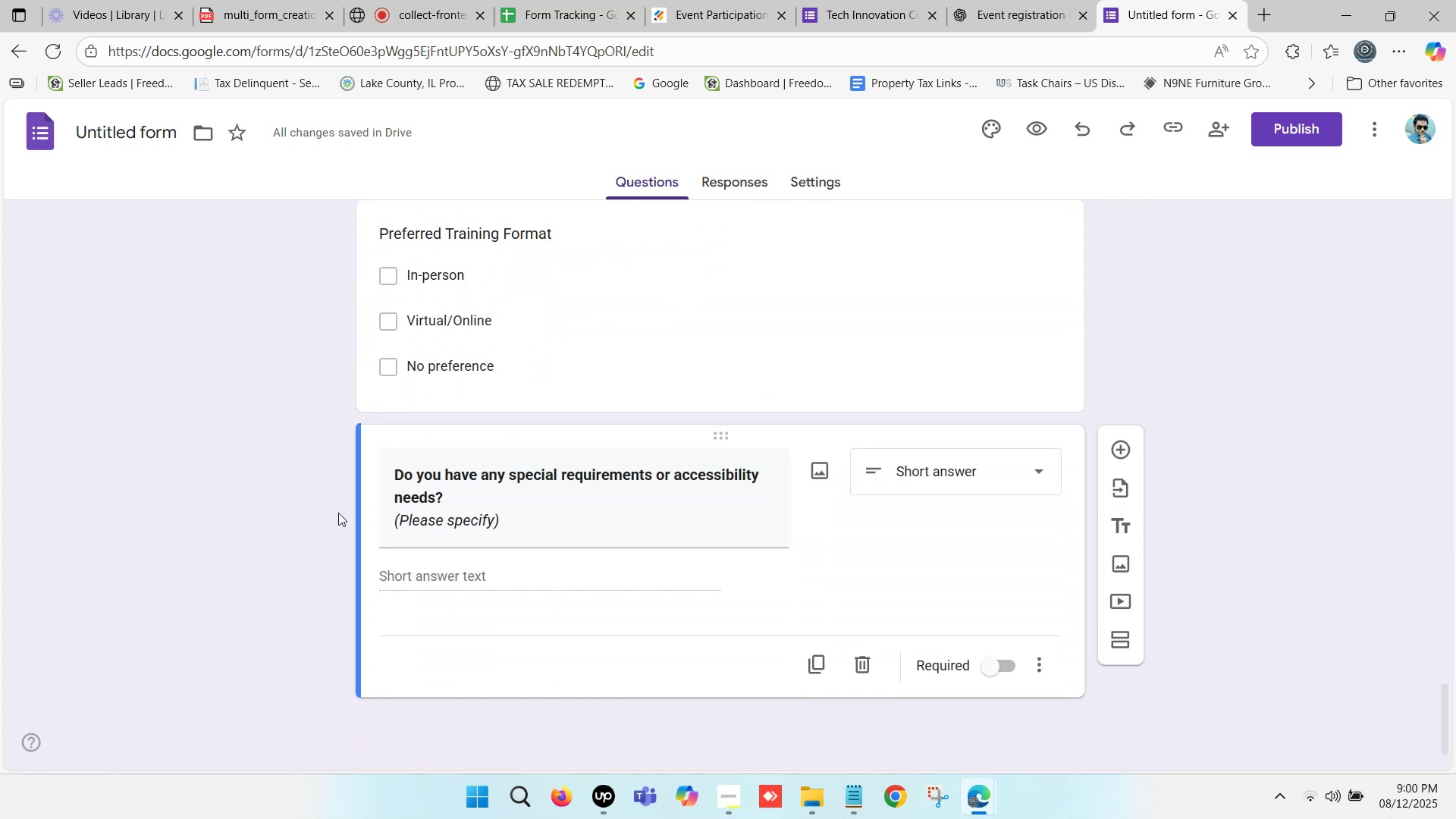 
scroll: coordinate [553, 488], scroll_direction: down, amount: 4.0
 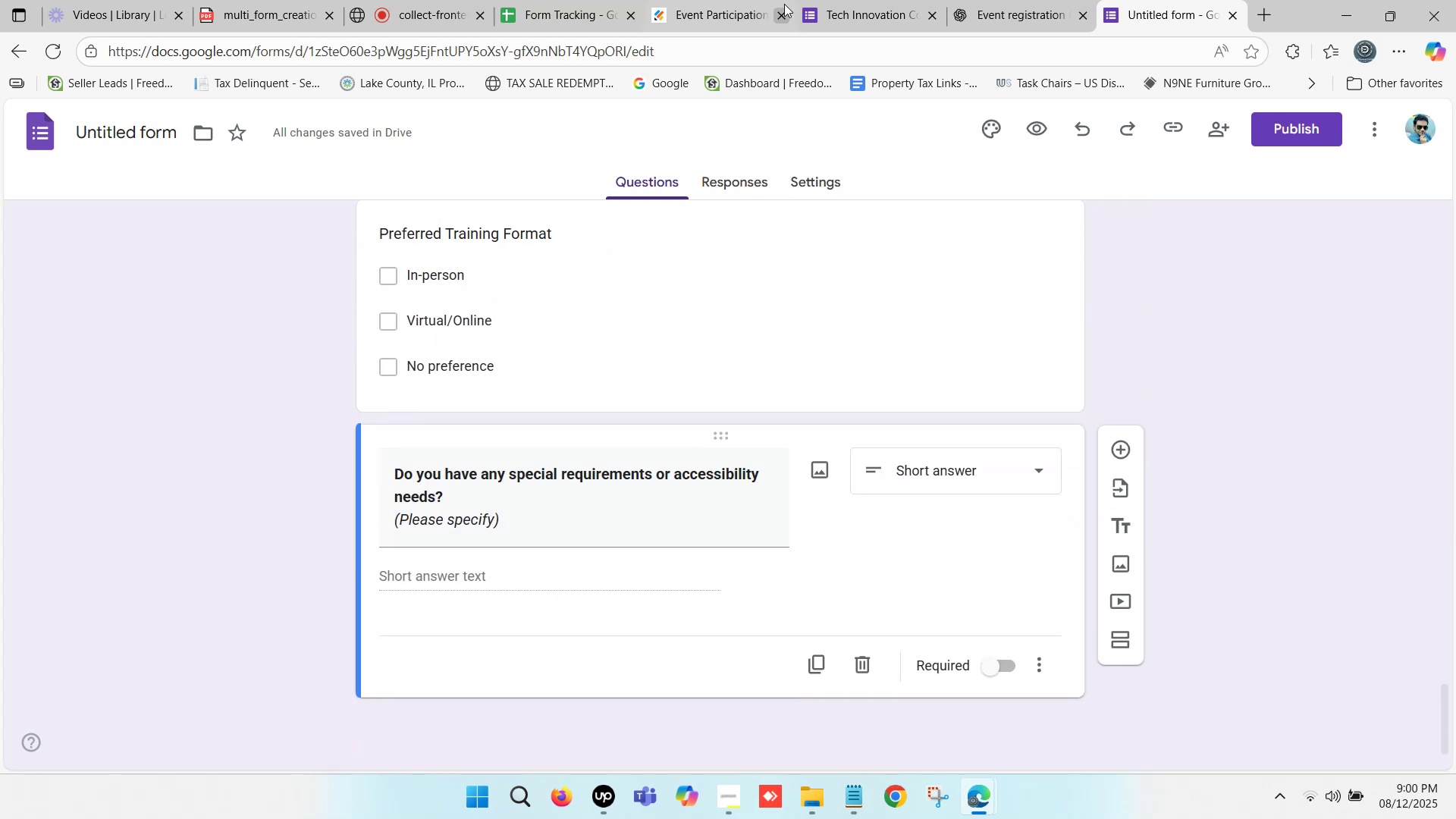 
left_click([843, 0])
 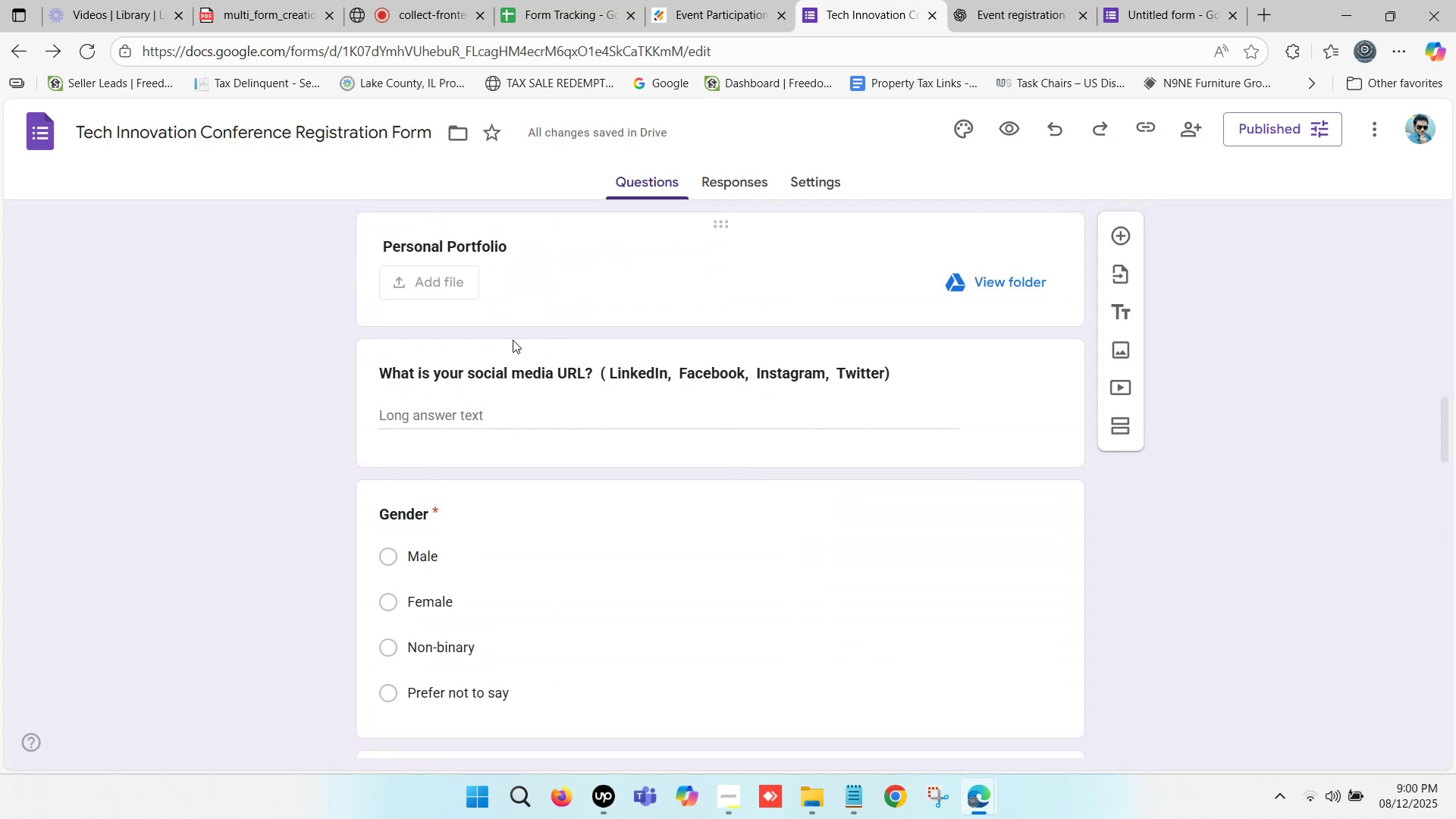 
scroll: coordinate [511, 344], scroll_direction: down, amount: 4.0
 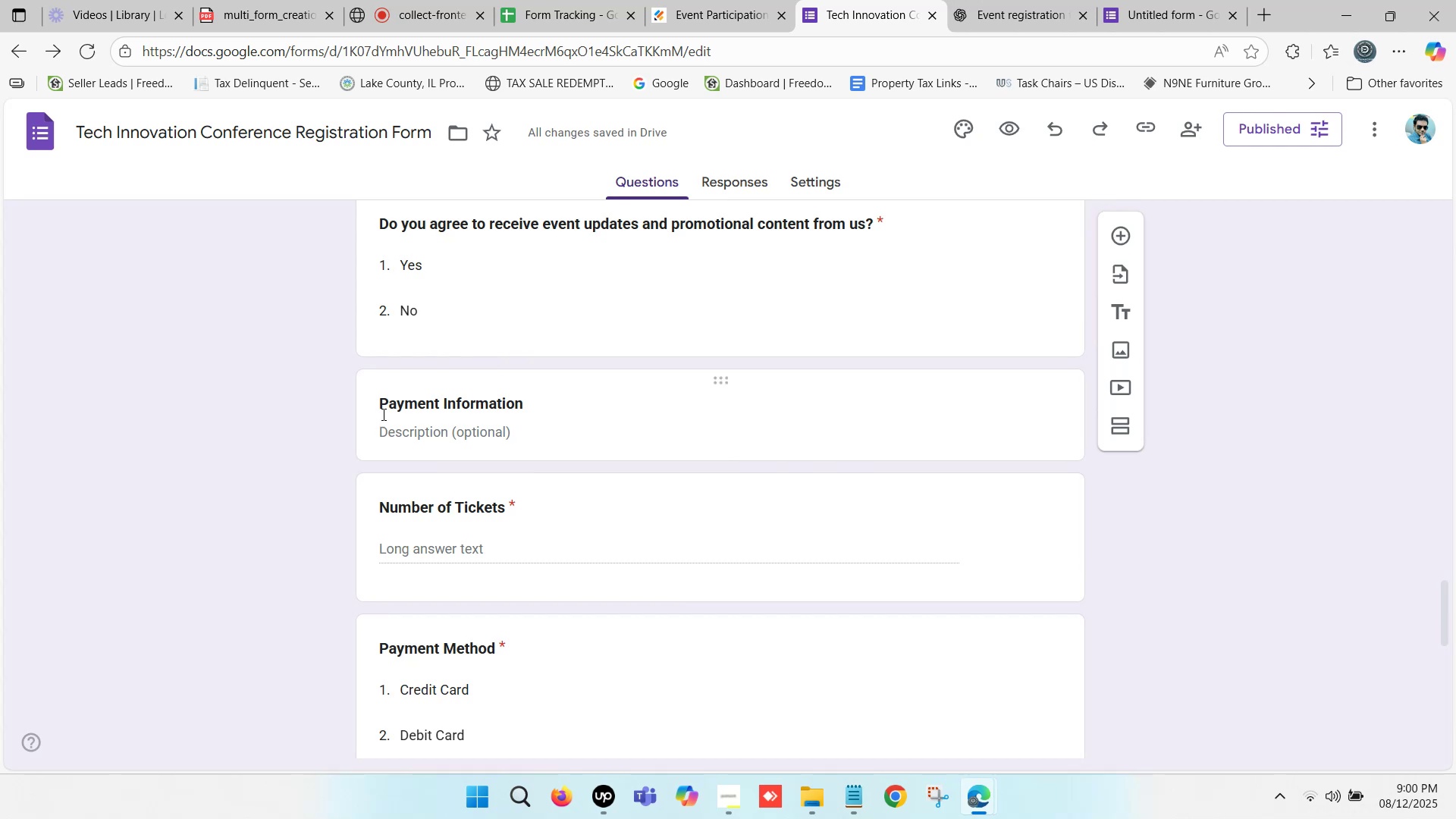 
left_click_drag(start_coordinate=[380, 403], to_coordinate=[466, 403])
 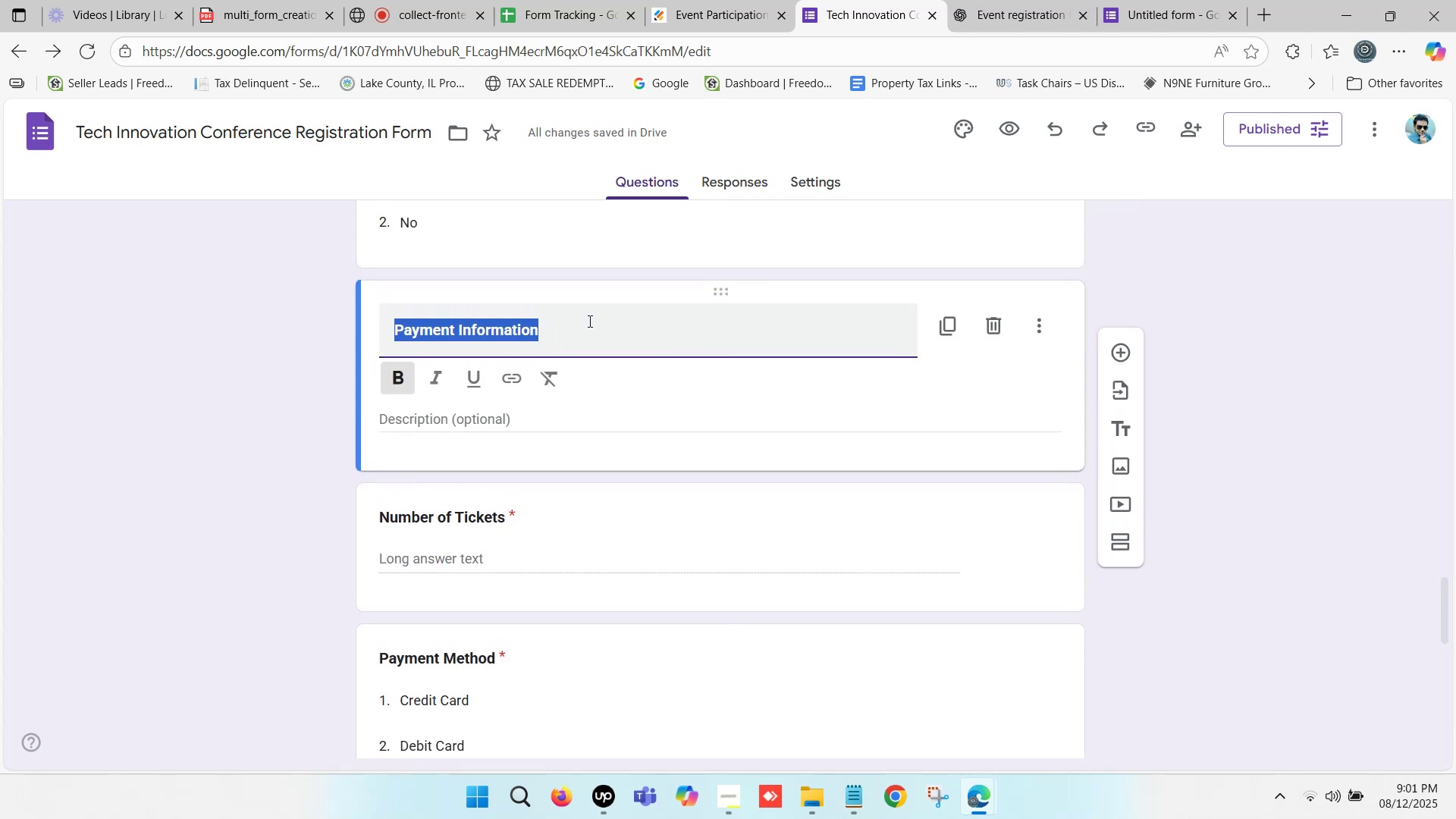 
key(Control+C)
 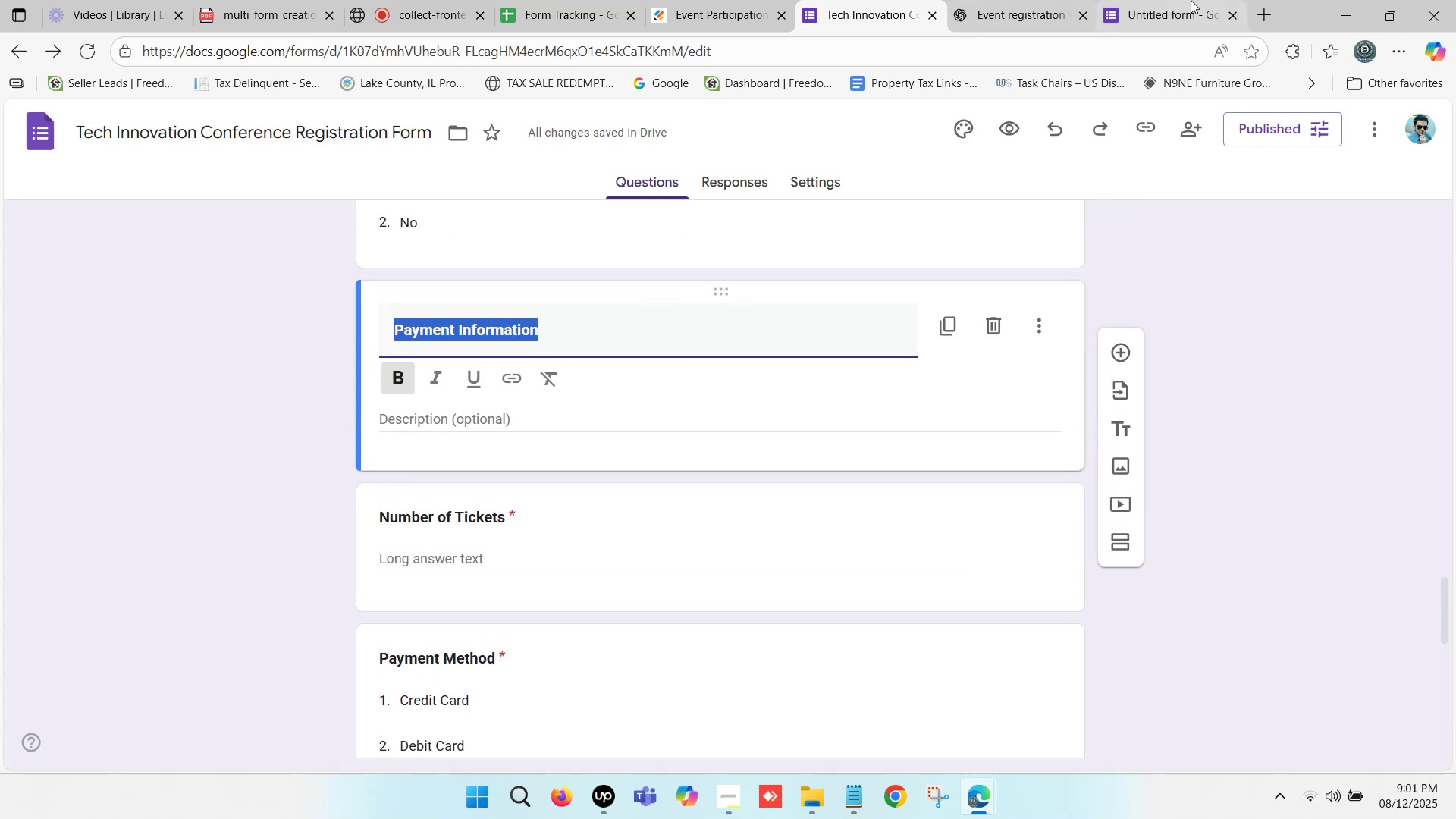 
left_click([1191, 0])
 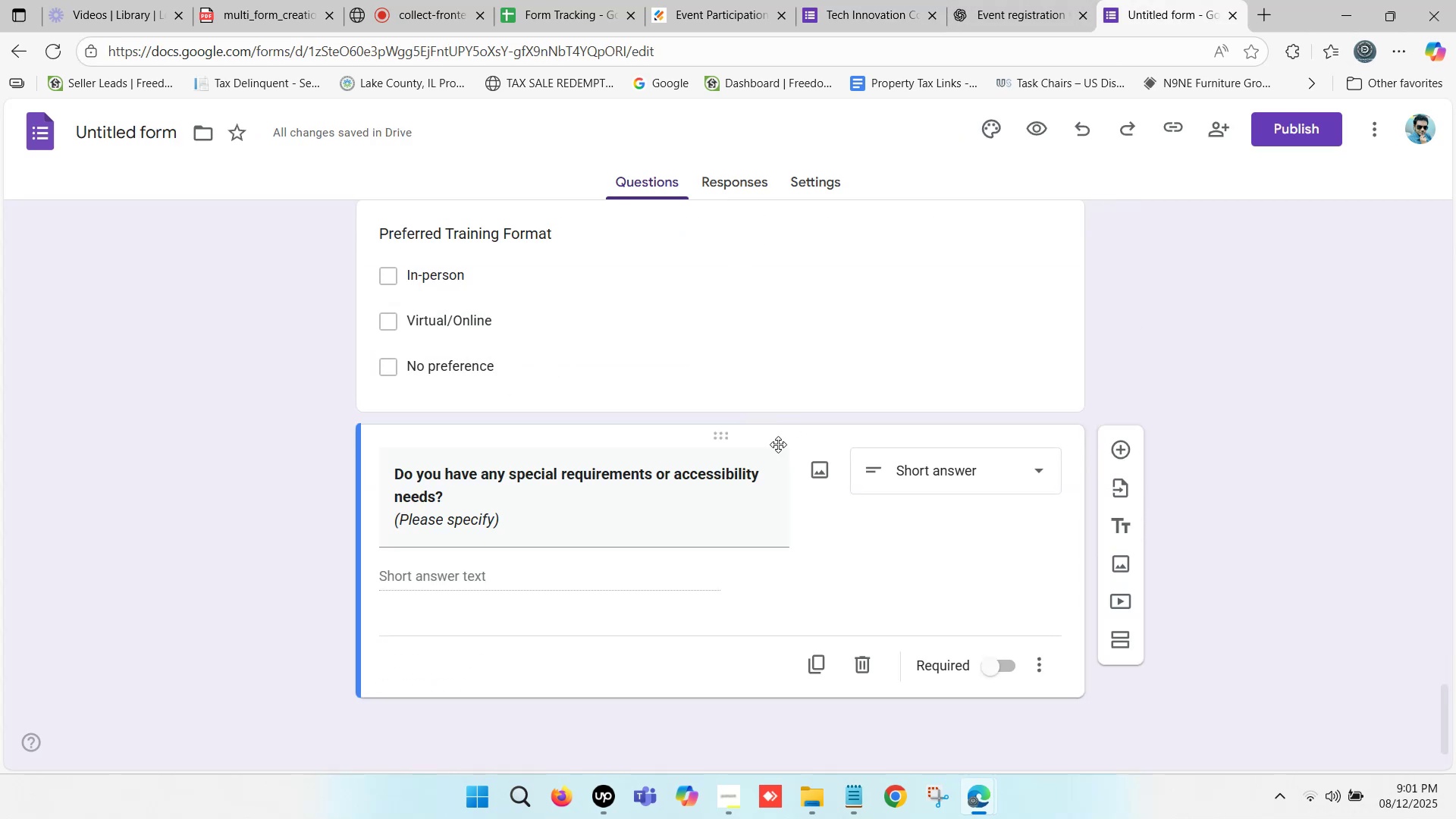 
scroll: coordinate [745, 430], scroll_direction: down, amount: 2.0
 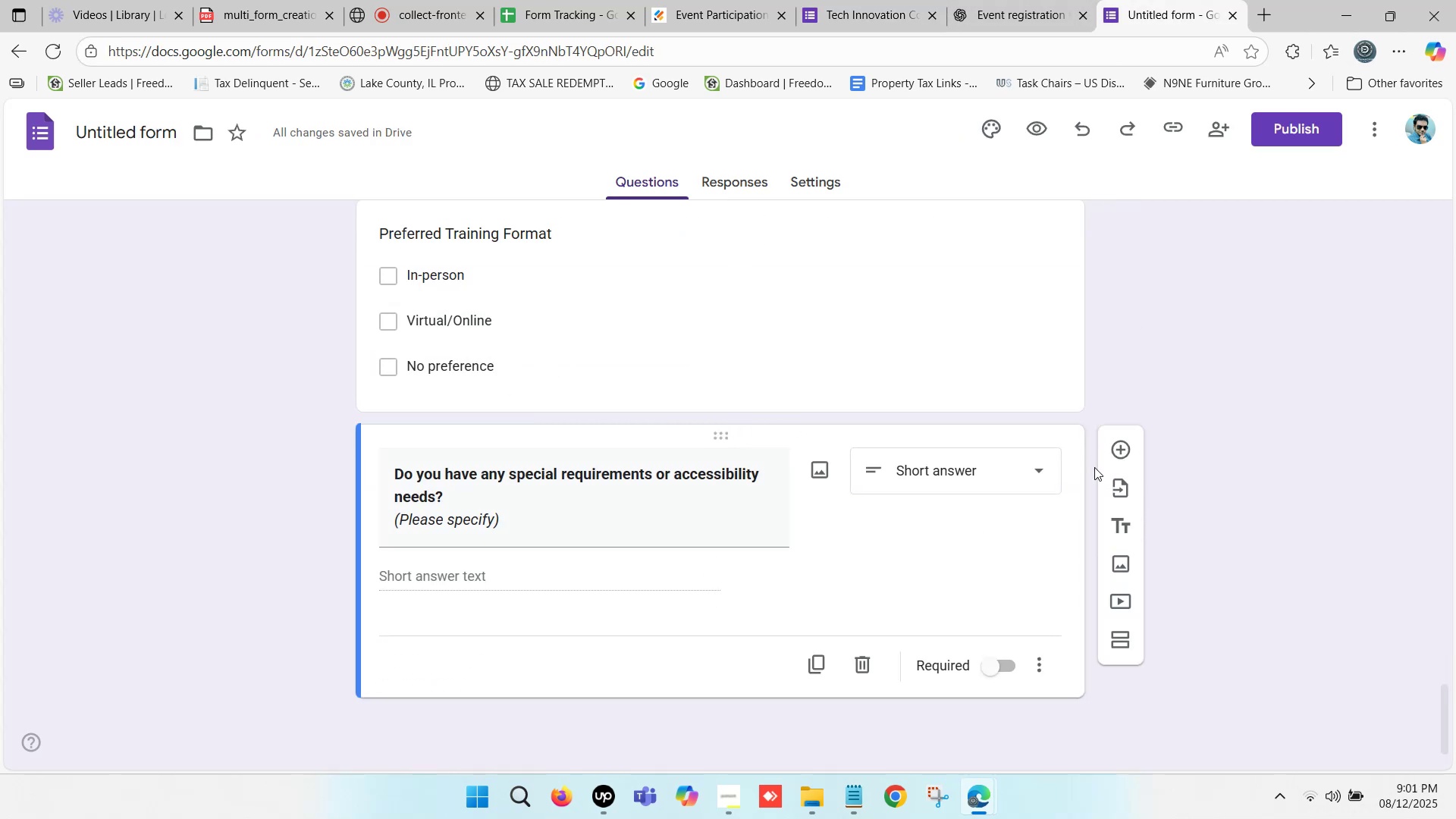 
left_click([1121, 448])
 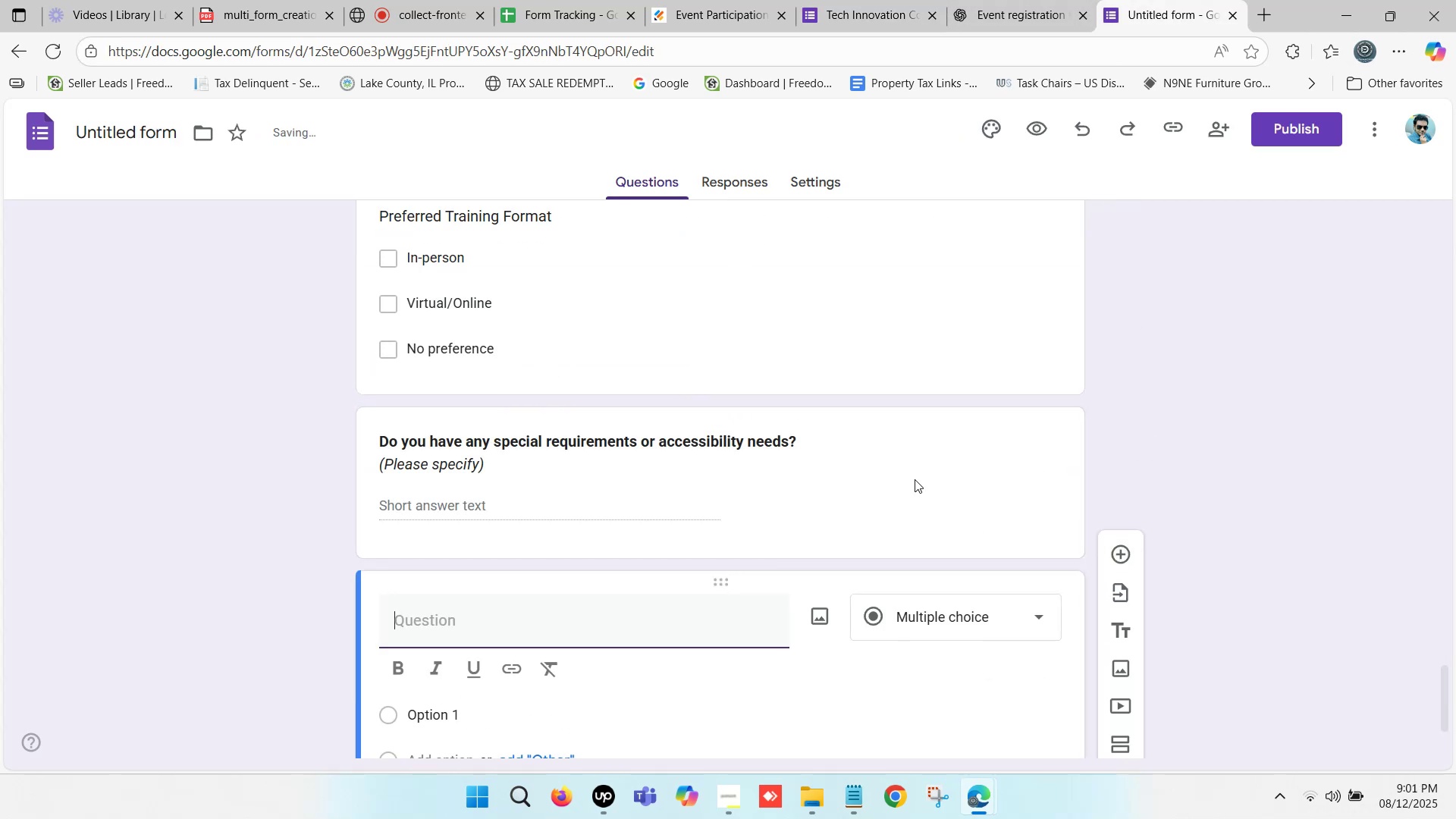 
scroll: coordinate [913, 478], scroll_direction: down, amount: 2.0
 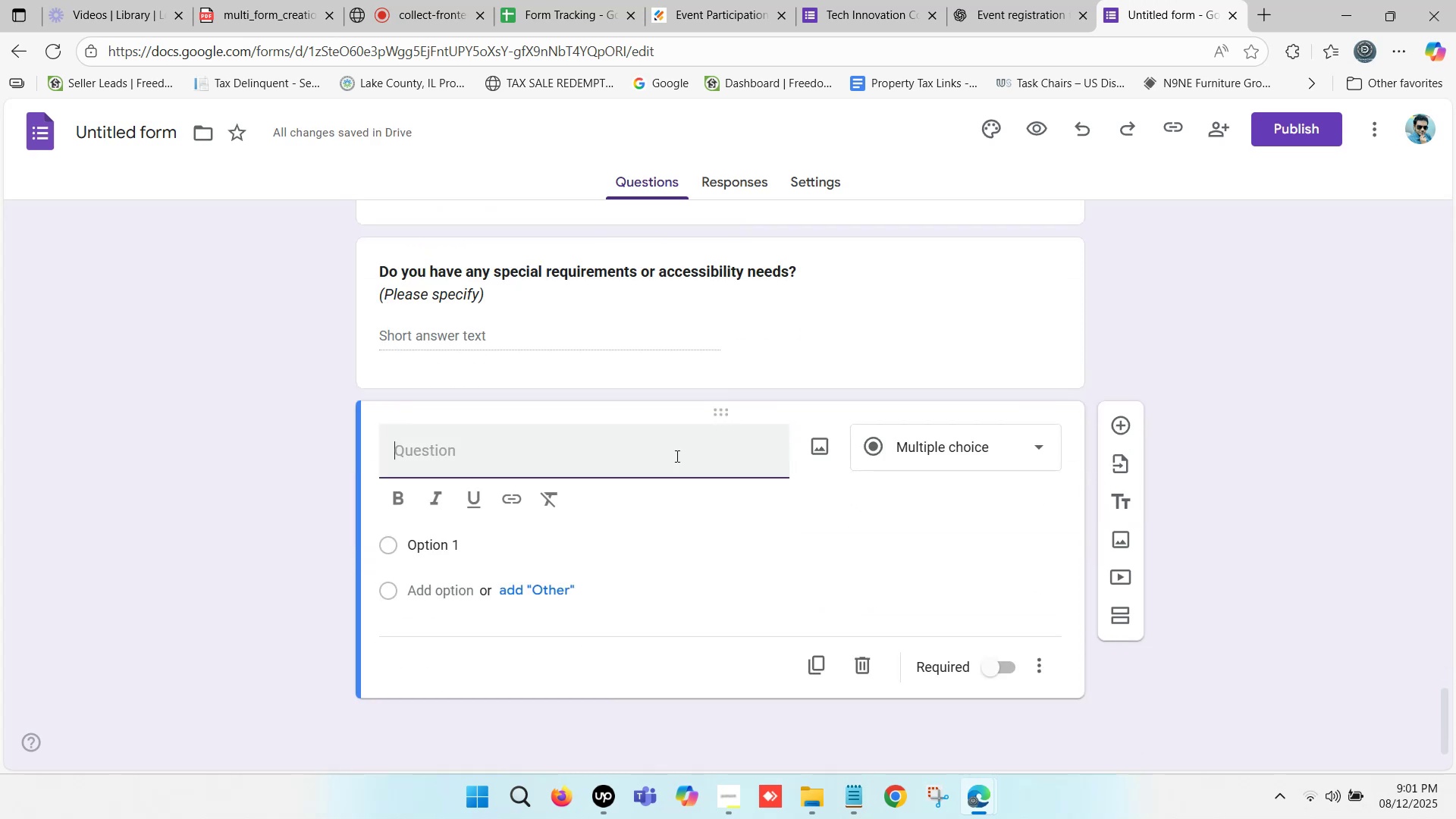 
wait(5.06)
 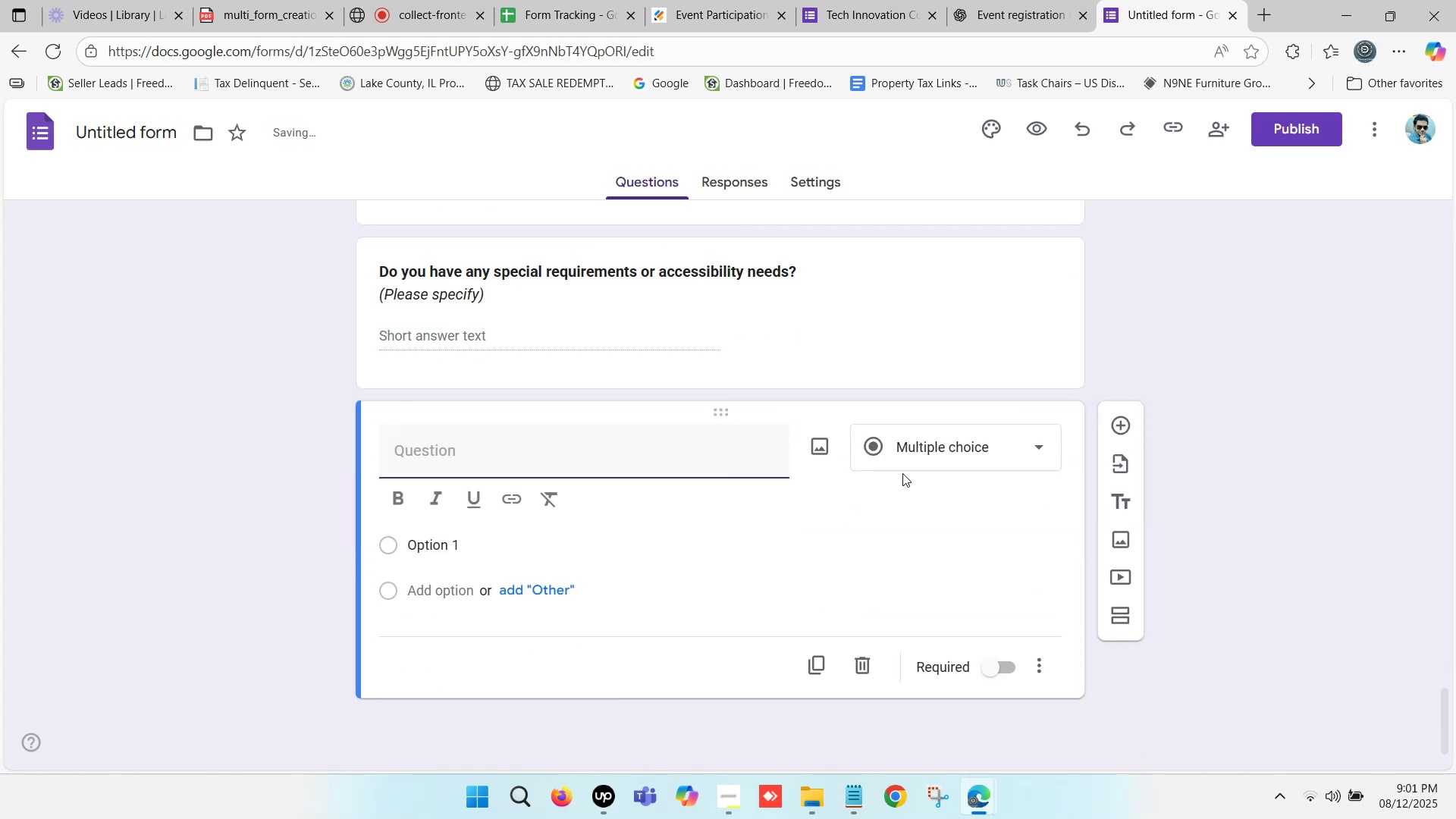 
left_click([1123, 494])
 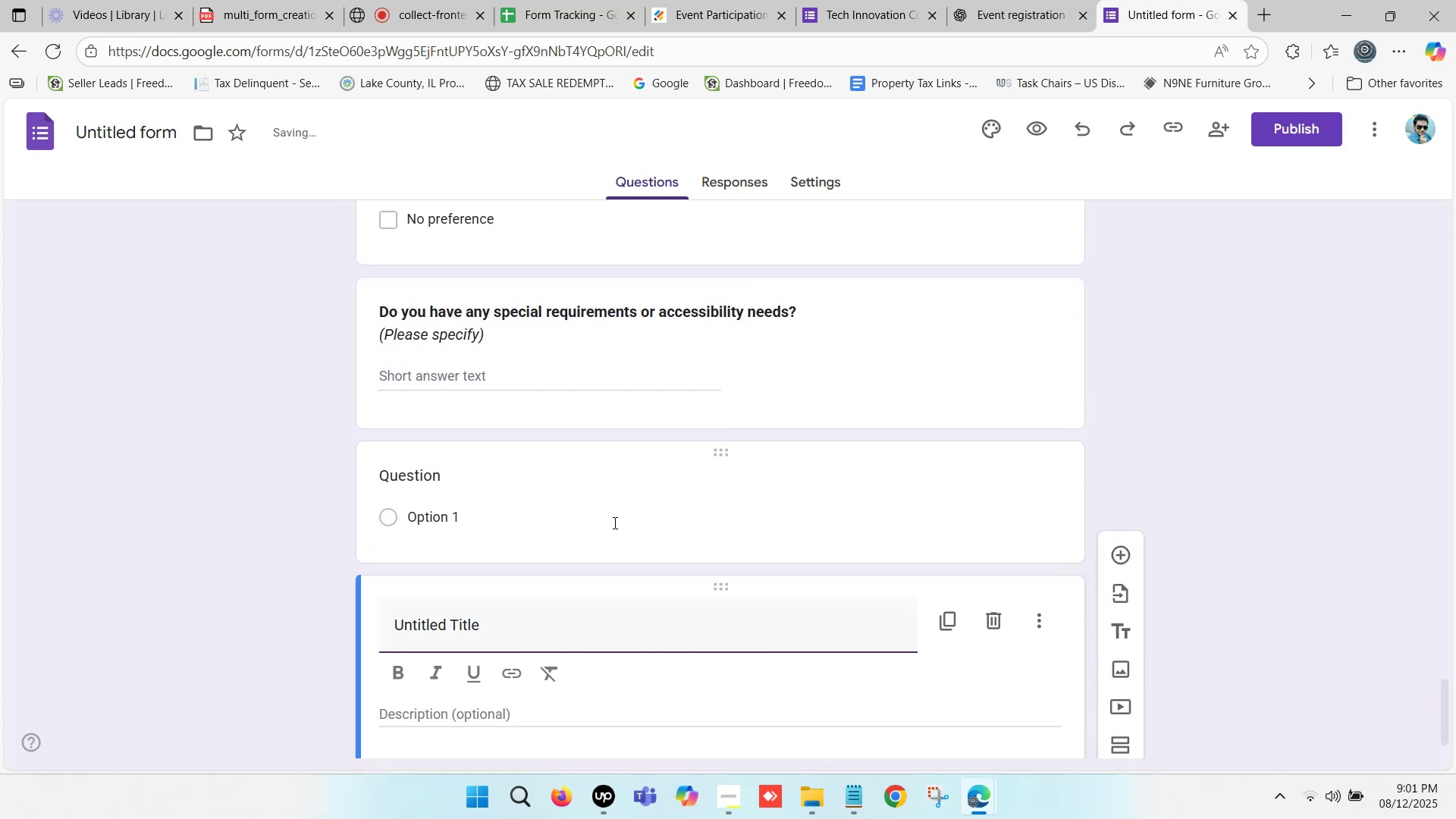 
scroll: coordinate [532, 505], scroll_direction: down, amount: 1.0
 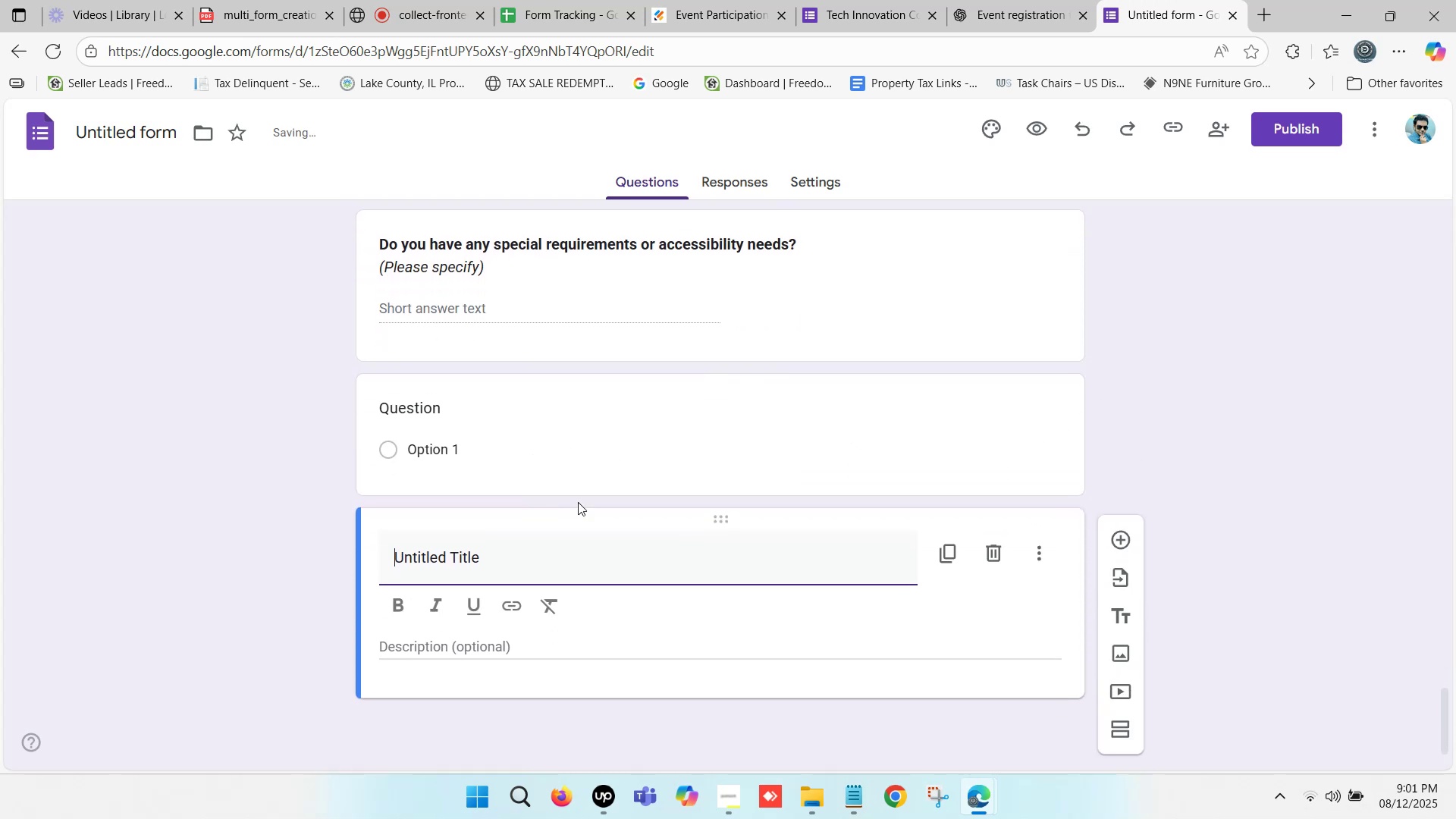 
left_click([600, 440])
 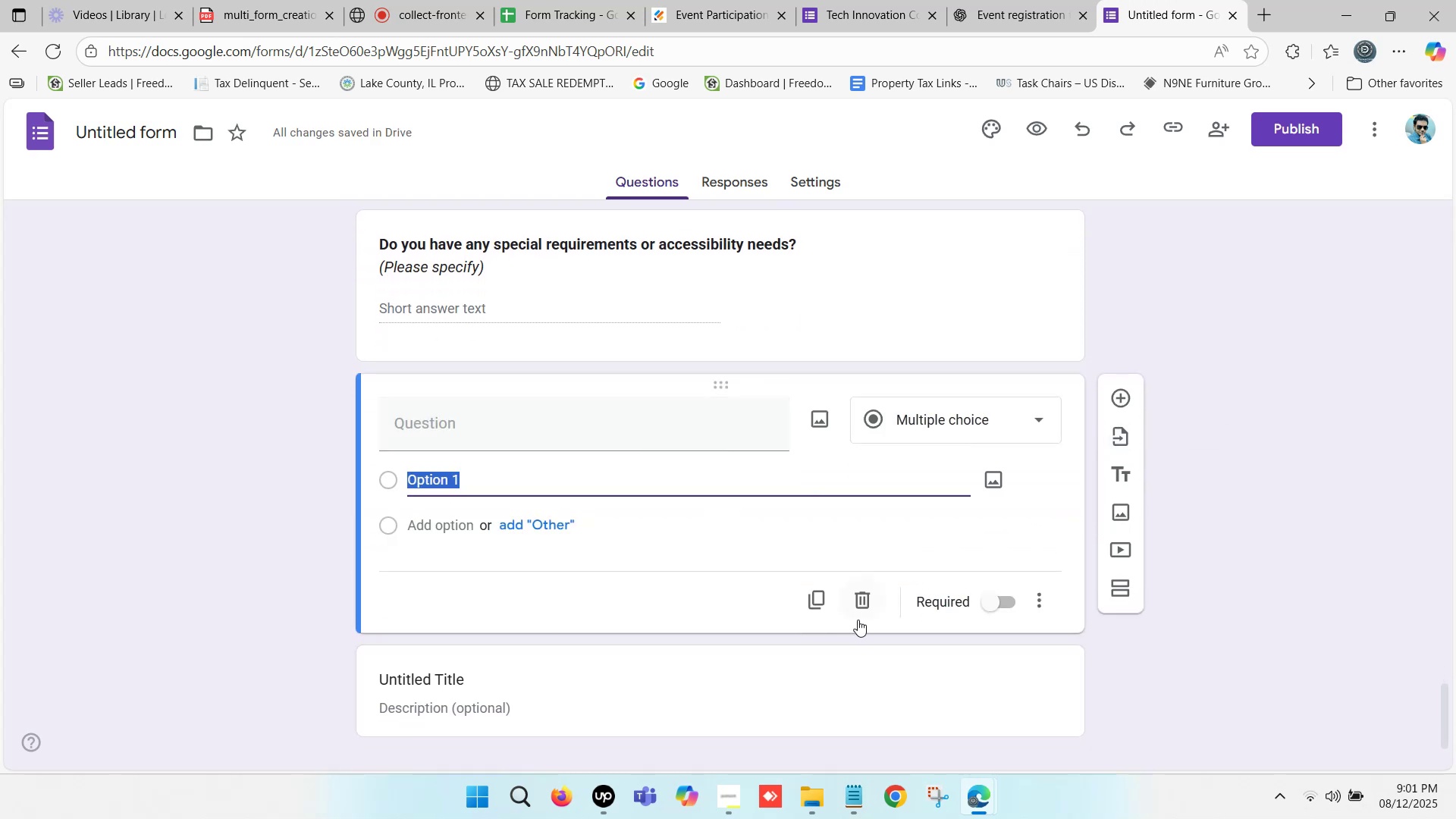 
left_click([857, 607])
 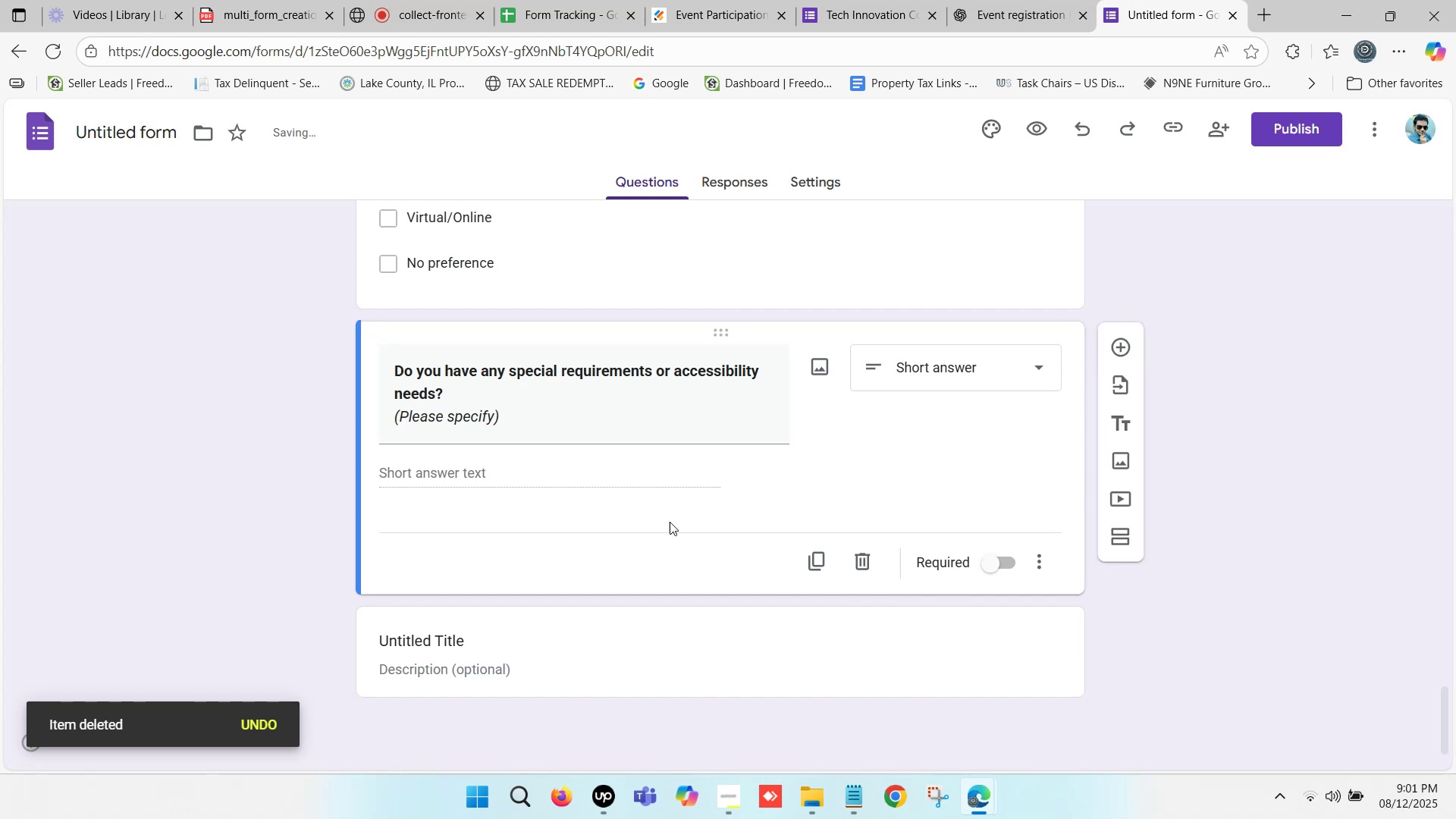 
scroll: coordinate [592, 490], scroll_direction: down, amount: 2.0
 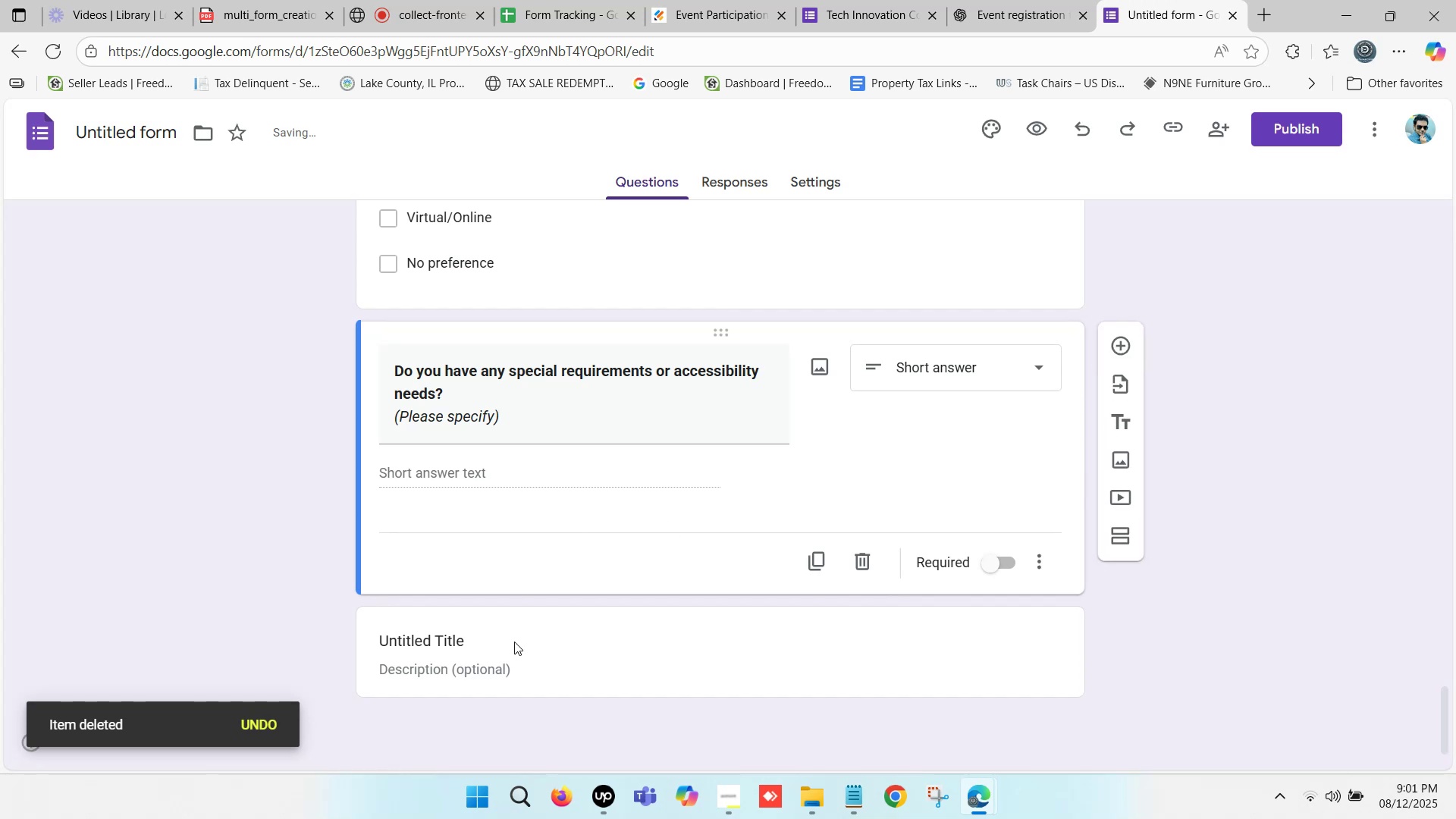 
left_click([512, 643])
 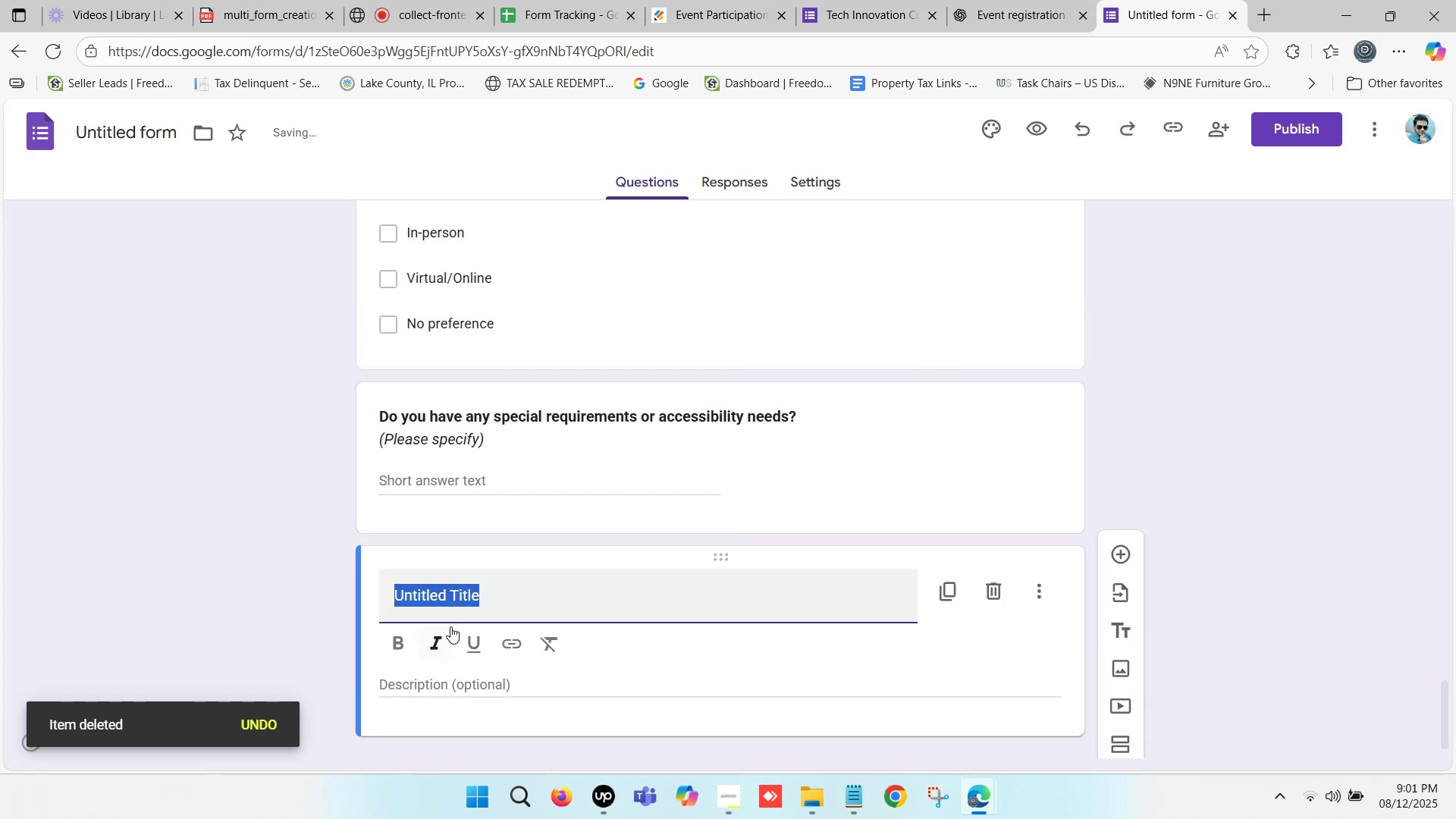 
key(Control+ControlLeft)
 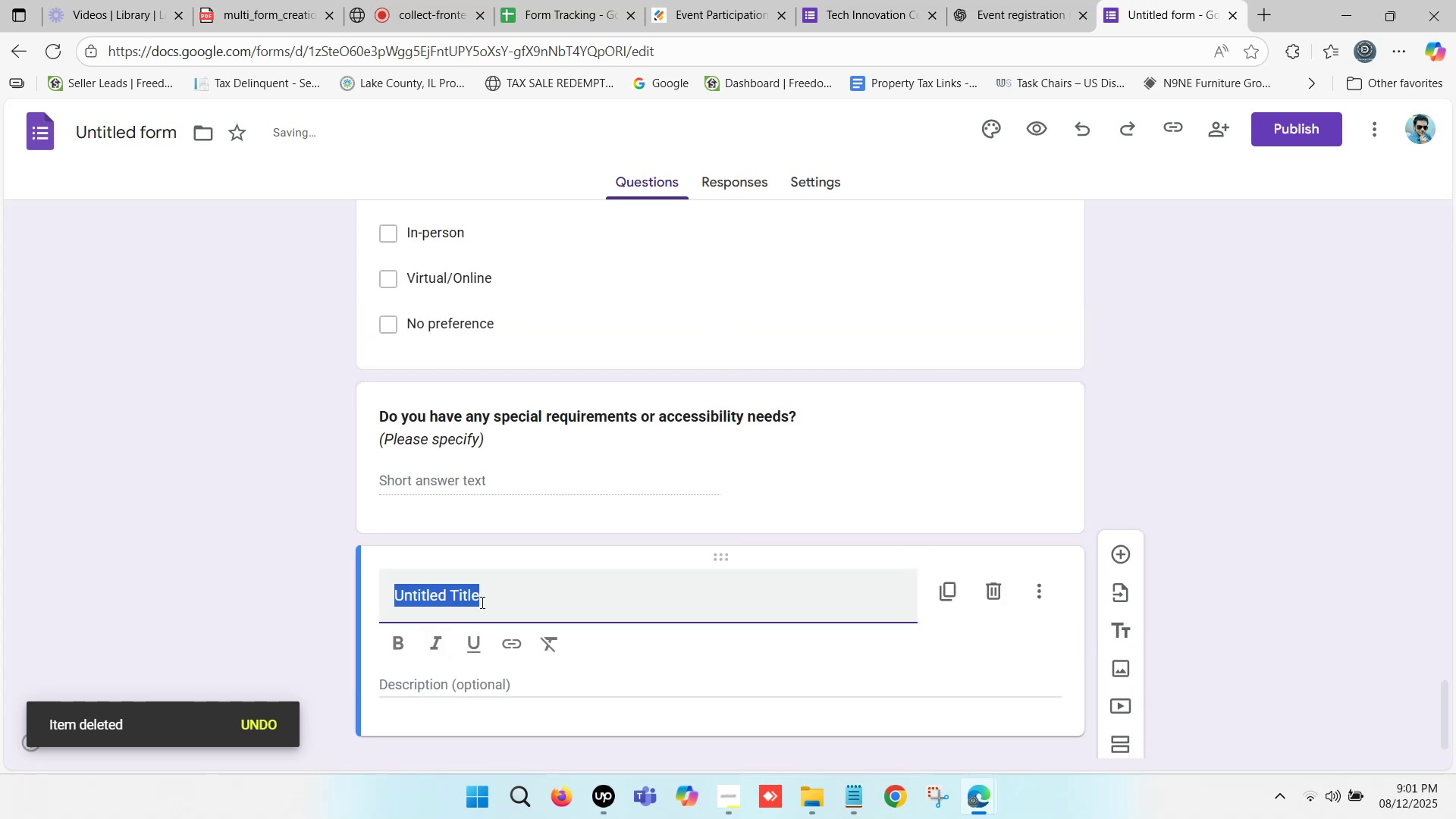 
key(Control+V)
 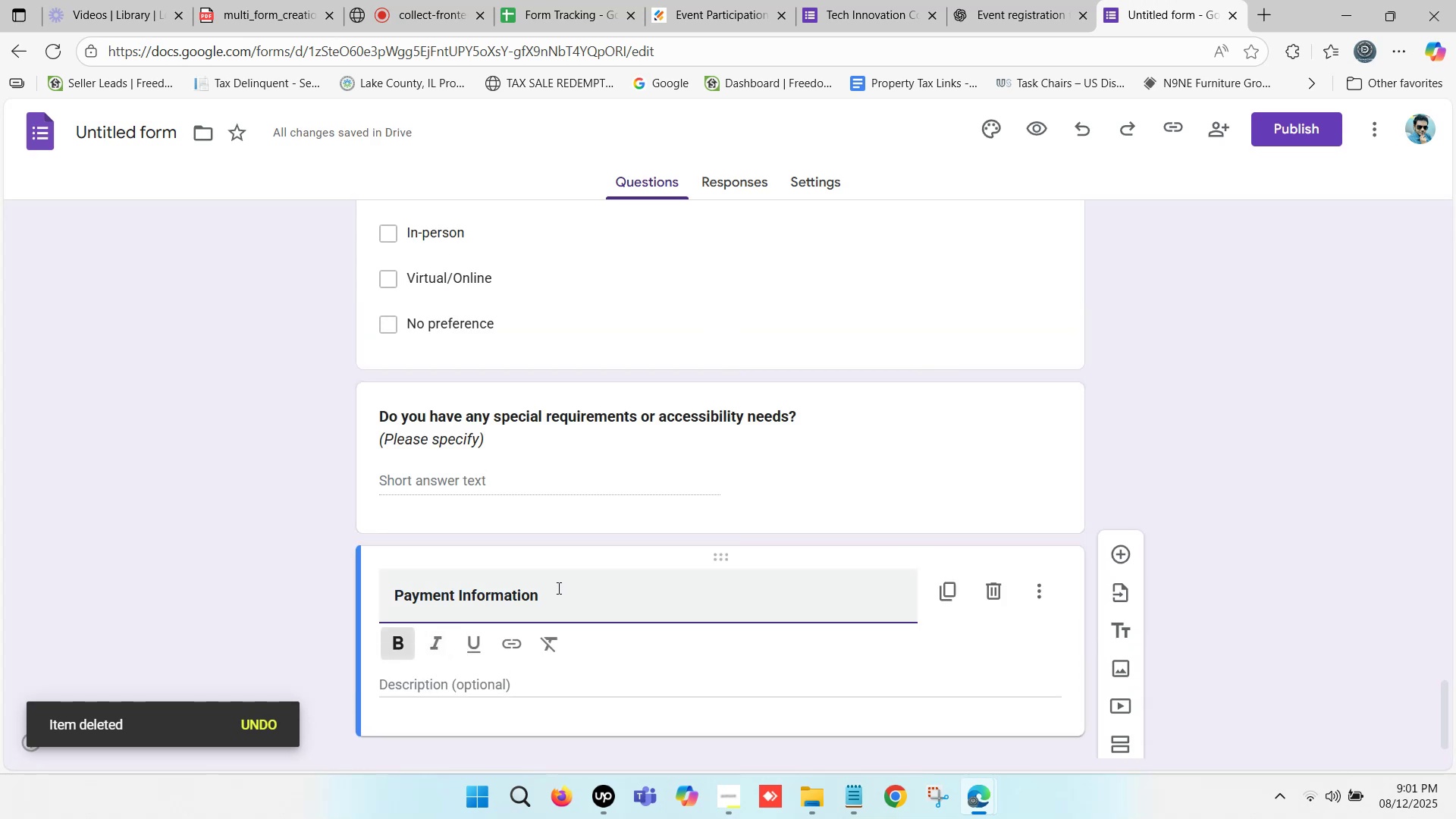 
left_click([559, 588])
 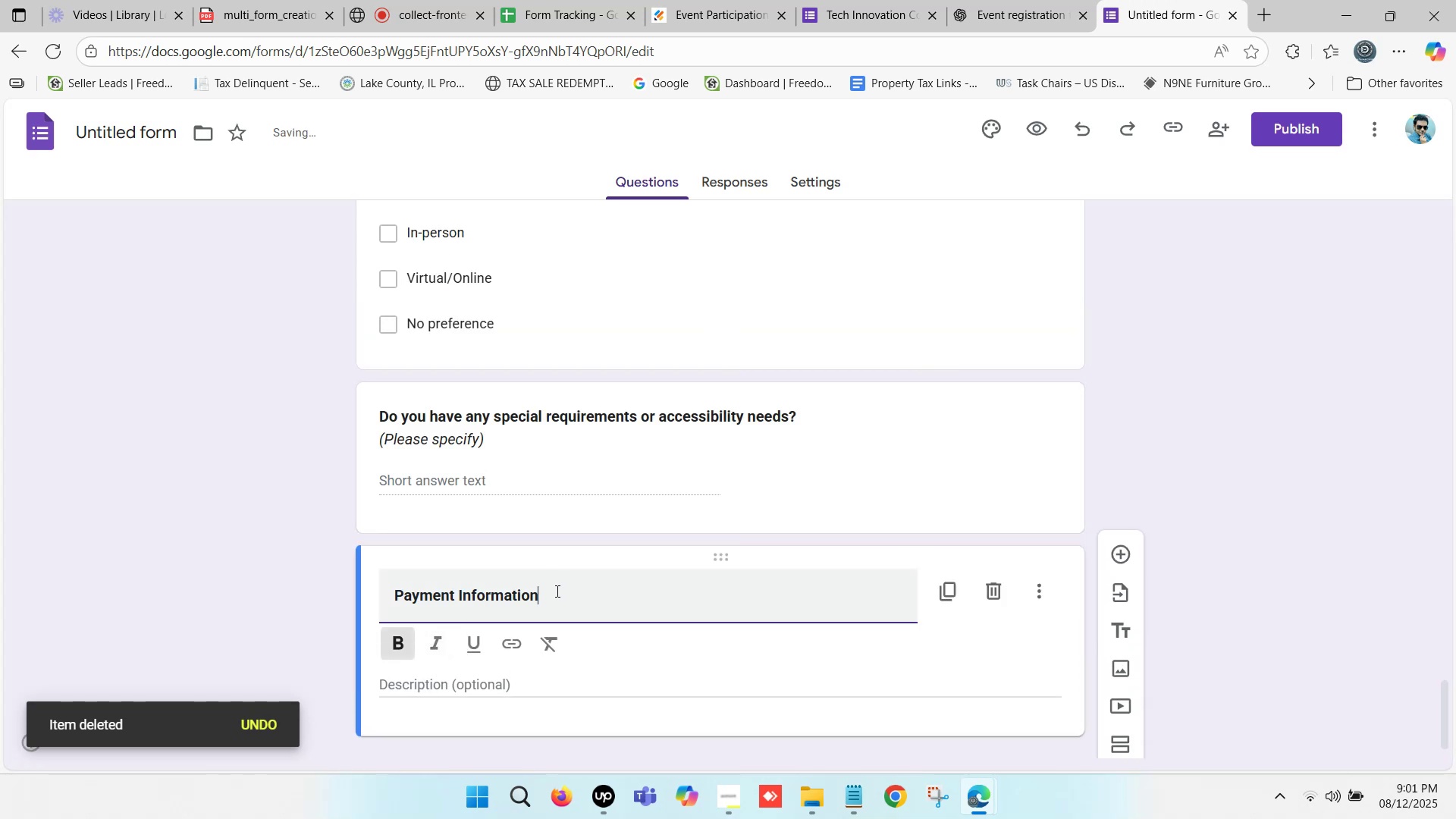 
left_click_drag(start_coordinate=[556, 591], to_coordinate=[372, 581])
 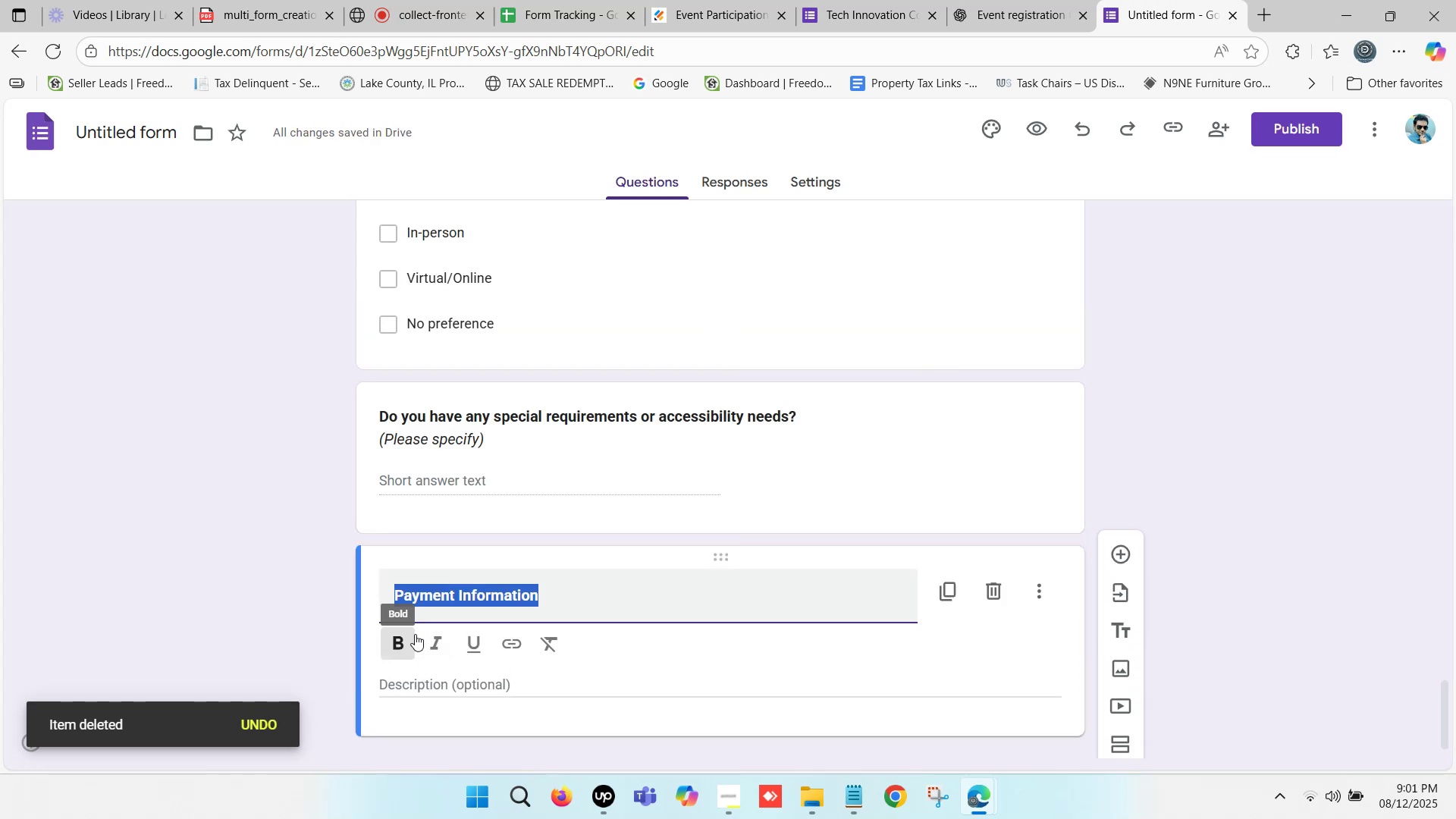 
left_click([595, 602])
 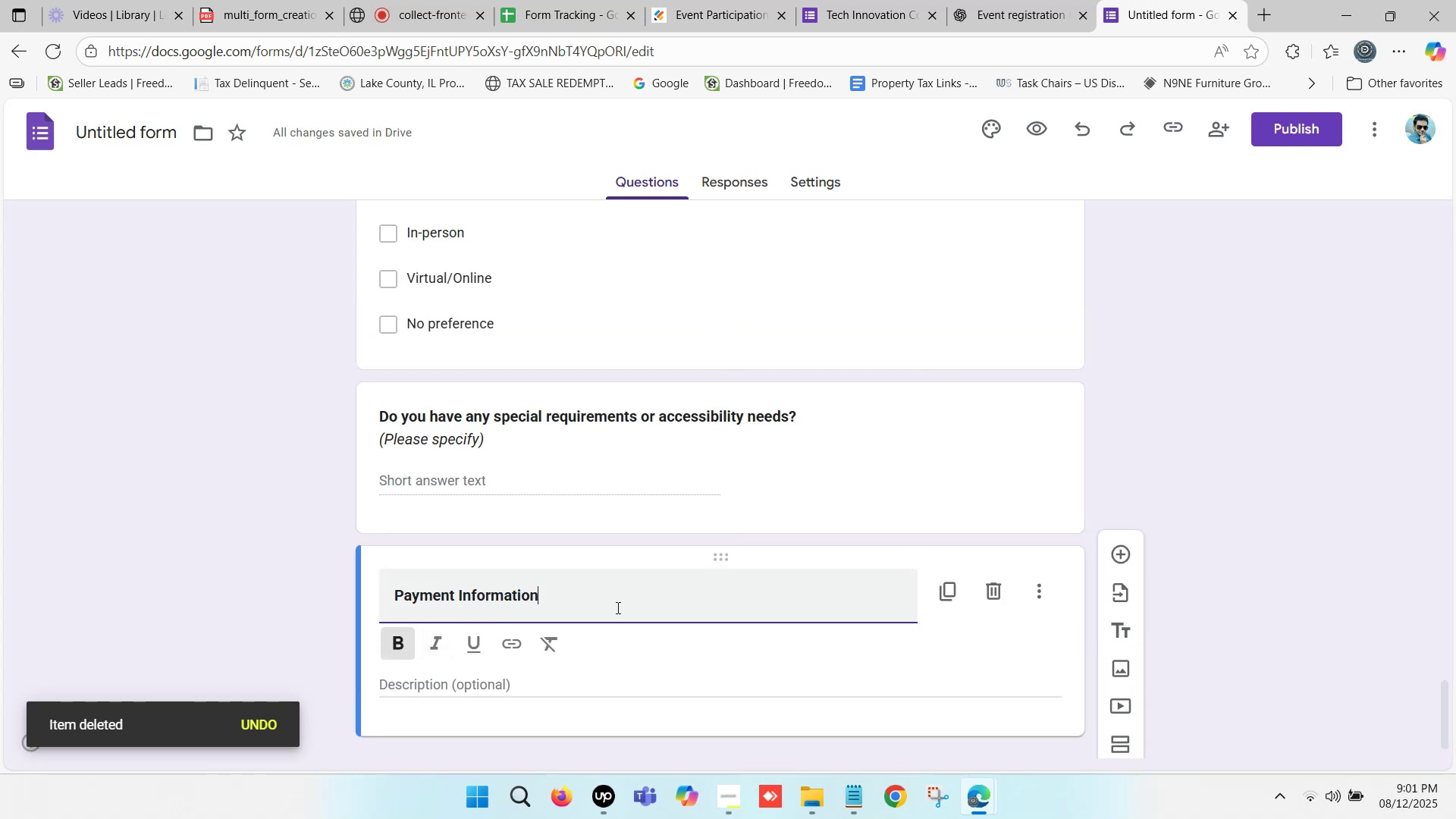 
scroll: coordinate [678, 582], scroll_direction: down, amount: 3.0
 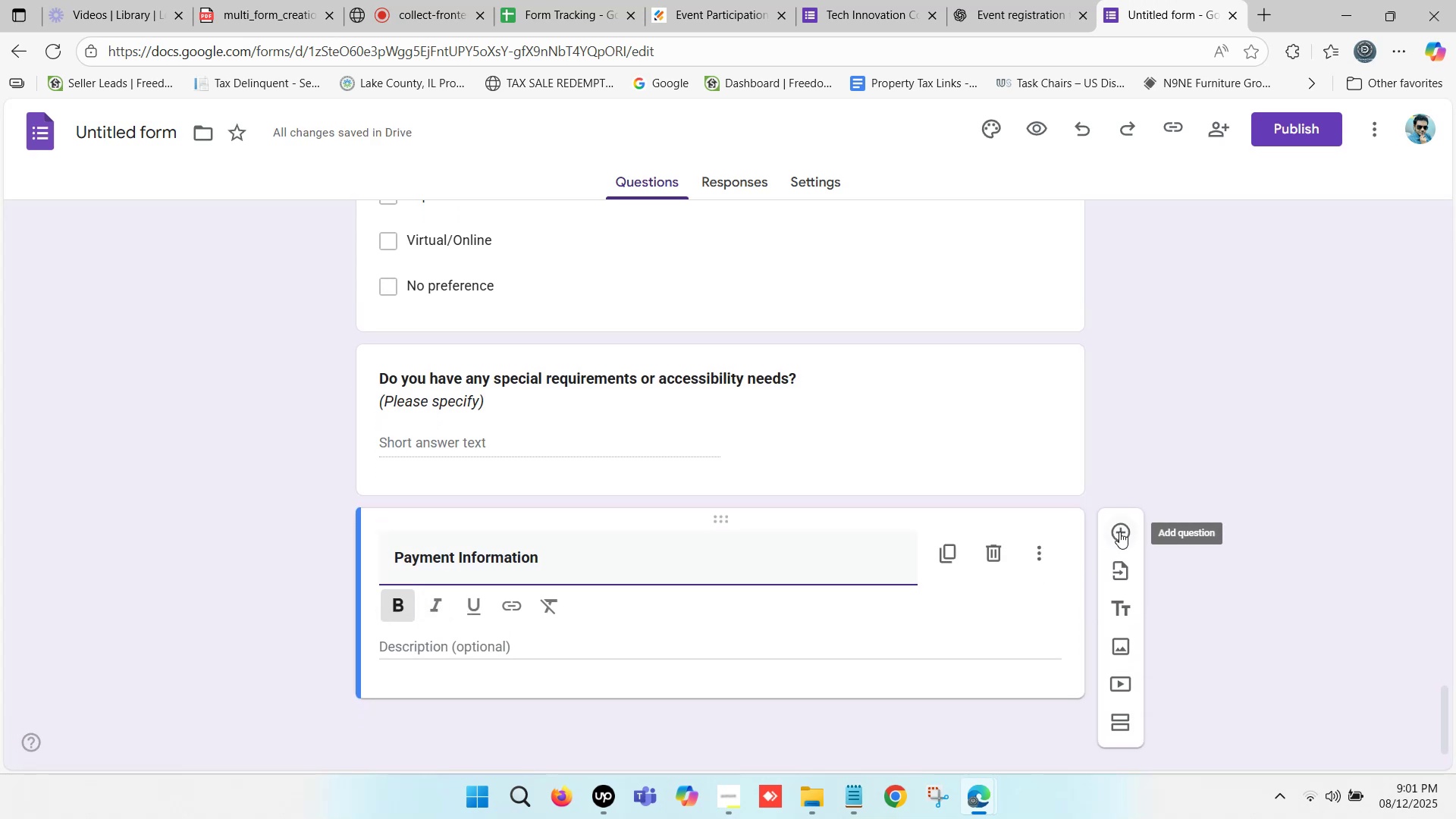 
left_click([1119, 532])
 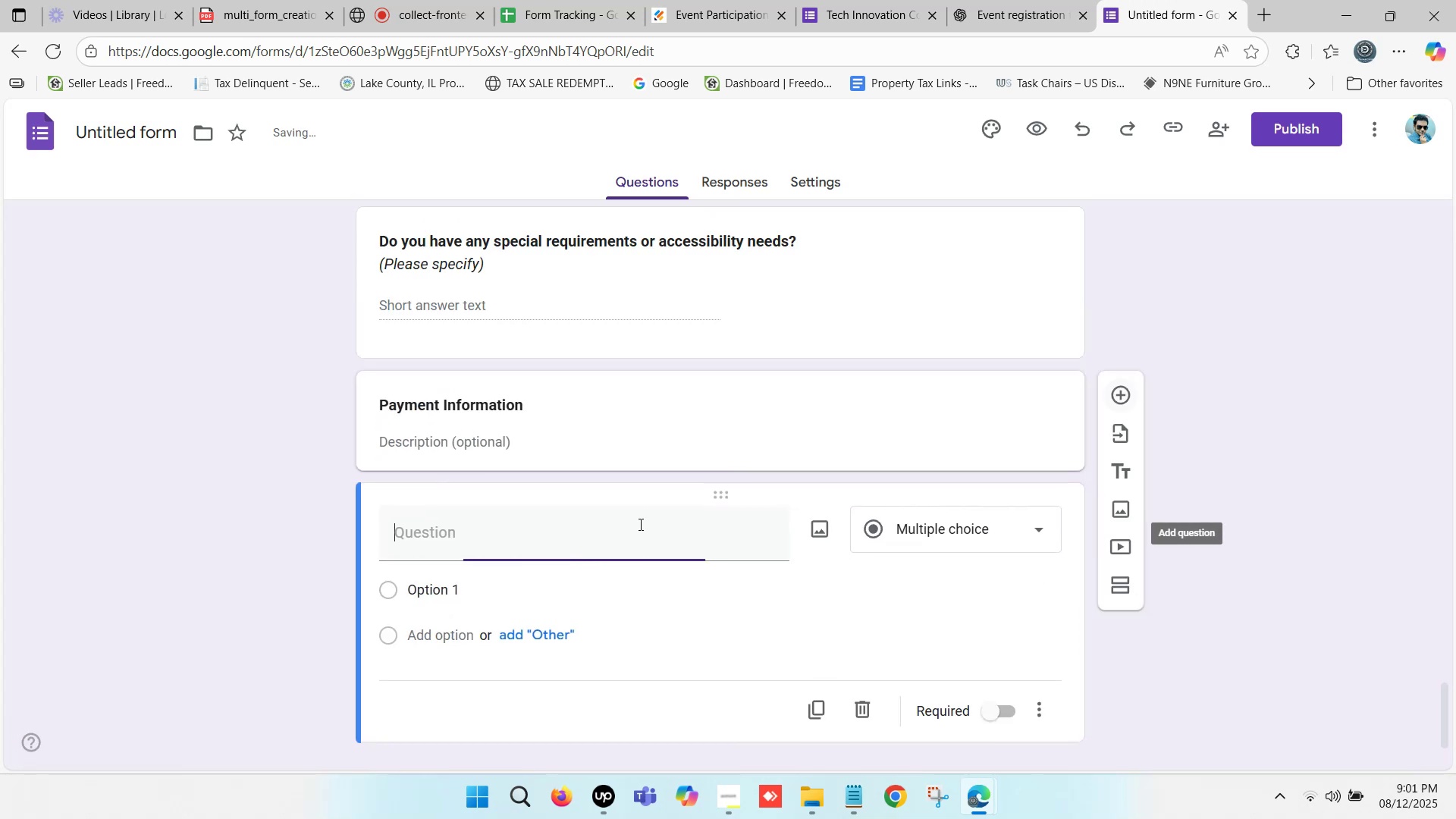 
scroll: coordinate [635, 524], scroll_direction: down, amount: 2.0
 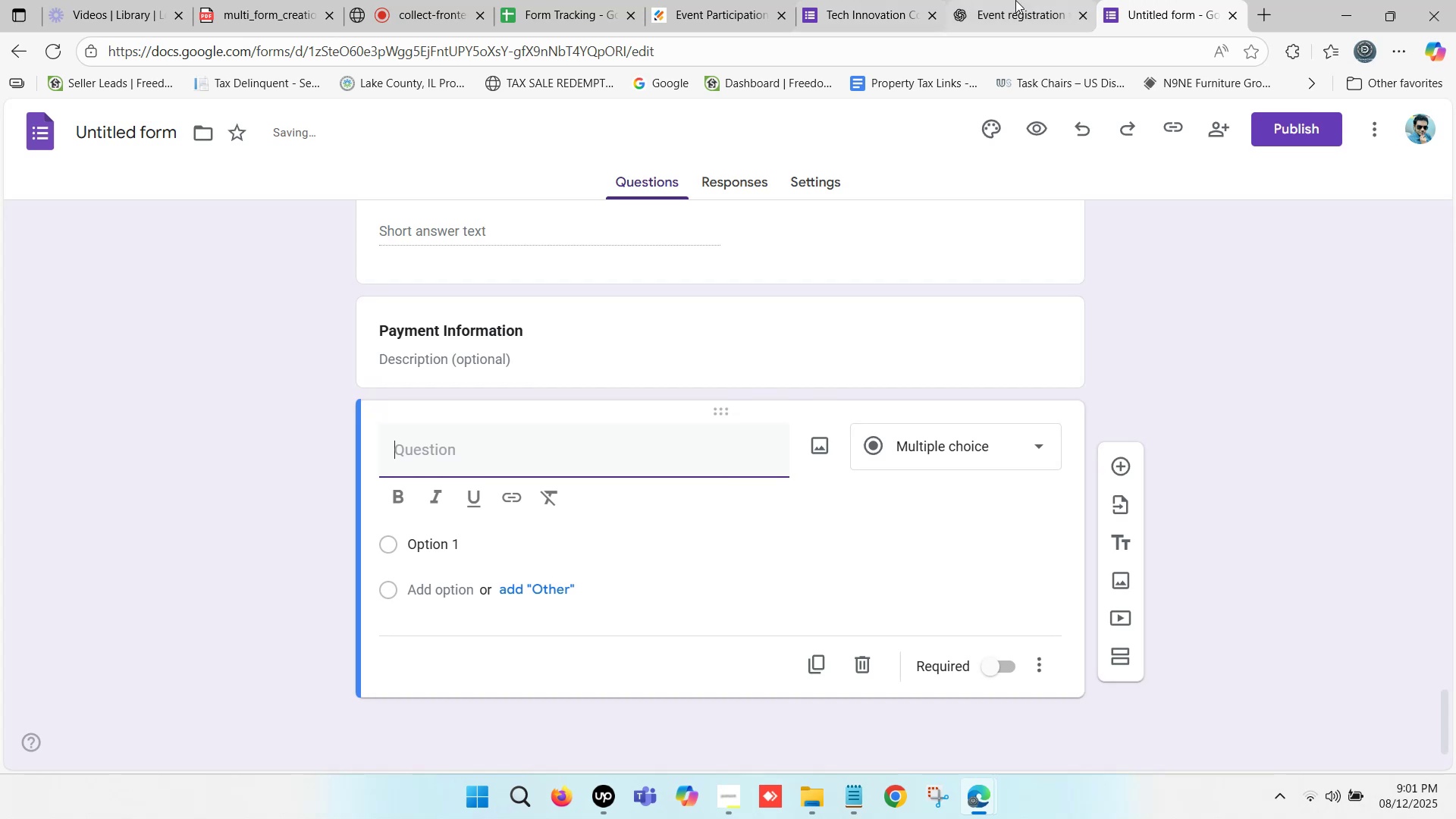 
double_click([858, 0])
 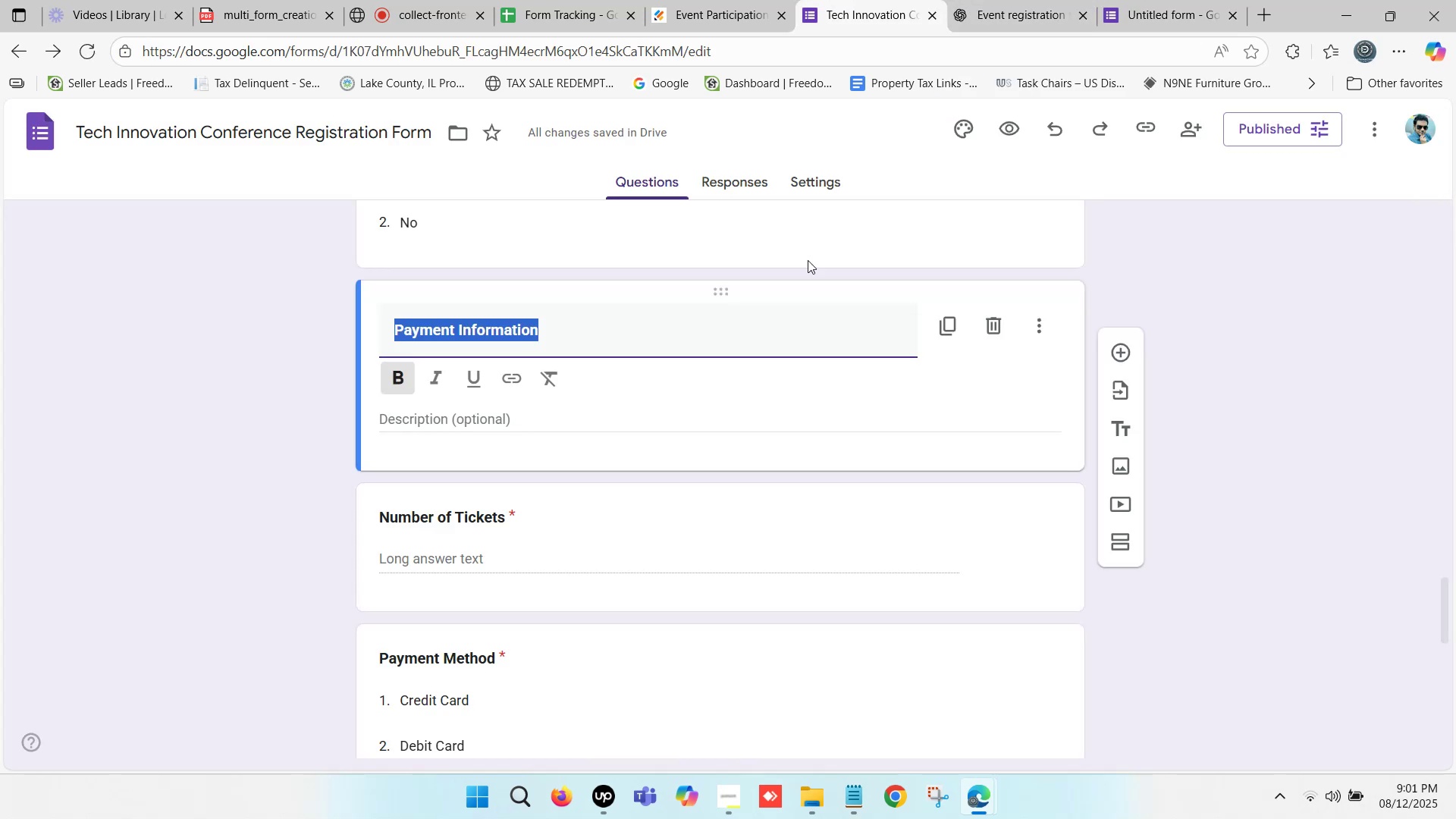 
scroll: coordinate [469, 398], scroll_direction: down, amount: 1.0
 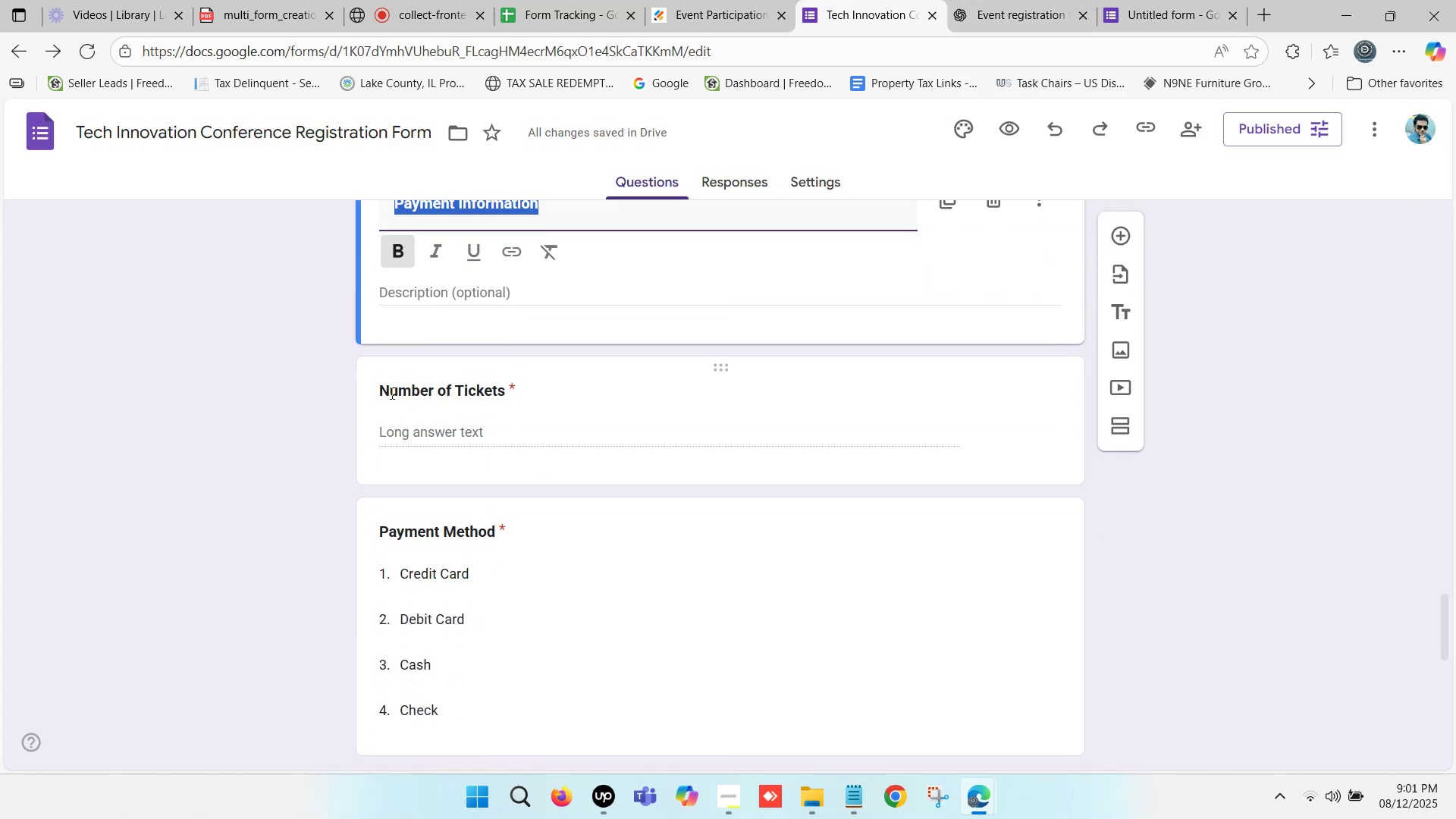 
left_click([387, 389])
 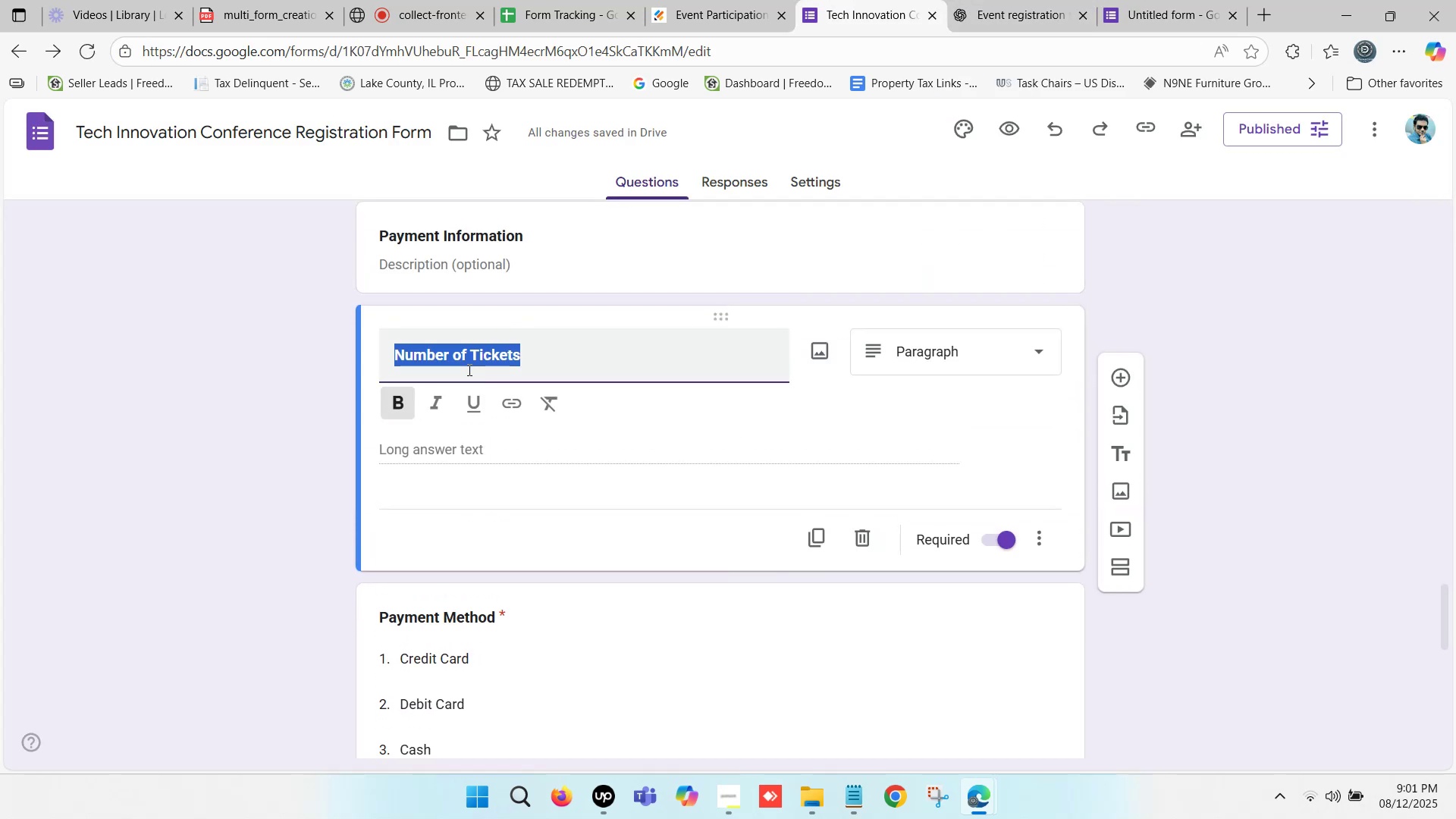 
key(Control+ControlLeft)
 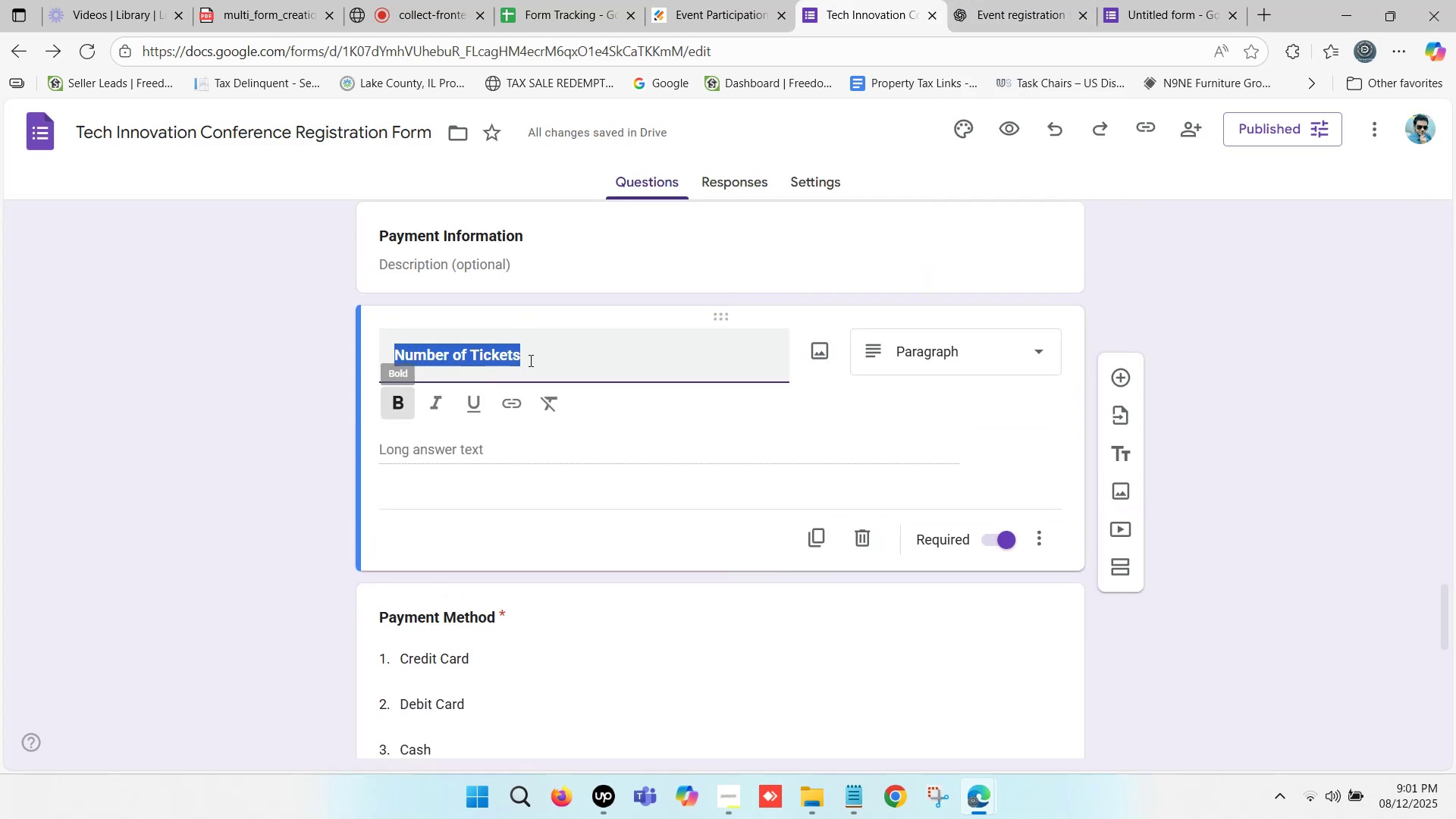 
key(Control+C)
 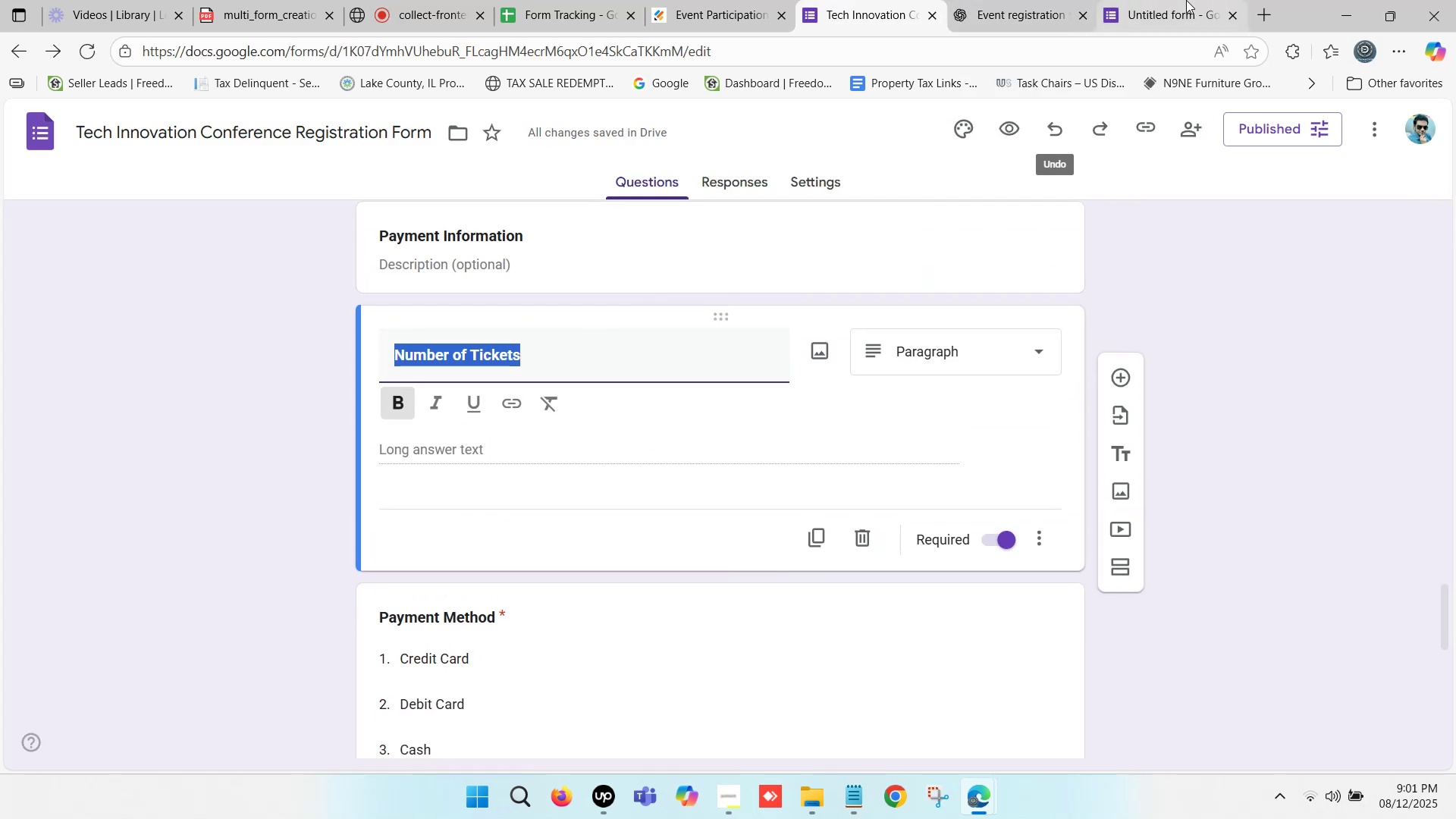 
left_click([1193, 0])
 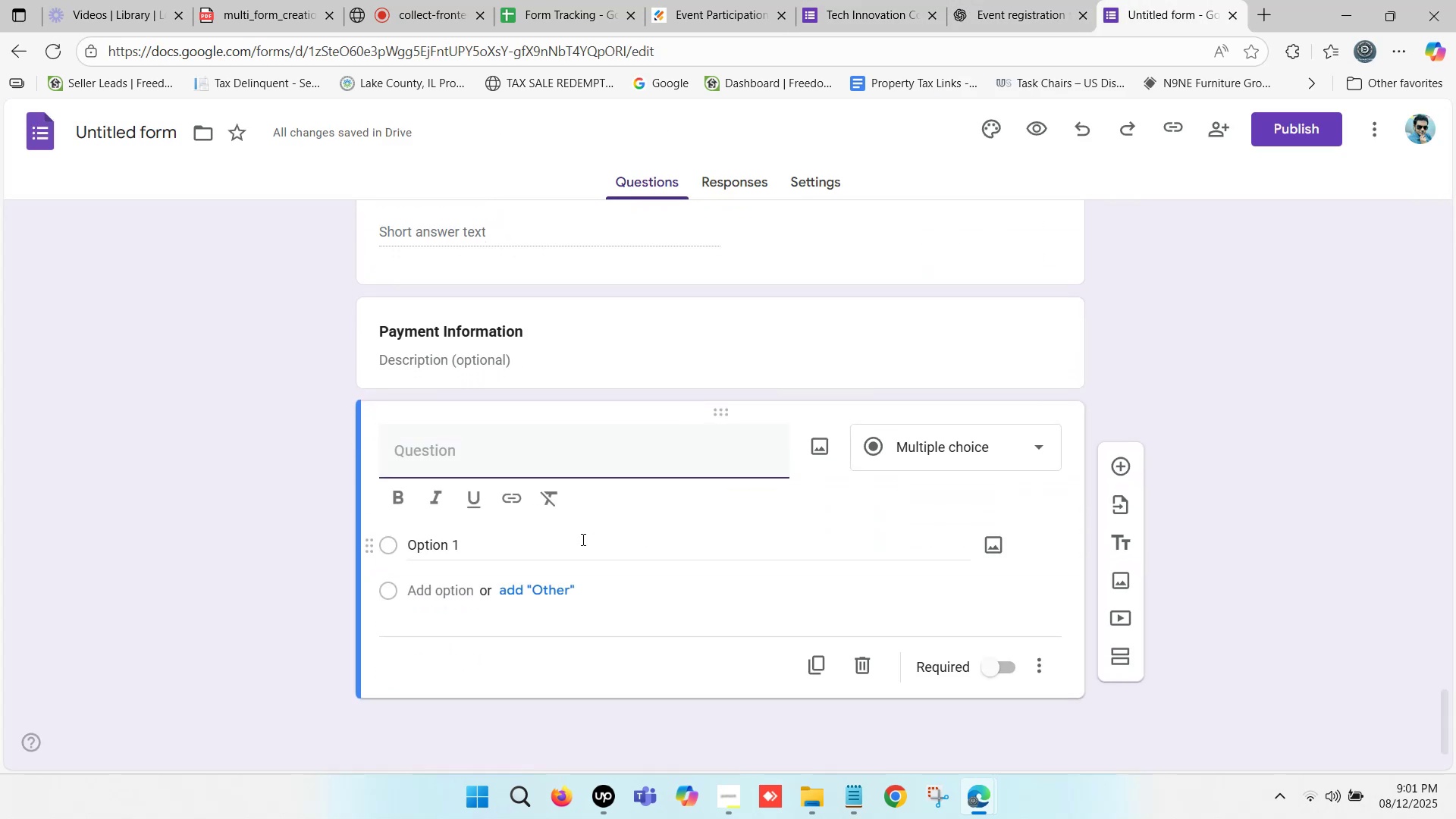 
key(Control+V)
 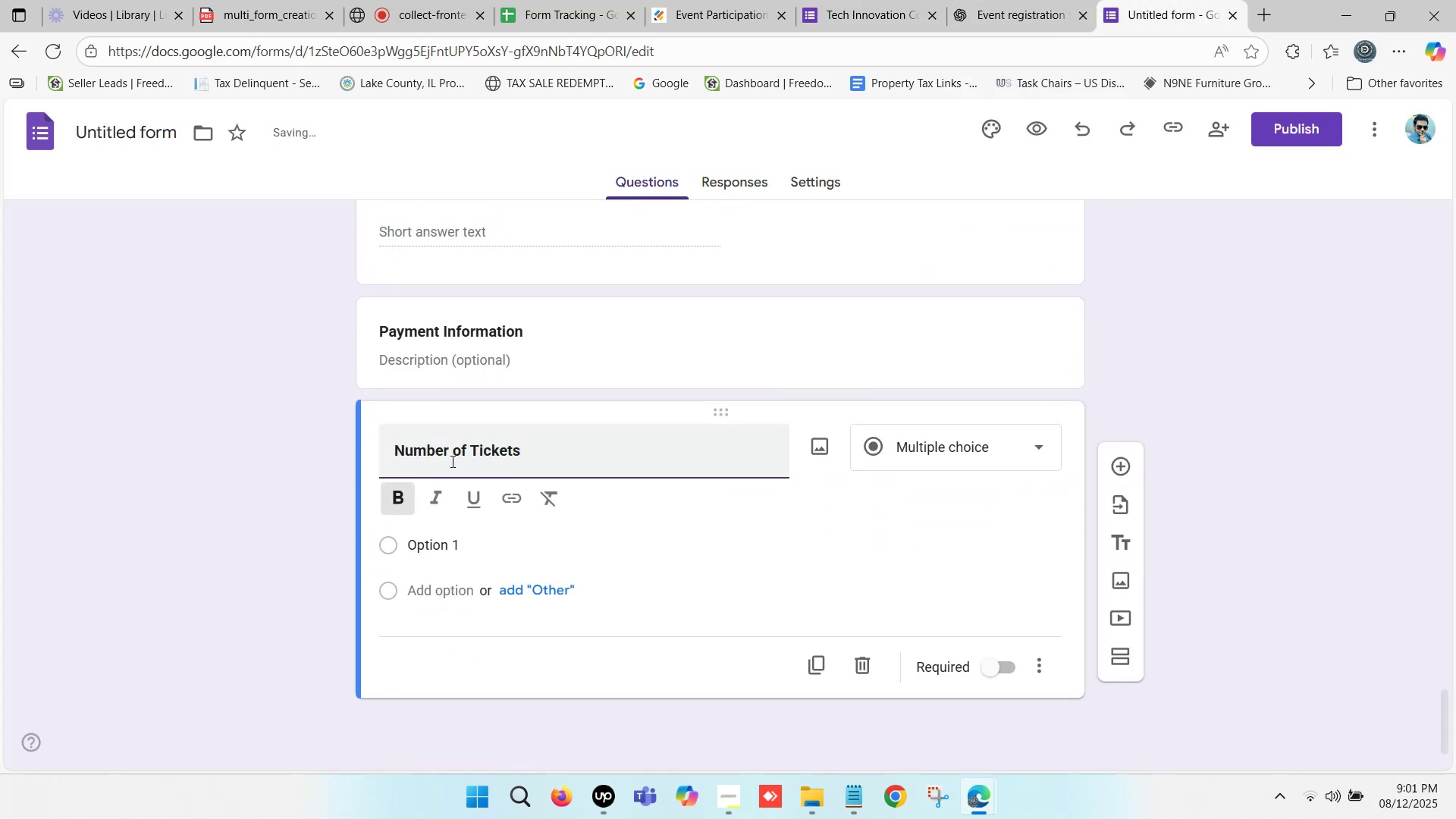 
left_click_drag(start_coordinate=[394, 447], to_coordinate=[256, 447])
 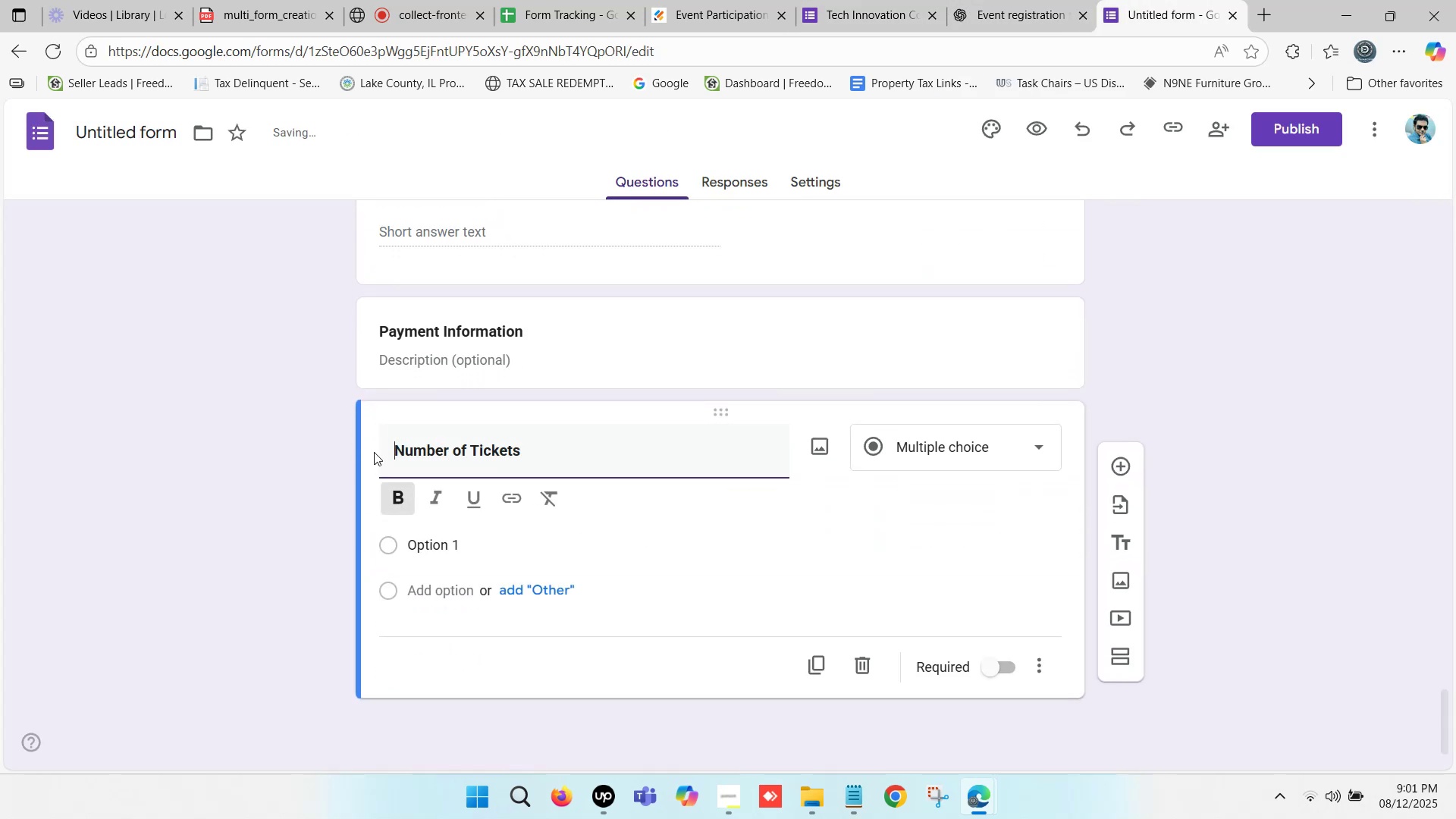 
key(Backspace)
 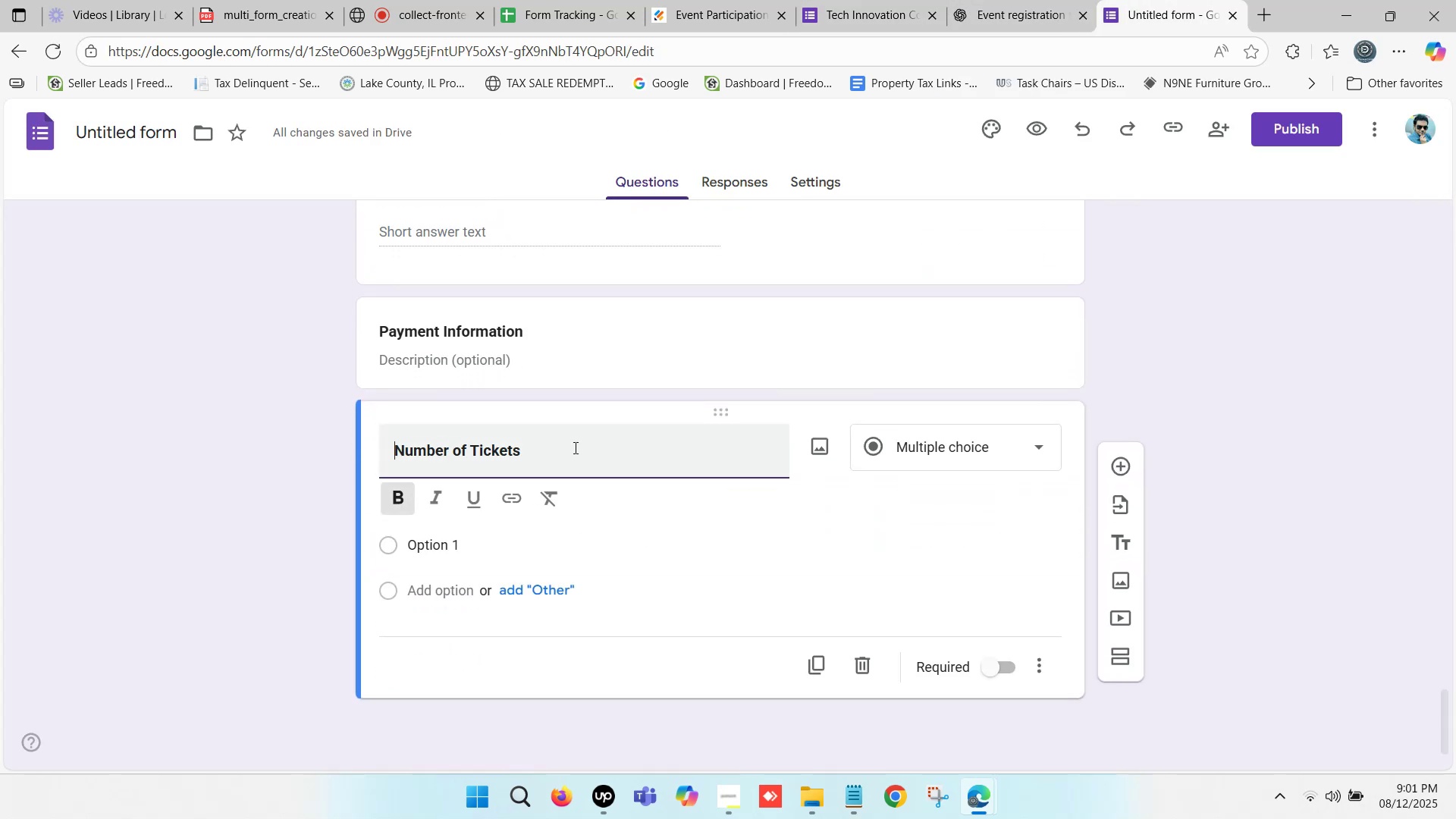 
left_click([584, 446])
 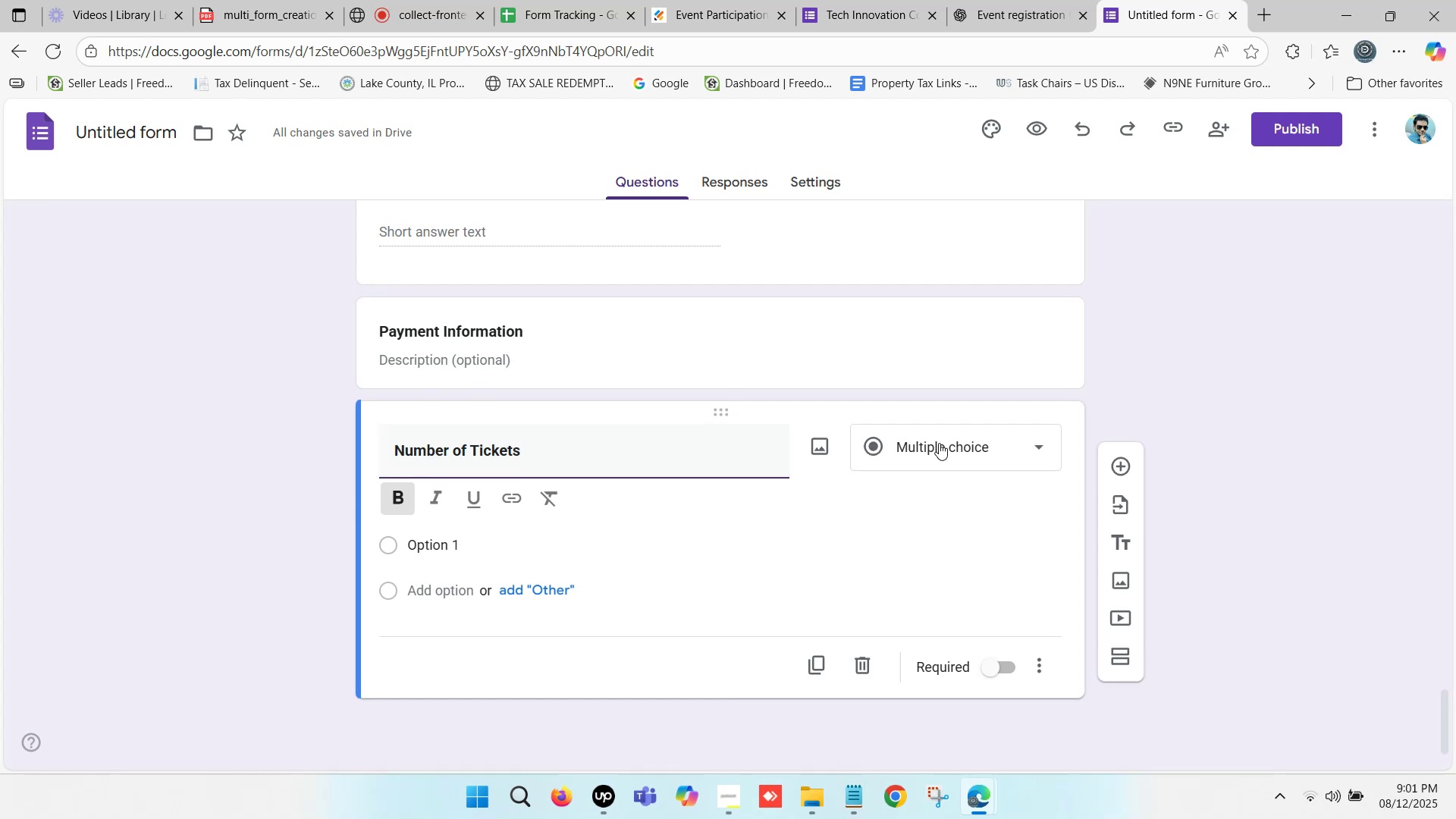 
left_click([940, 442])
 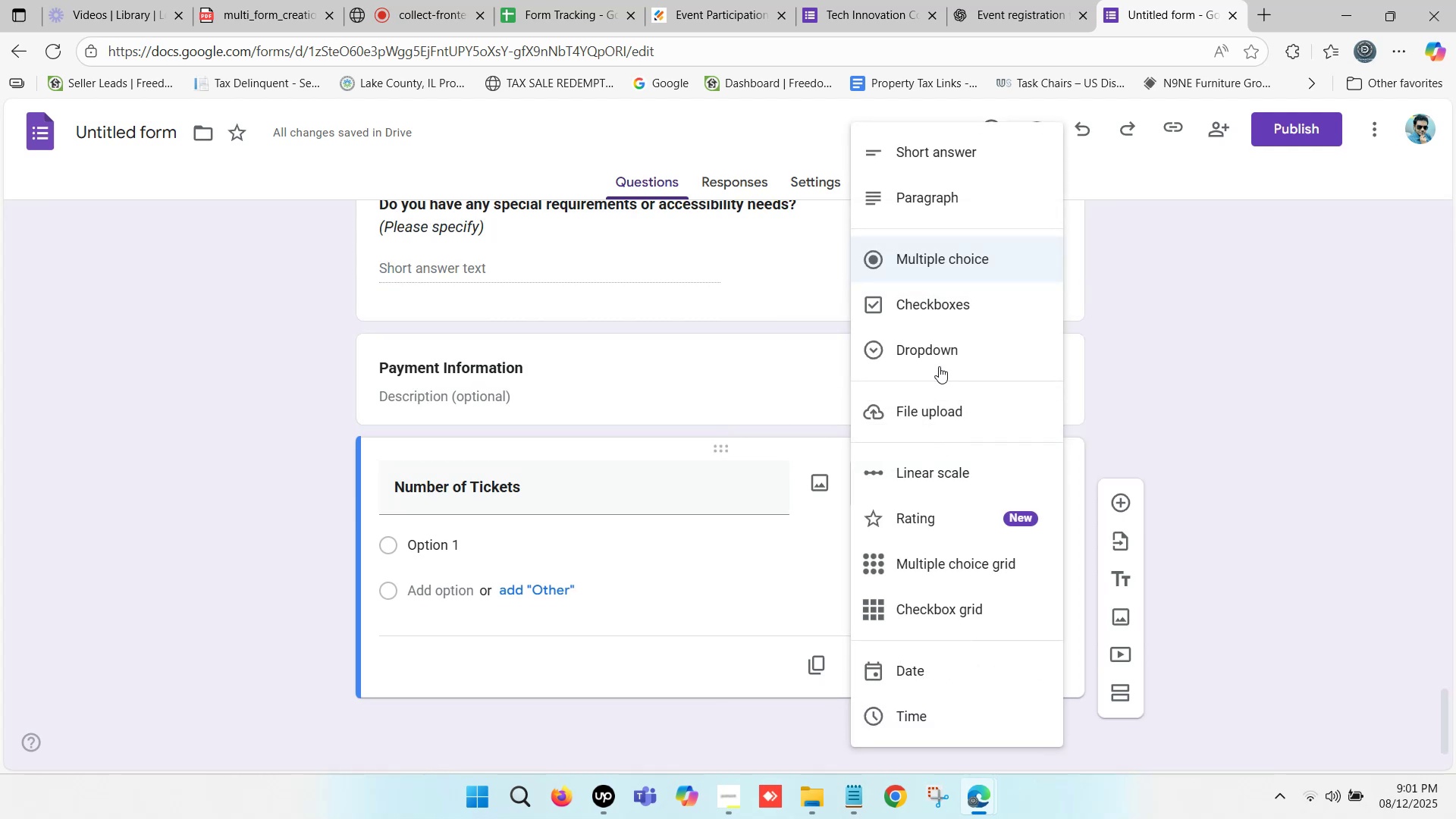 
left_click([951, 140])
 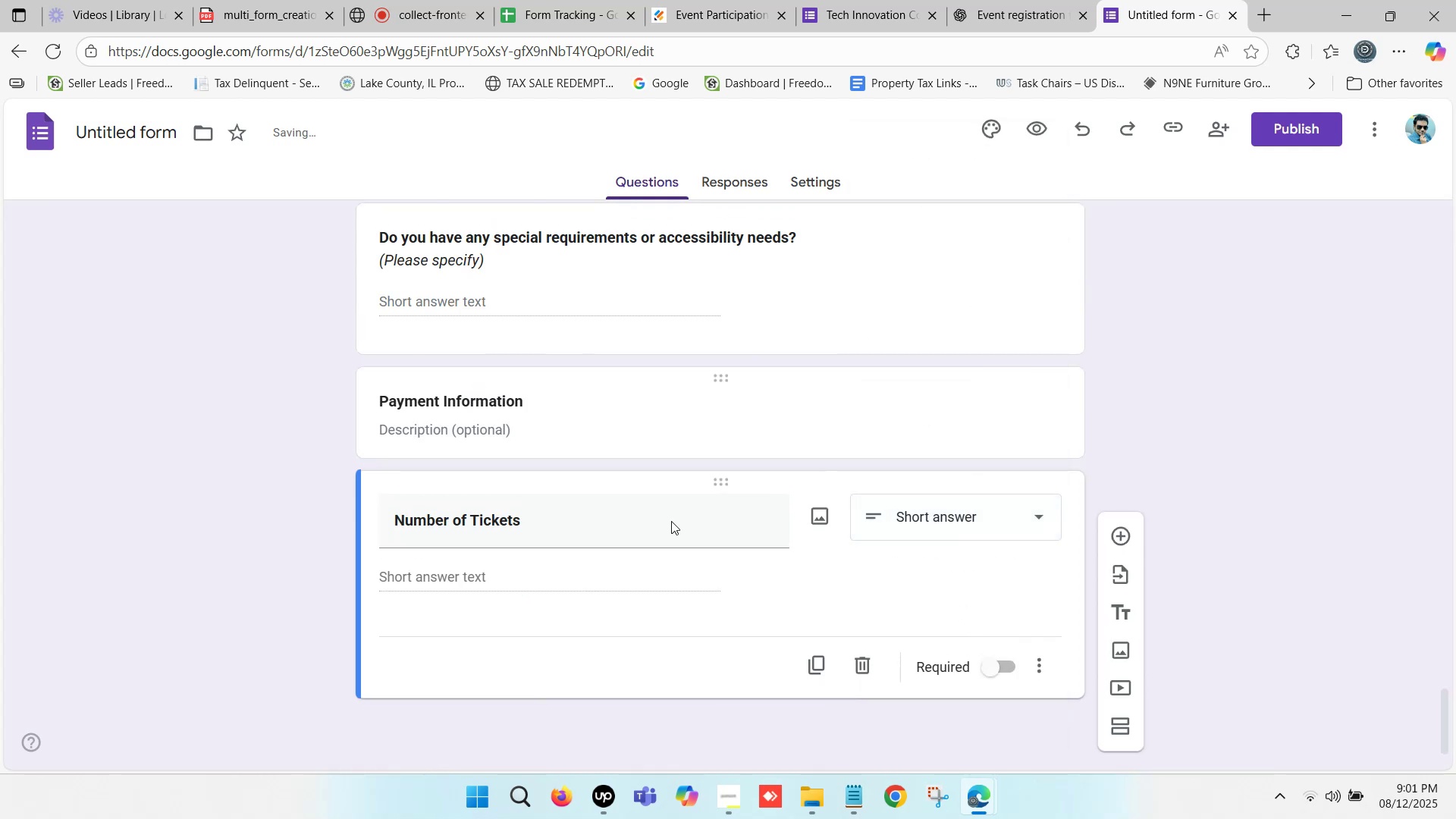 
scroll: coordinate [587, 536], scroll_direction: down, amount: 1.0
 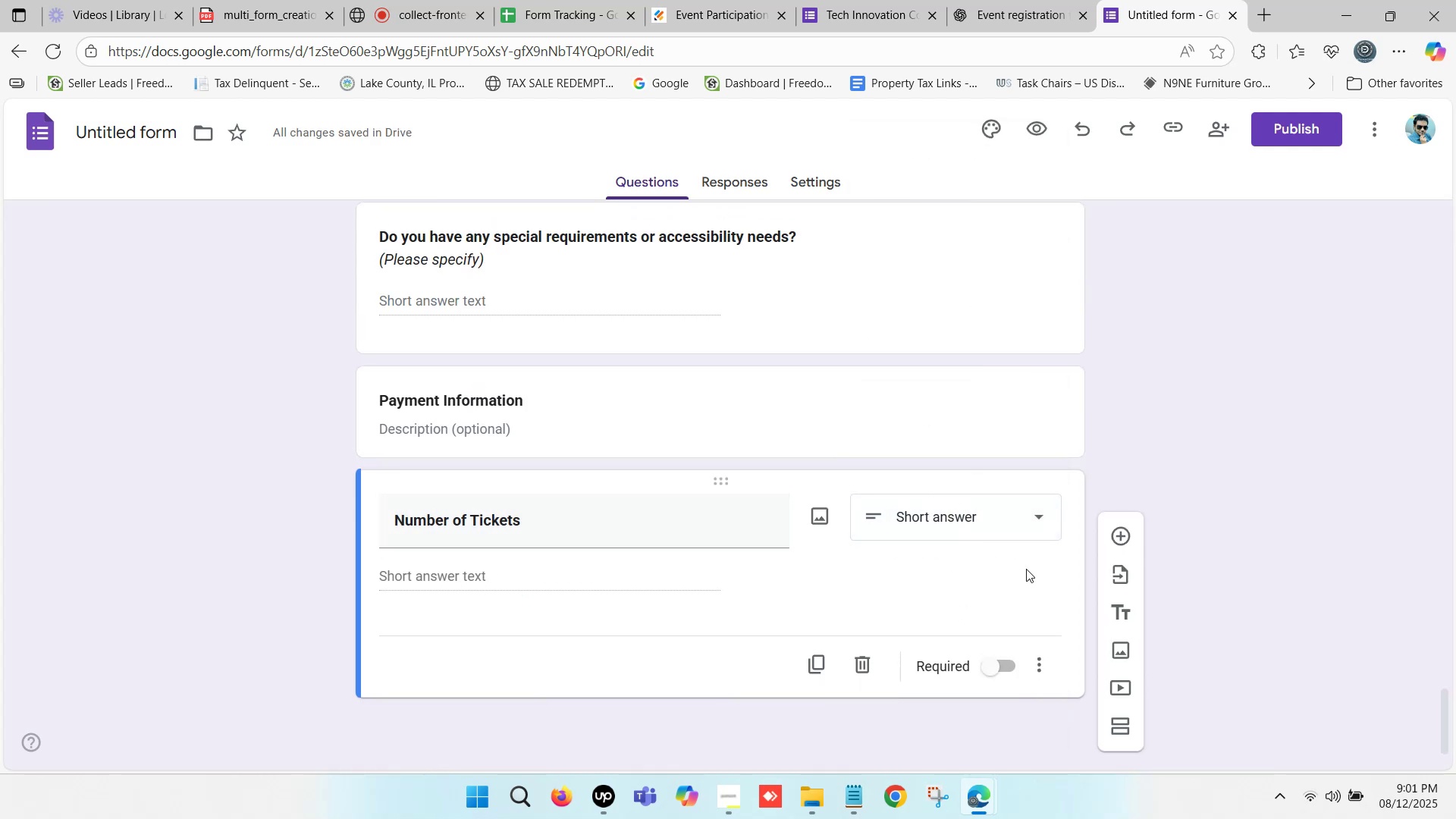 
left_click([1003, 664])
 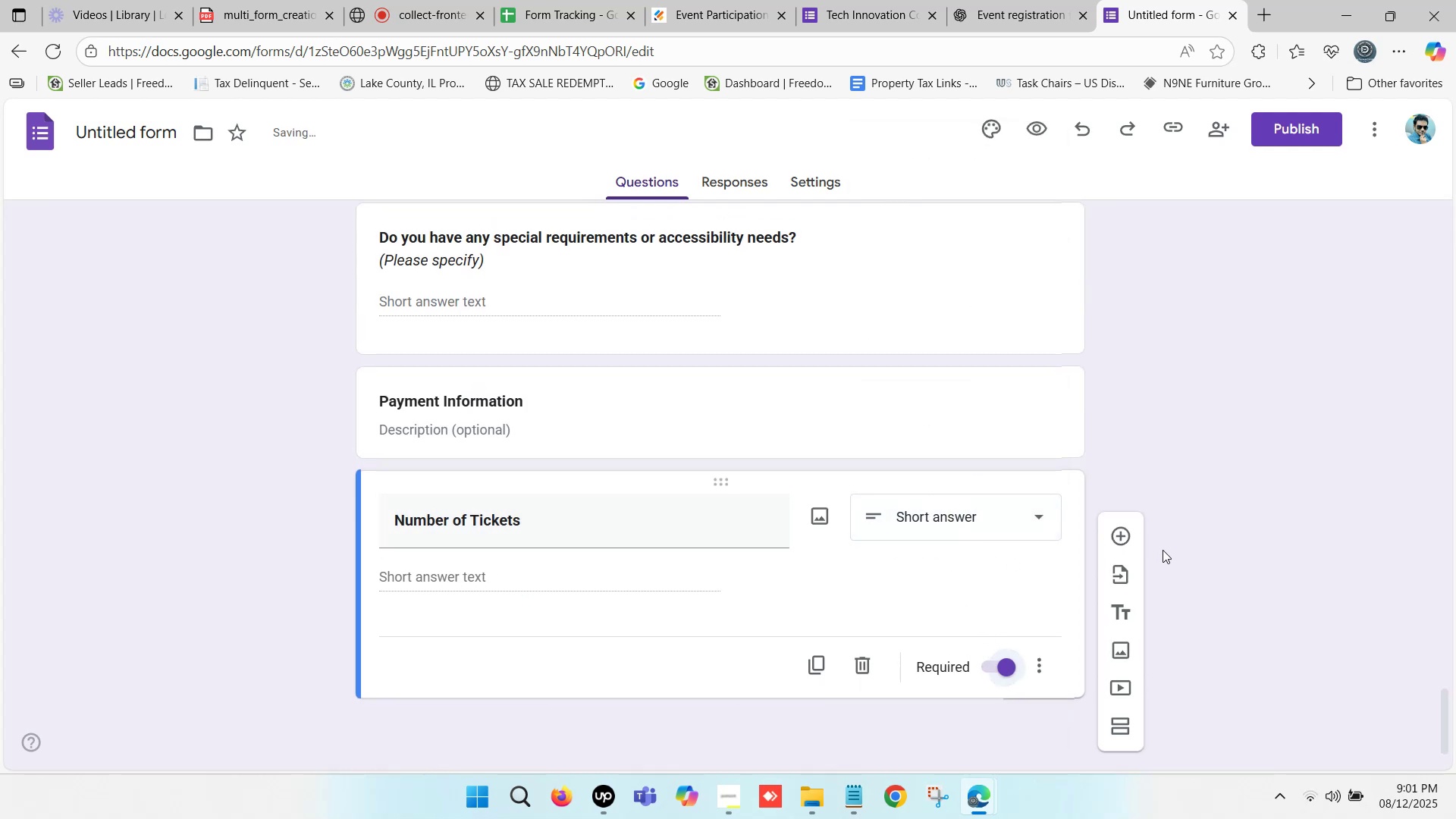 
left_click([1119, 536])
 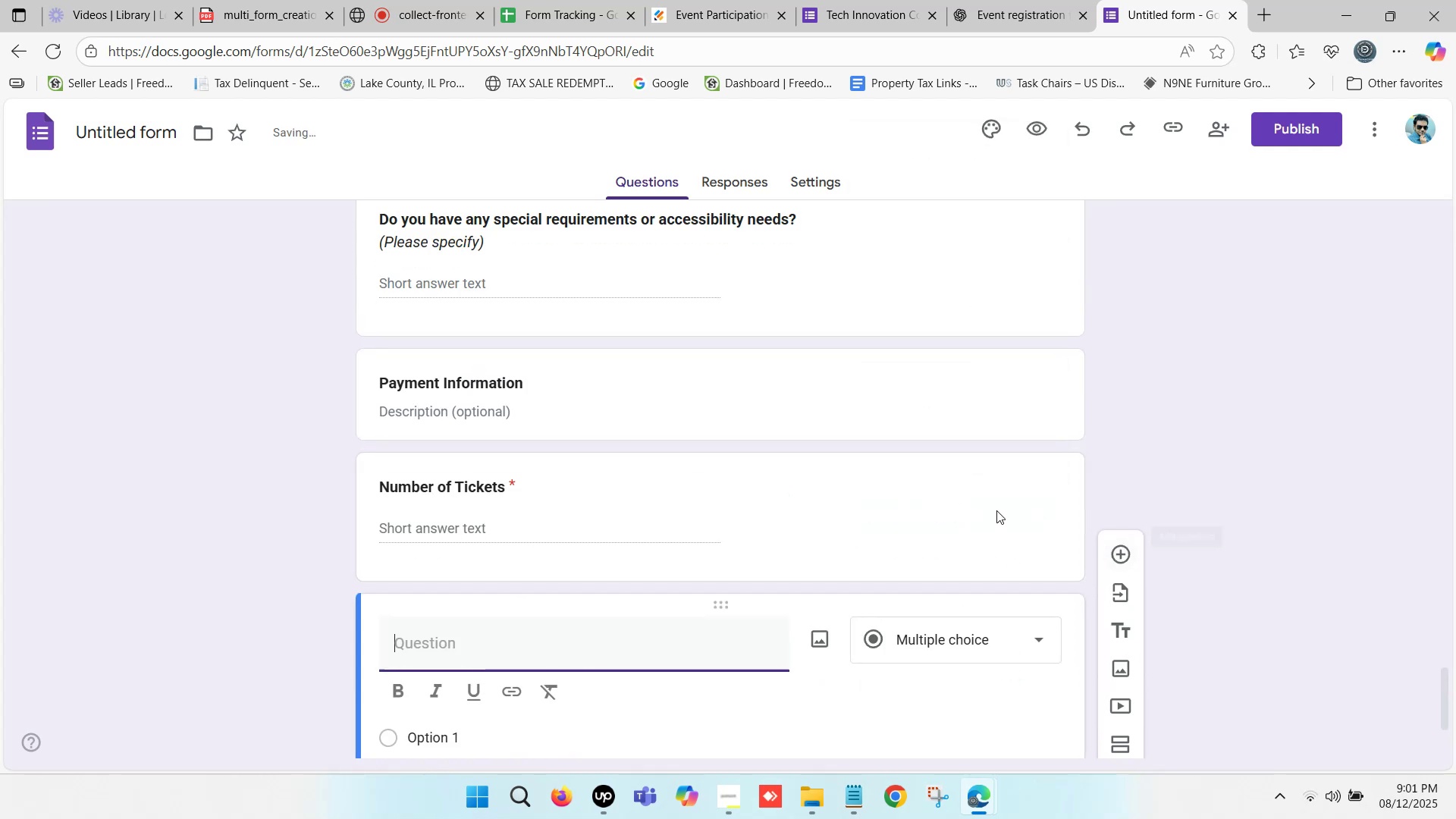 
scroll: coordinate [690, 499], scroll_direction: down, amount: 4.0
 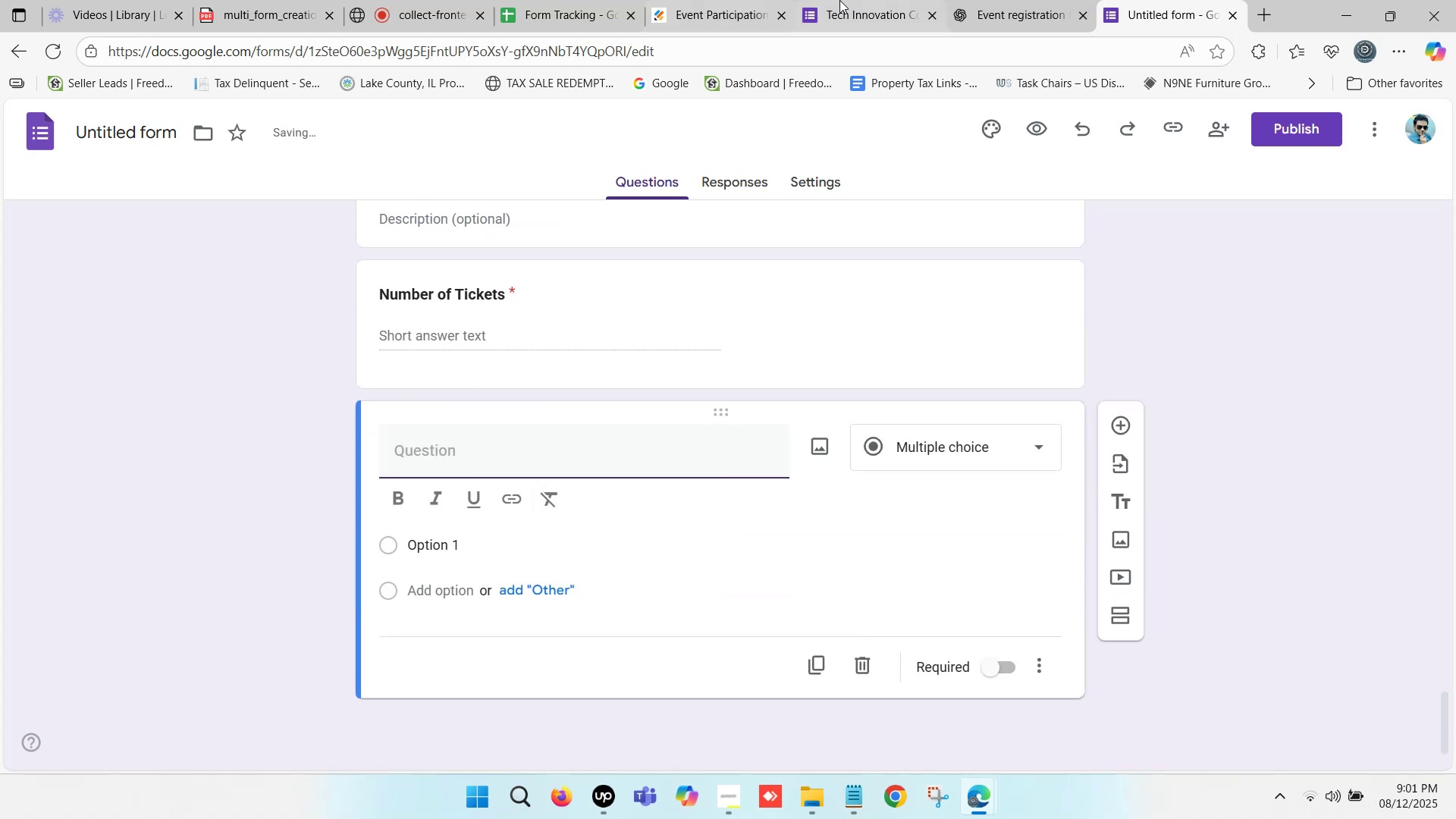 
left_click([956, 0])
 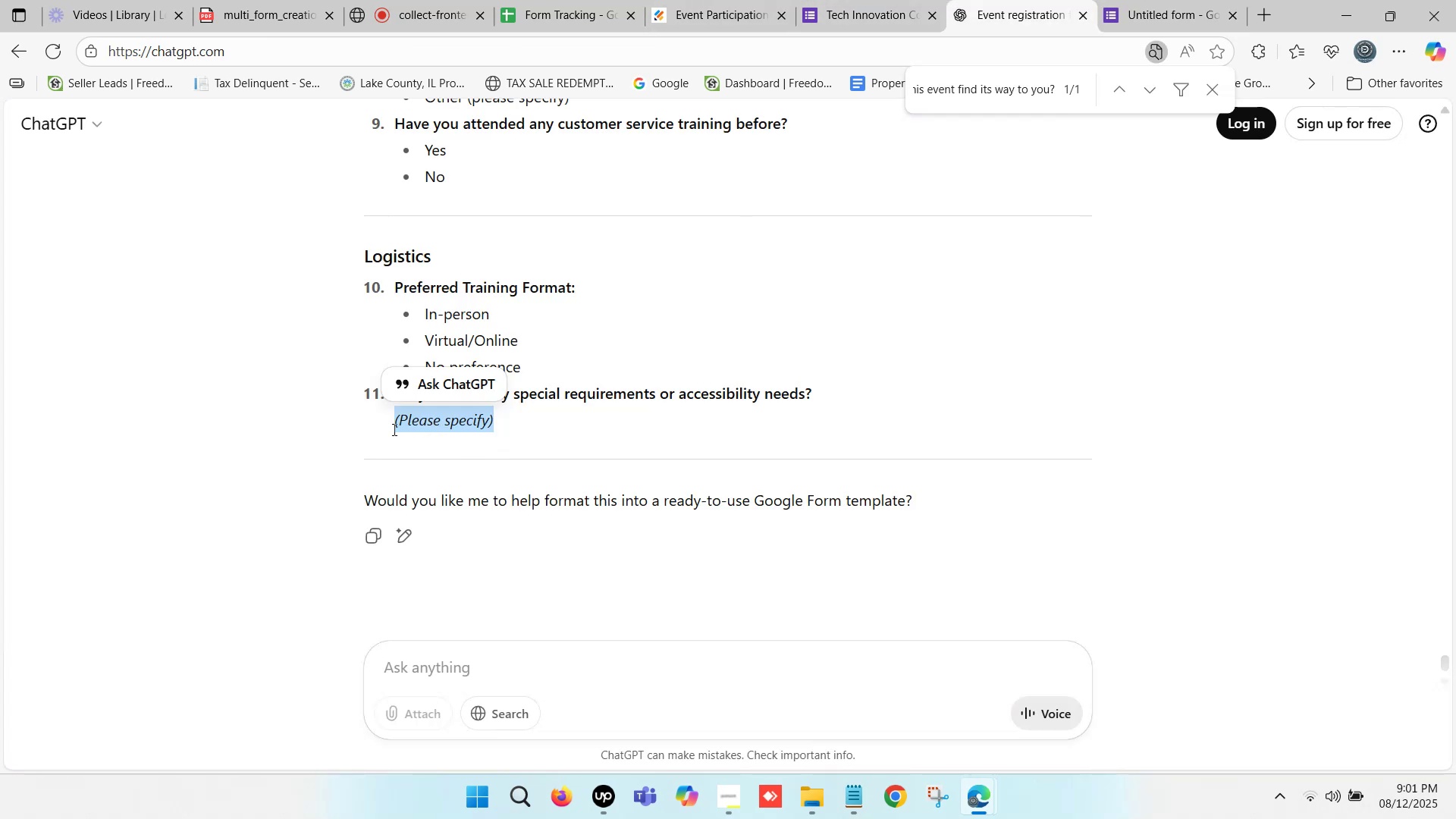 
left_click([319, 444])
 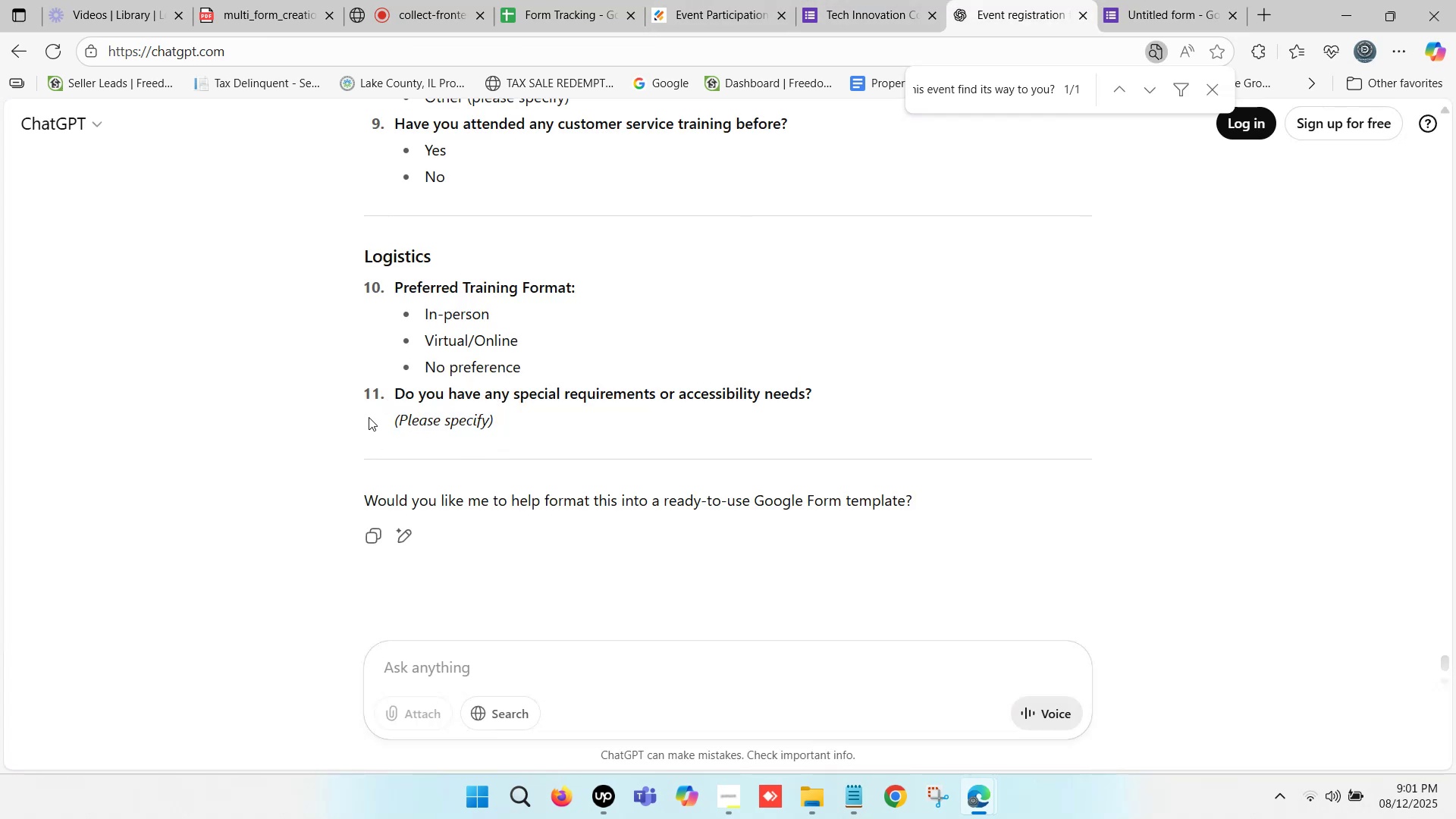 
scroll: coordinate [369, 417], scroll_direction: down, amount: 1.0
 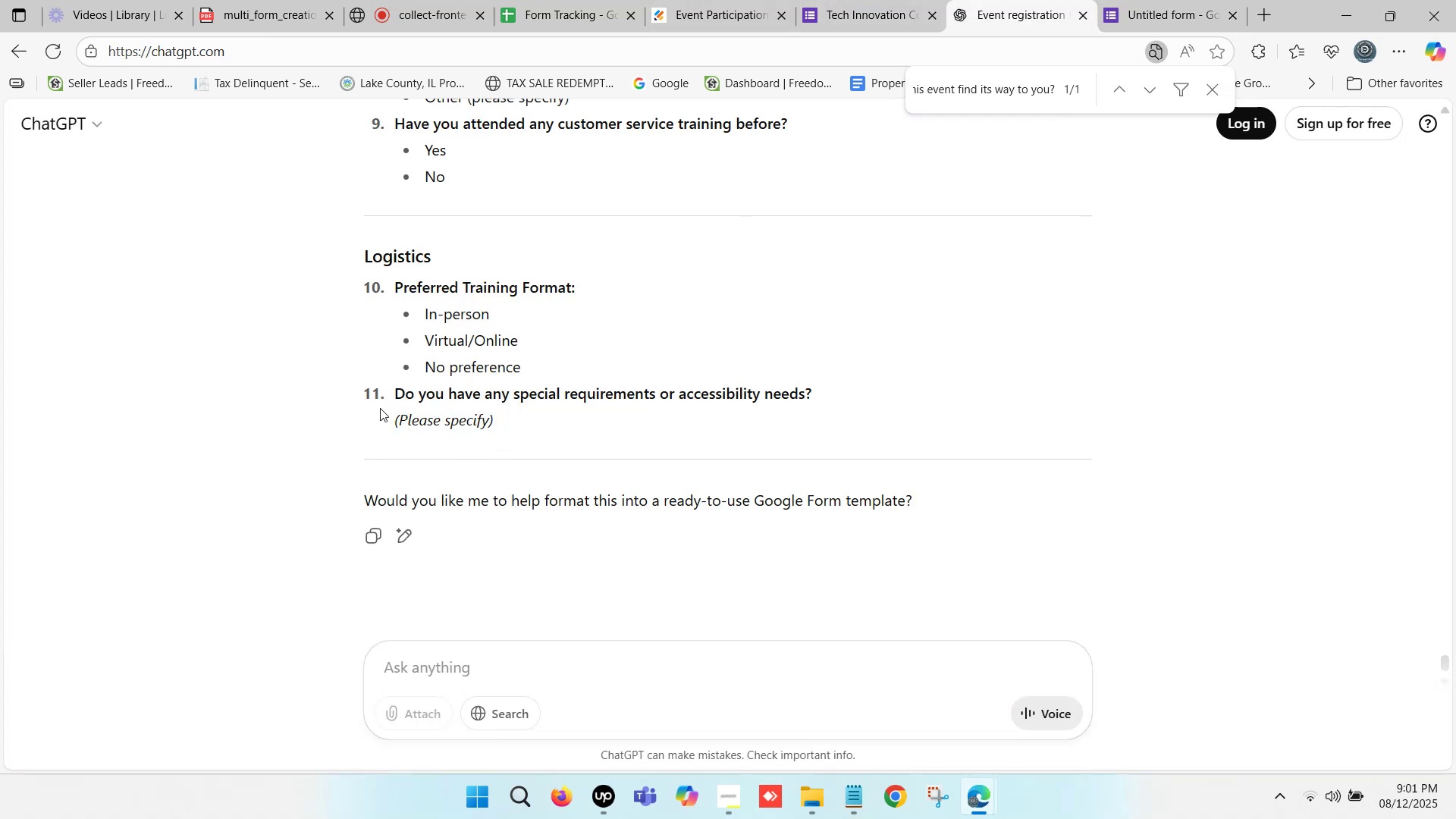 
left_click([856, 0])
 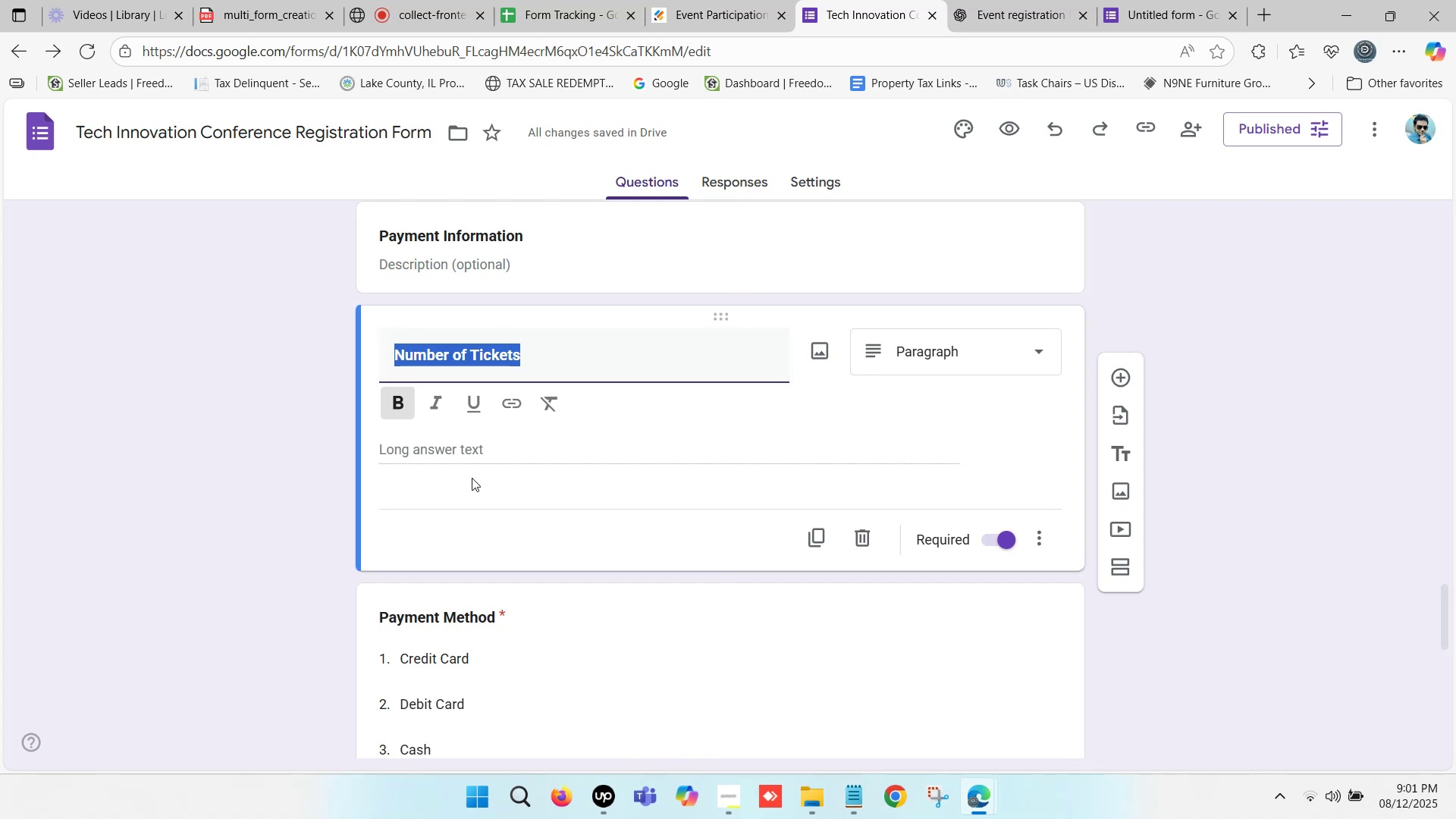 
left_click([287, 461])
 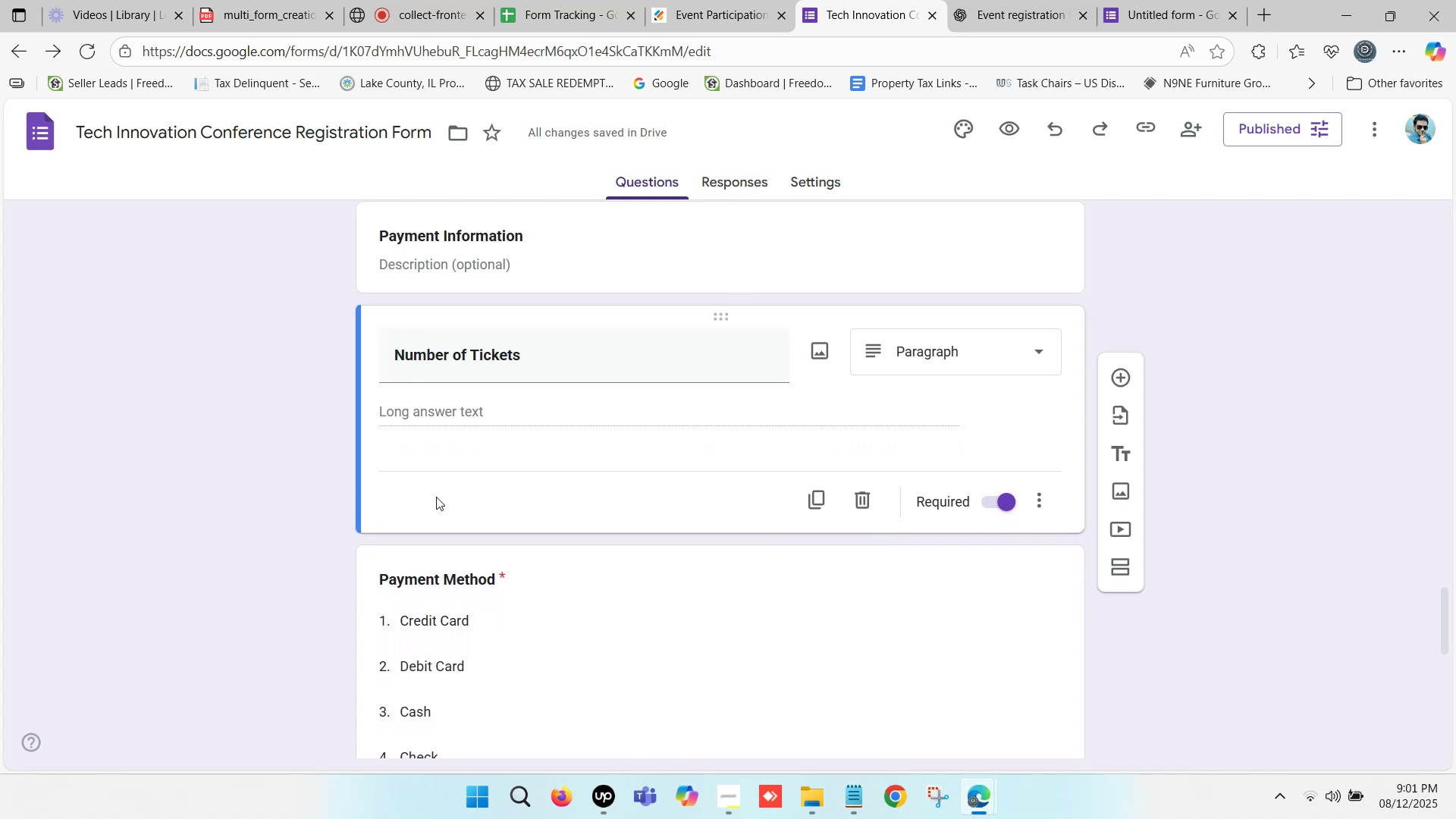 
scroll: coordinate [435, 511], scroll_direction: down, amount: 1.0
 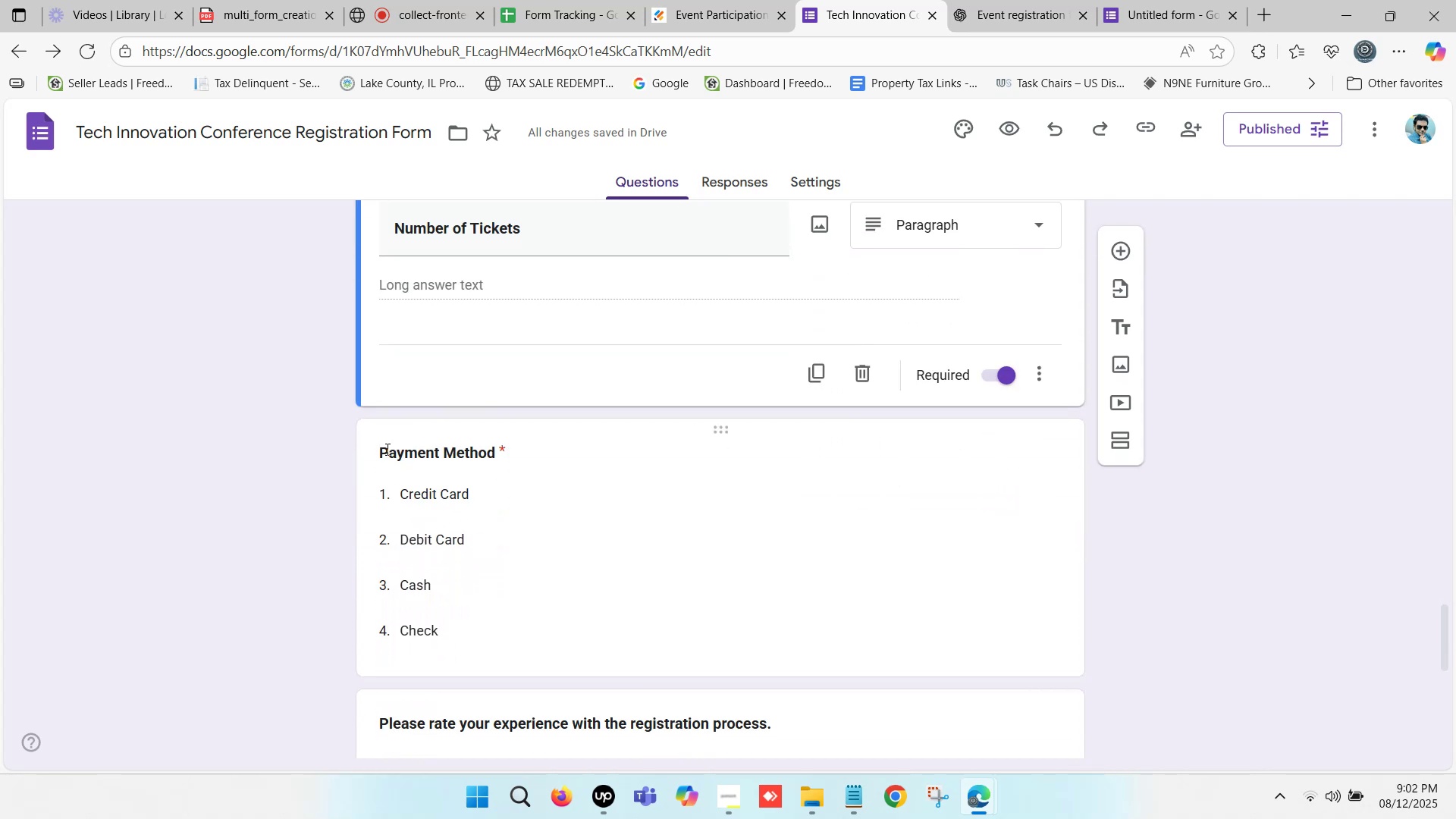 
left_click_drag(start_coordinate=[381, 449], to_coordinate=[435, 452])
 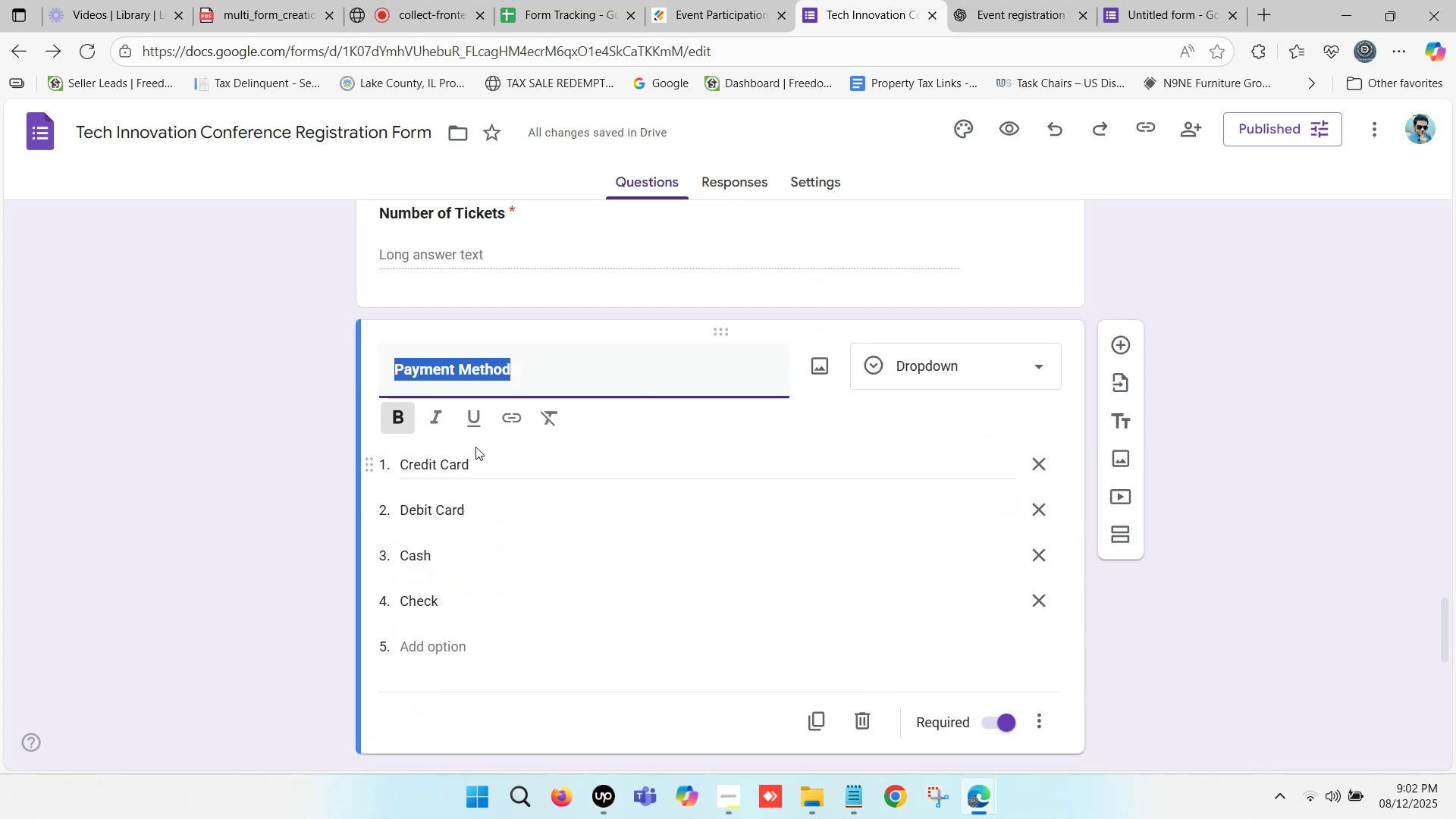 
key(Control+C)
 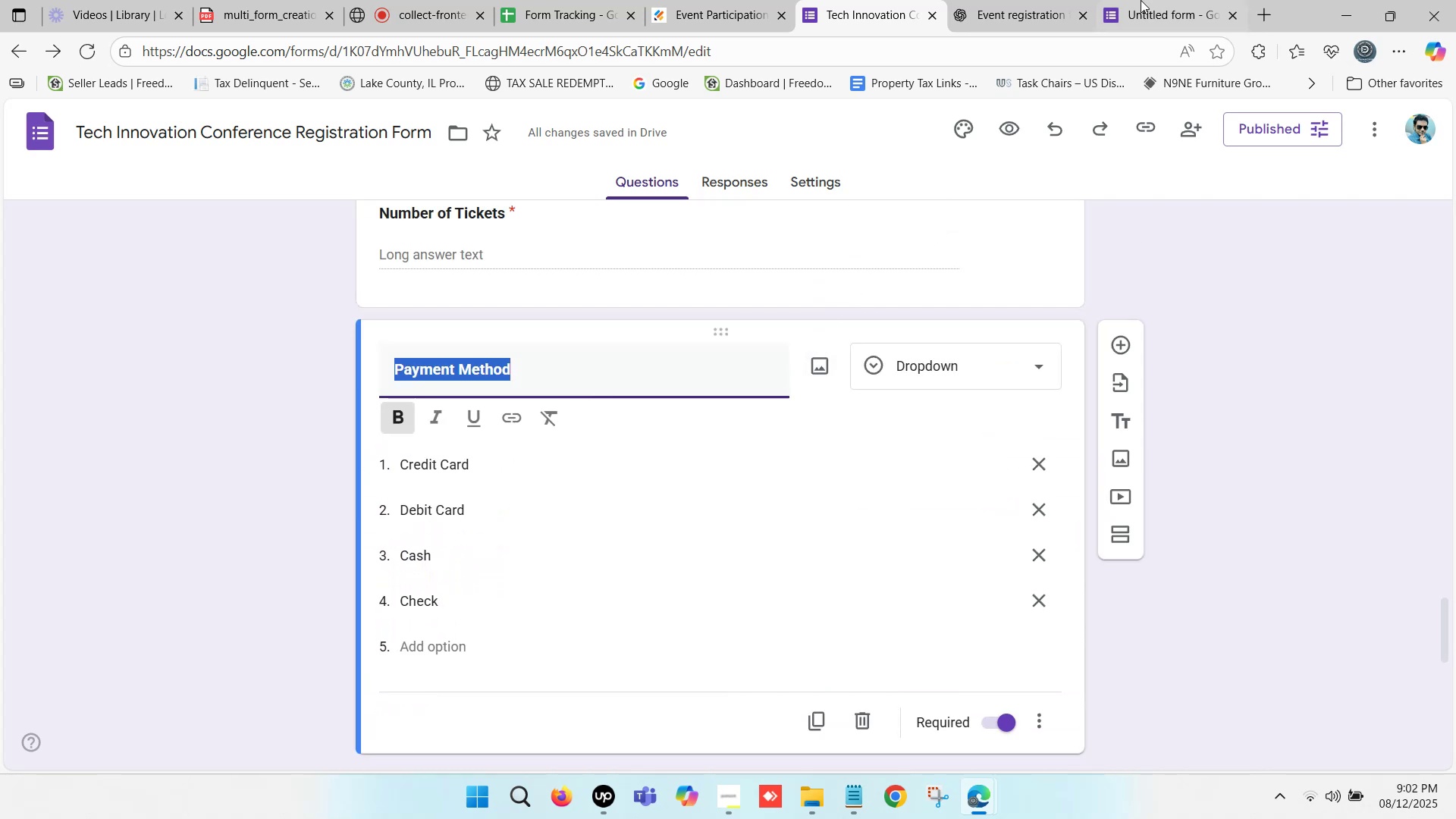 
key(Control+ControlLeft)
 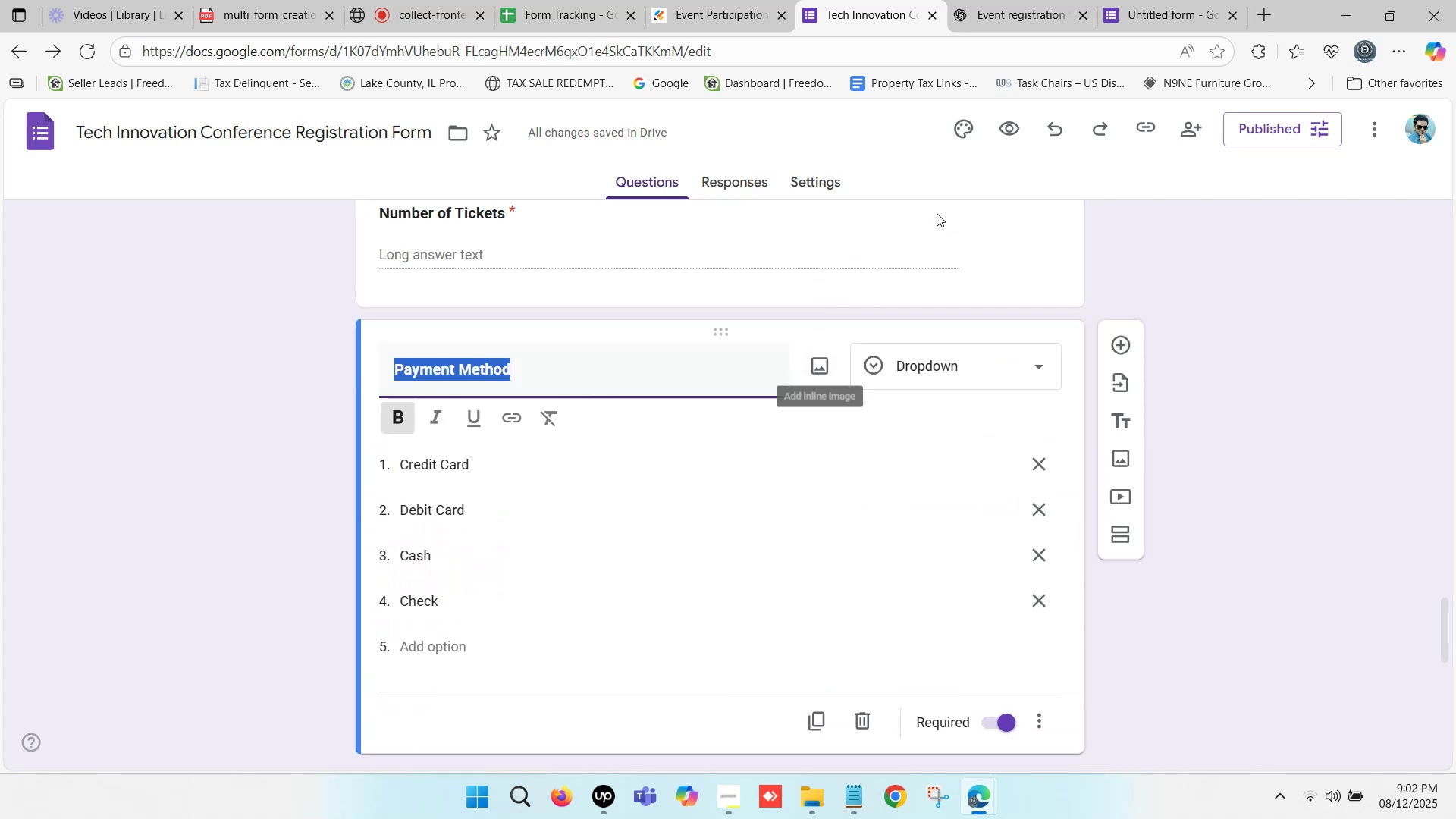 
left_click([1164, 0])
 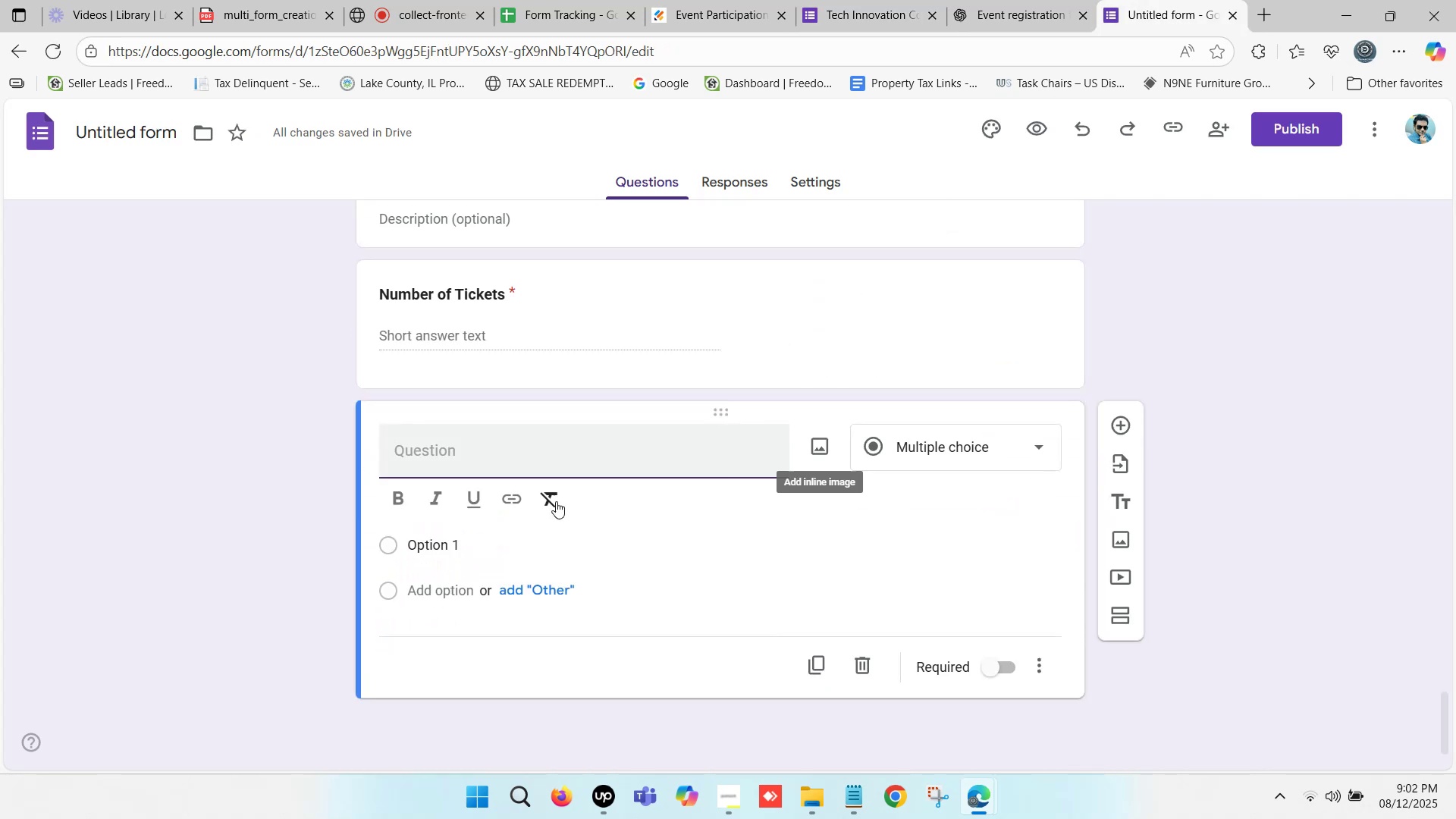 
key(Control+V)
 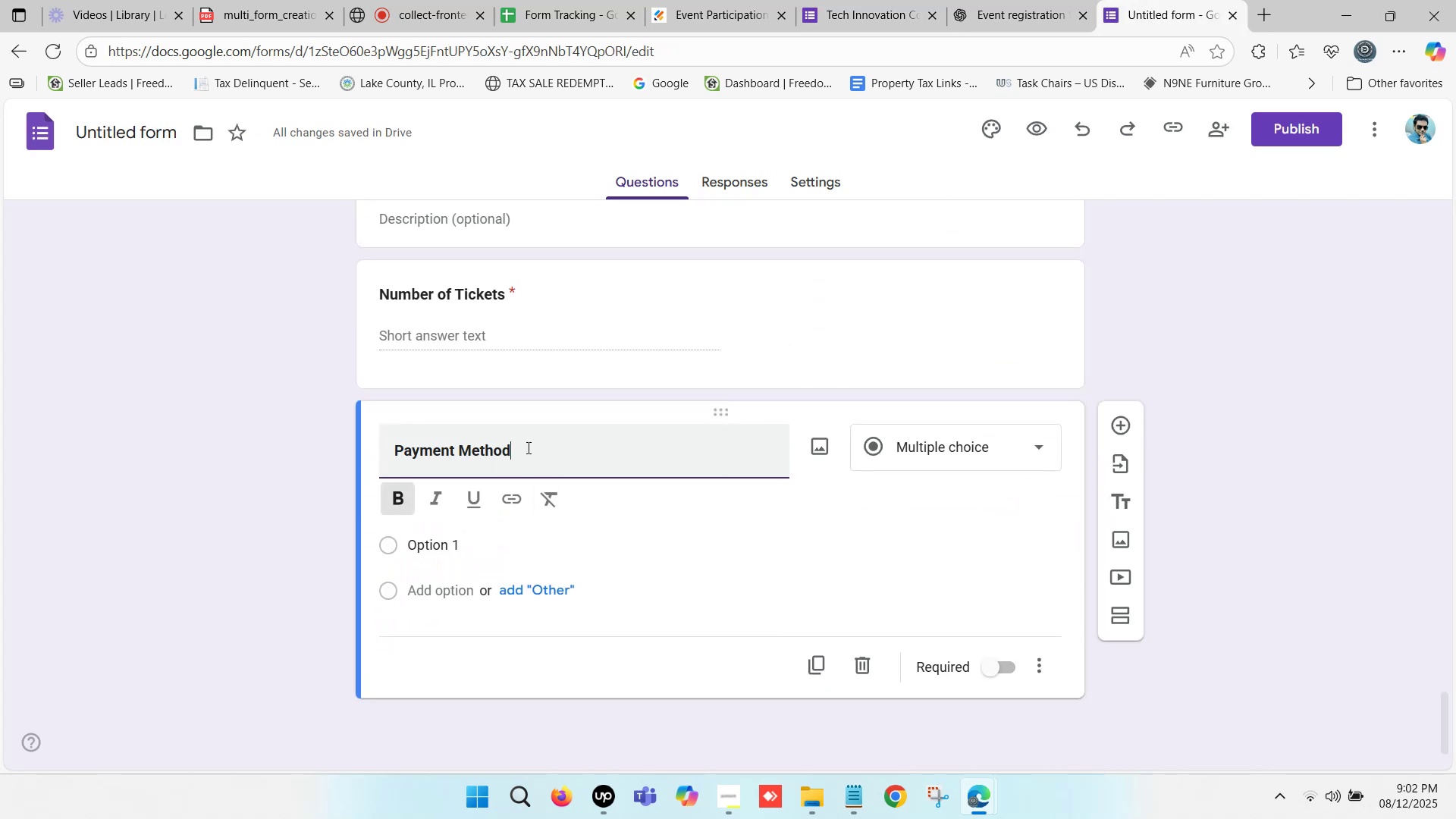 
left_click_drag(start_coordinate=[525, 449], to_coordinate=[541, 449])
 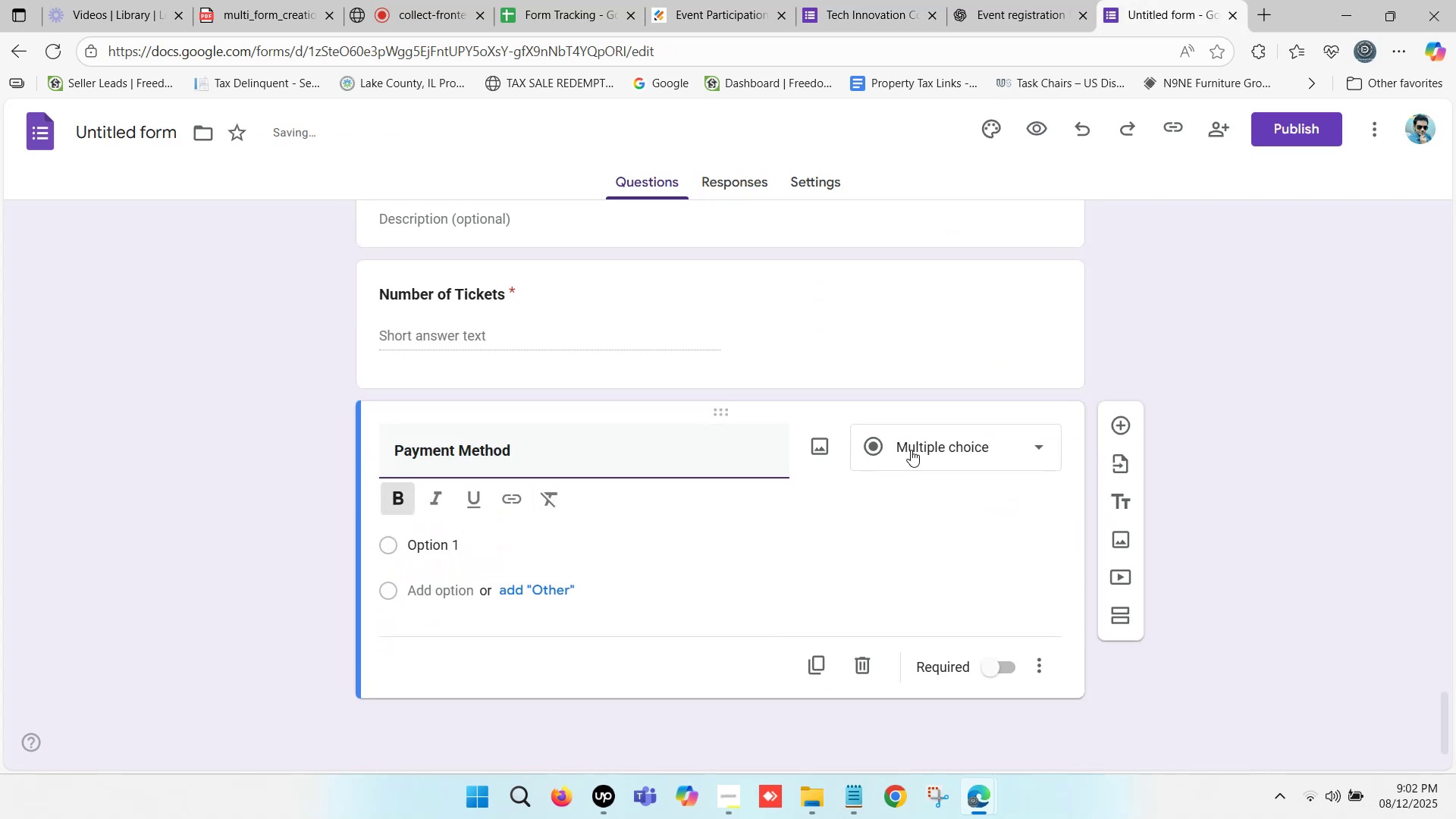 
left_click([962, 450])
 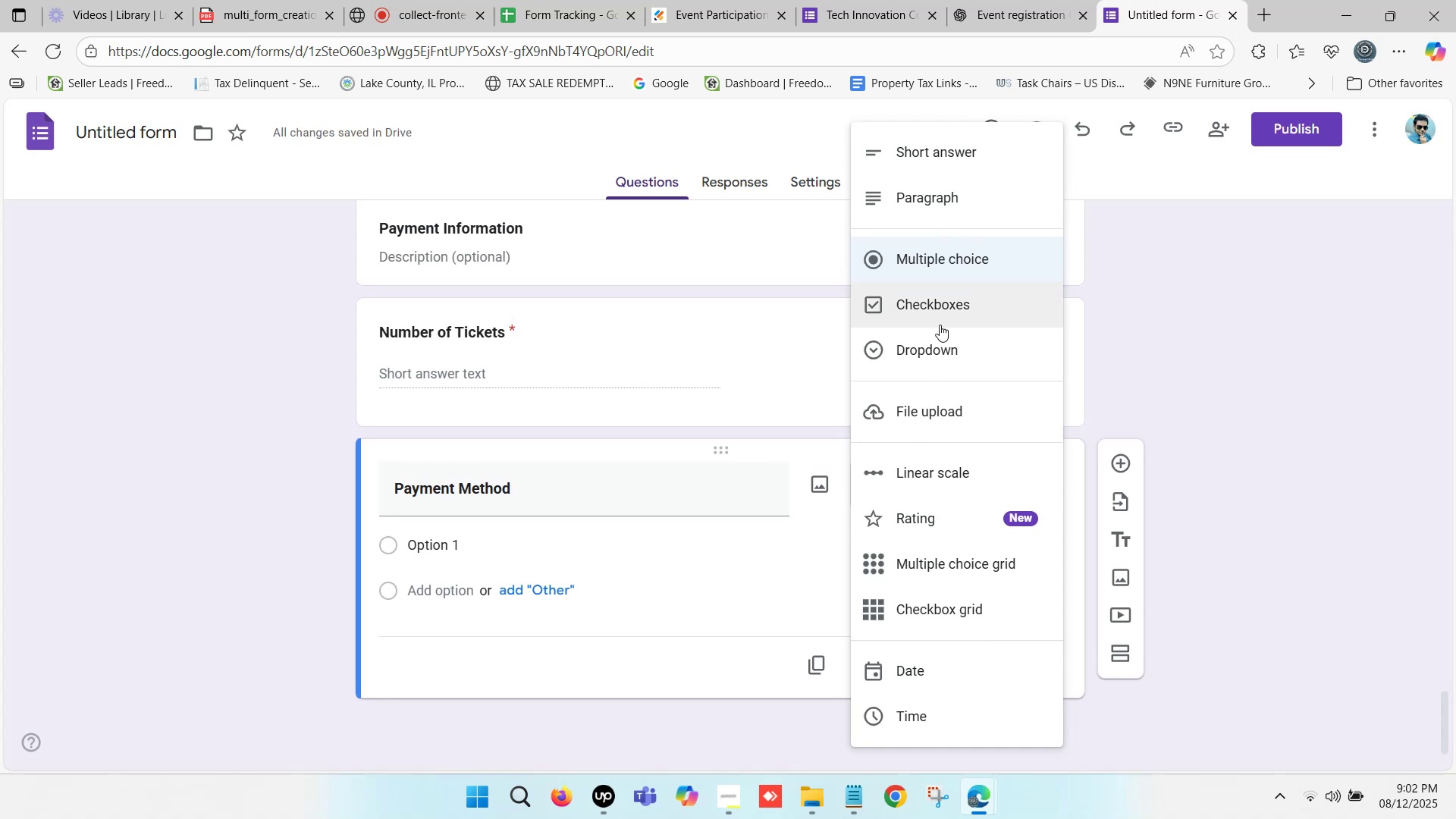 
left_click([946, 259])
 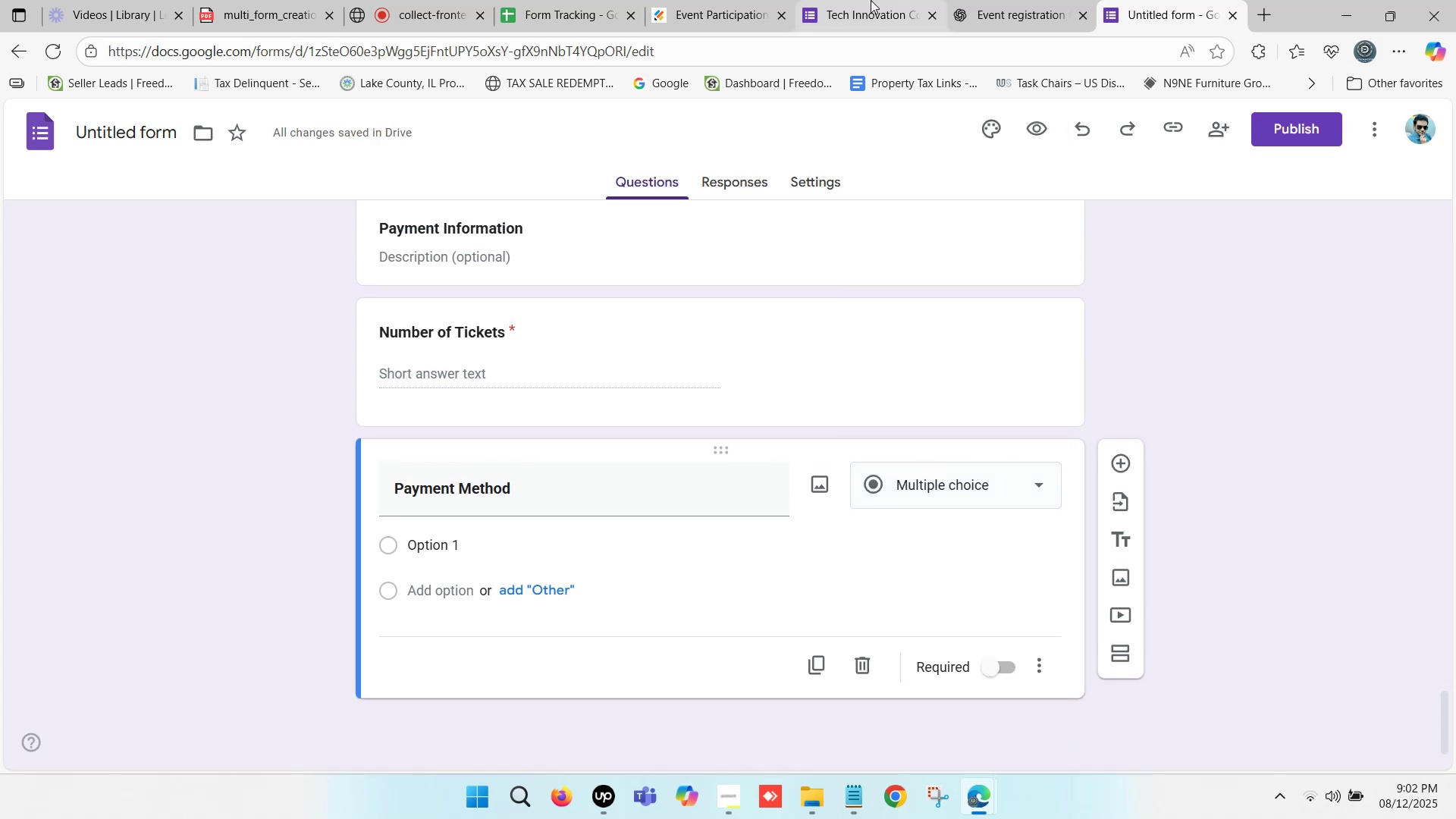 
left_click([711, 0])
 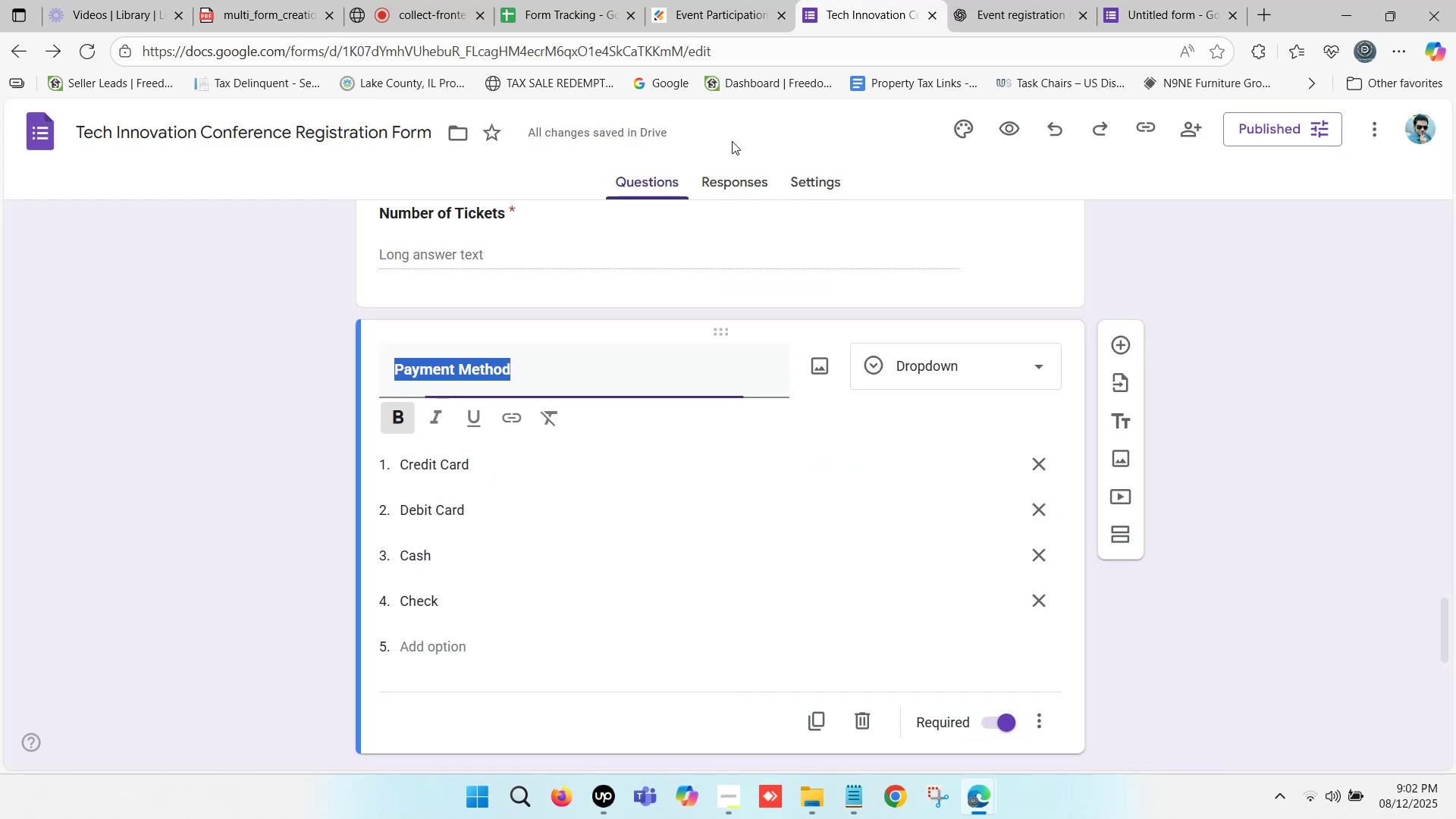 
left_click([479, 462])
 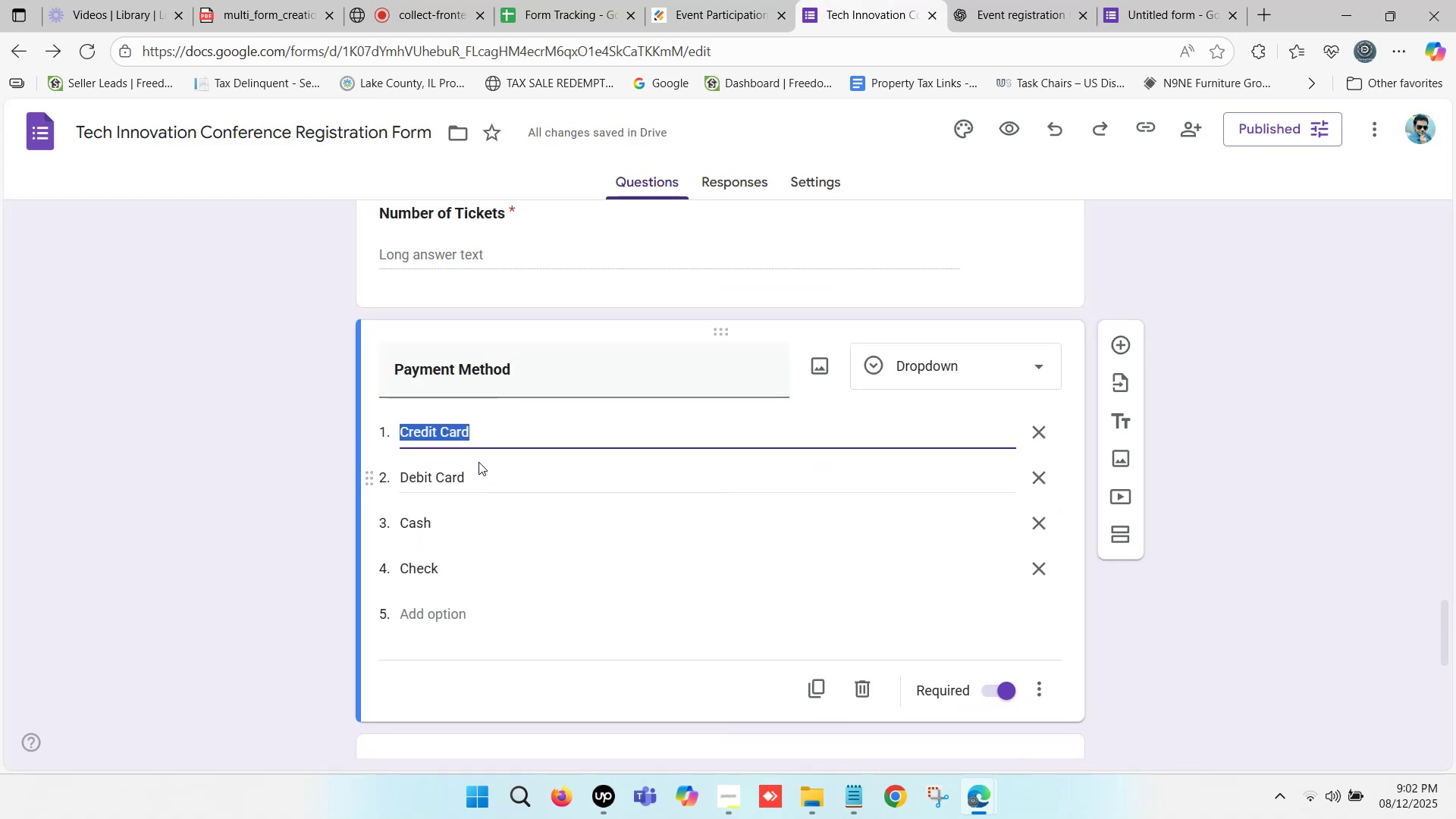 
key(Control+C)
 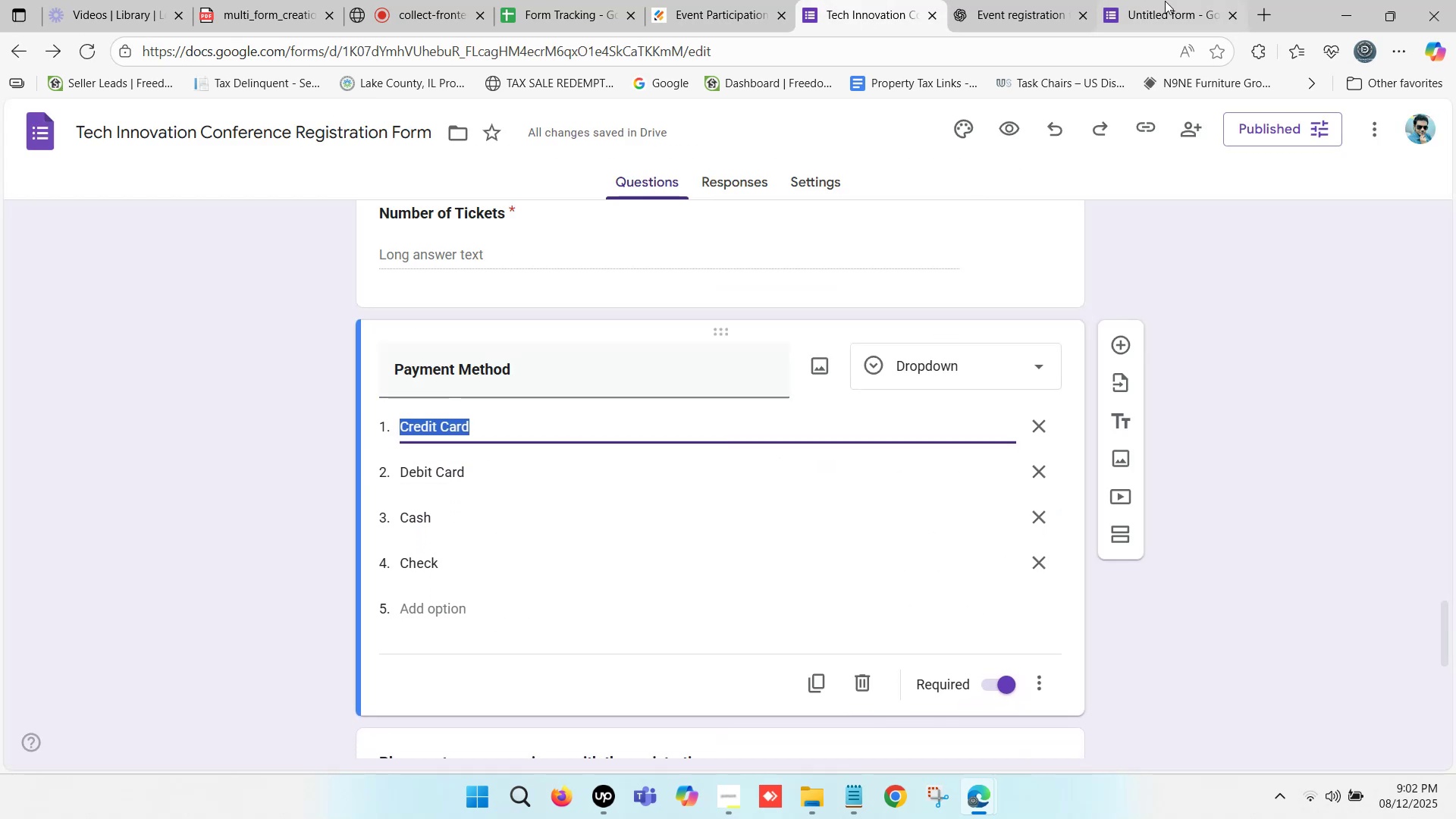 
left_click([1173, 0])
 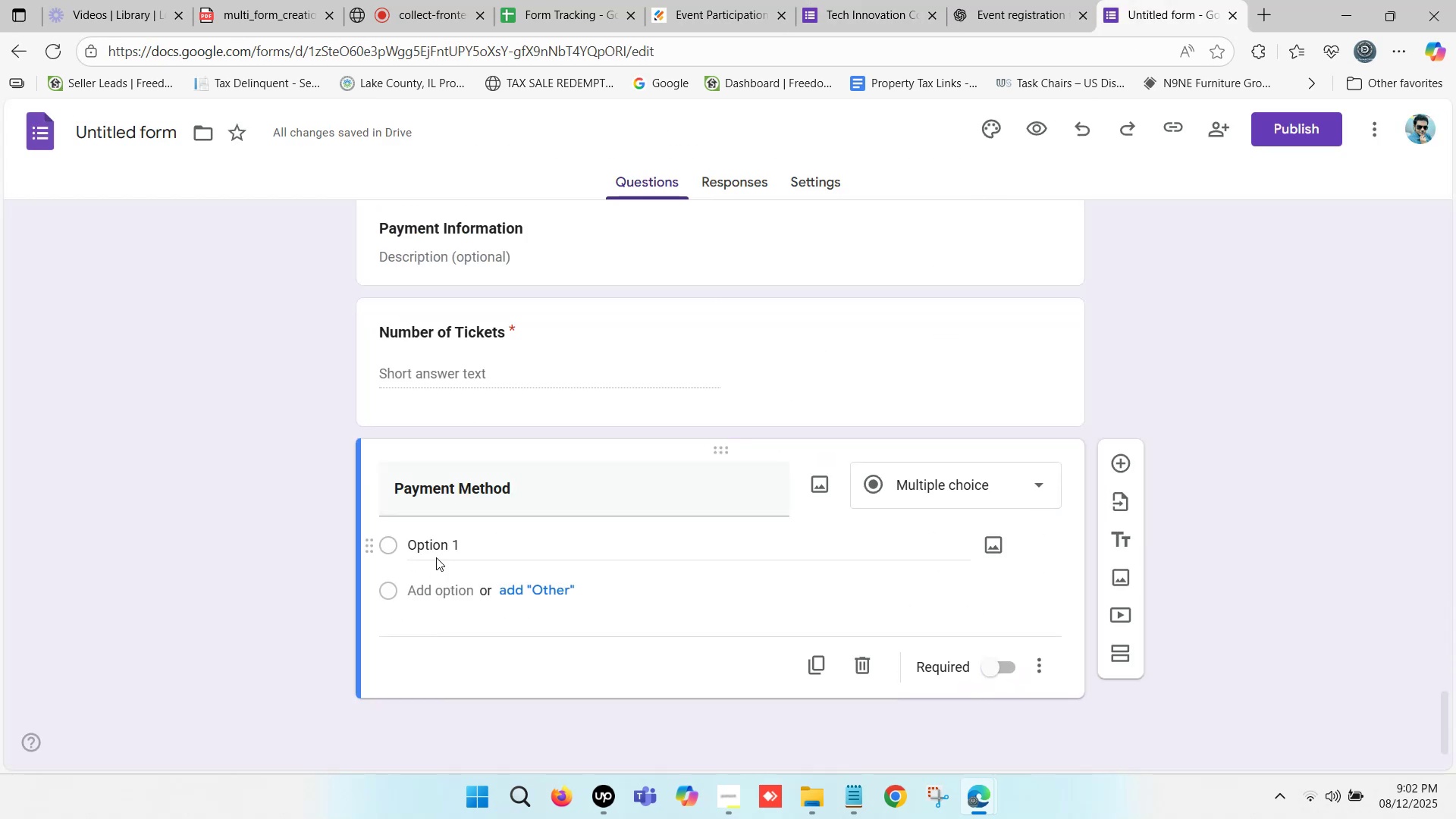 
left_click([435, 547])
 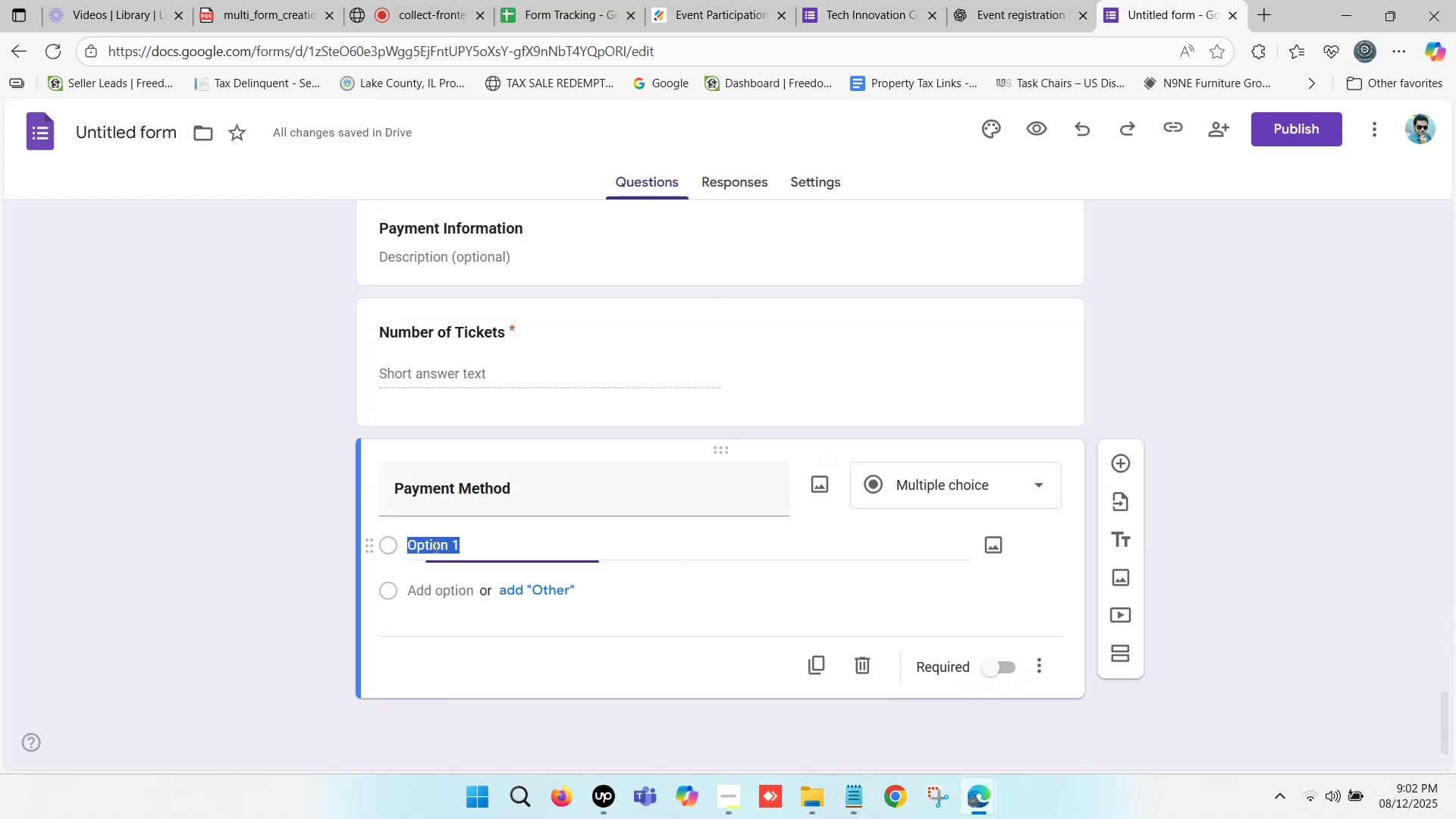 
key(Control+ControlLeft)
 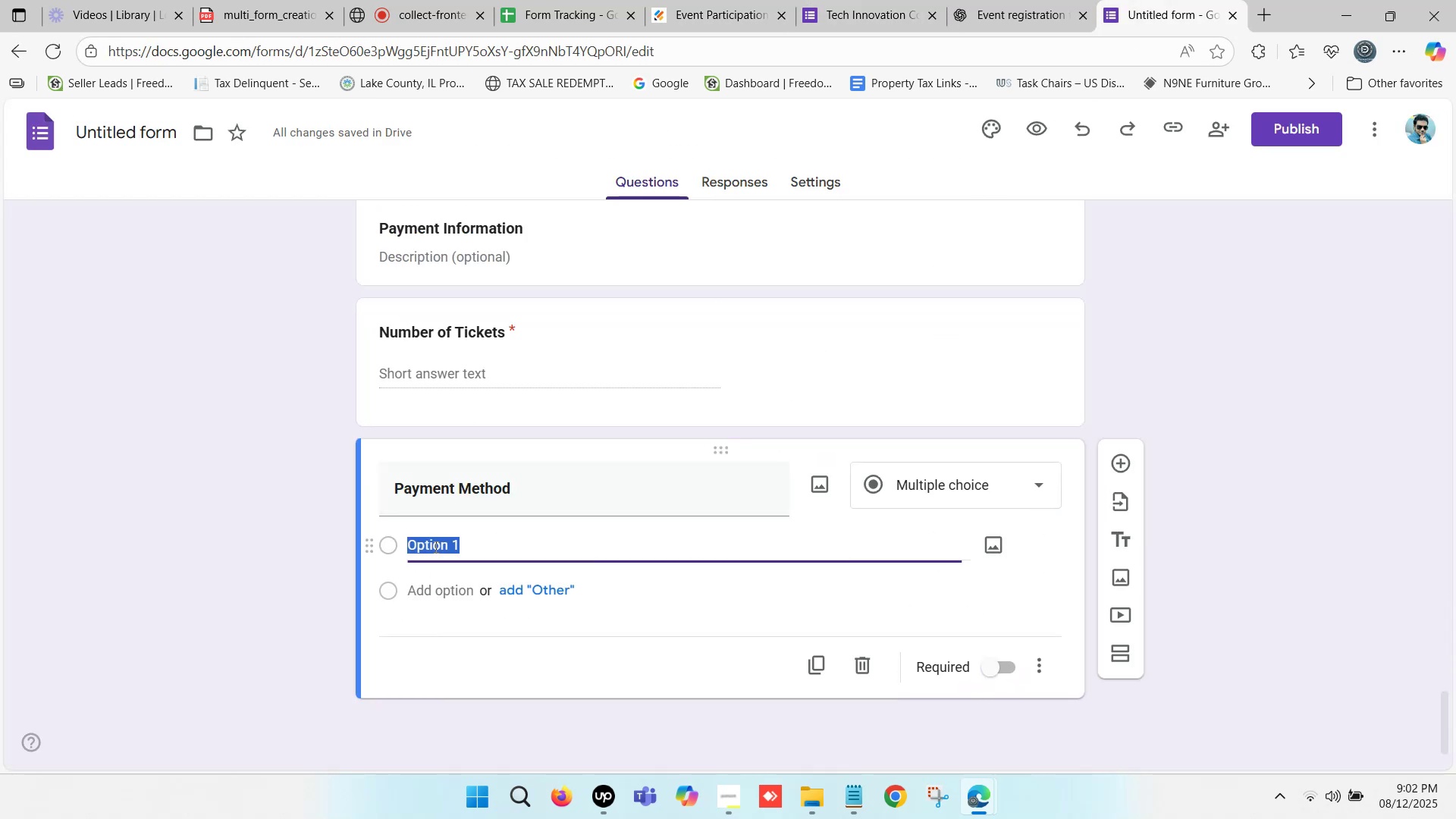 
key(Control+V)
 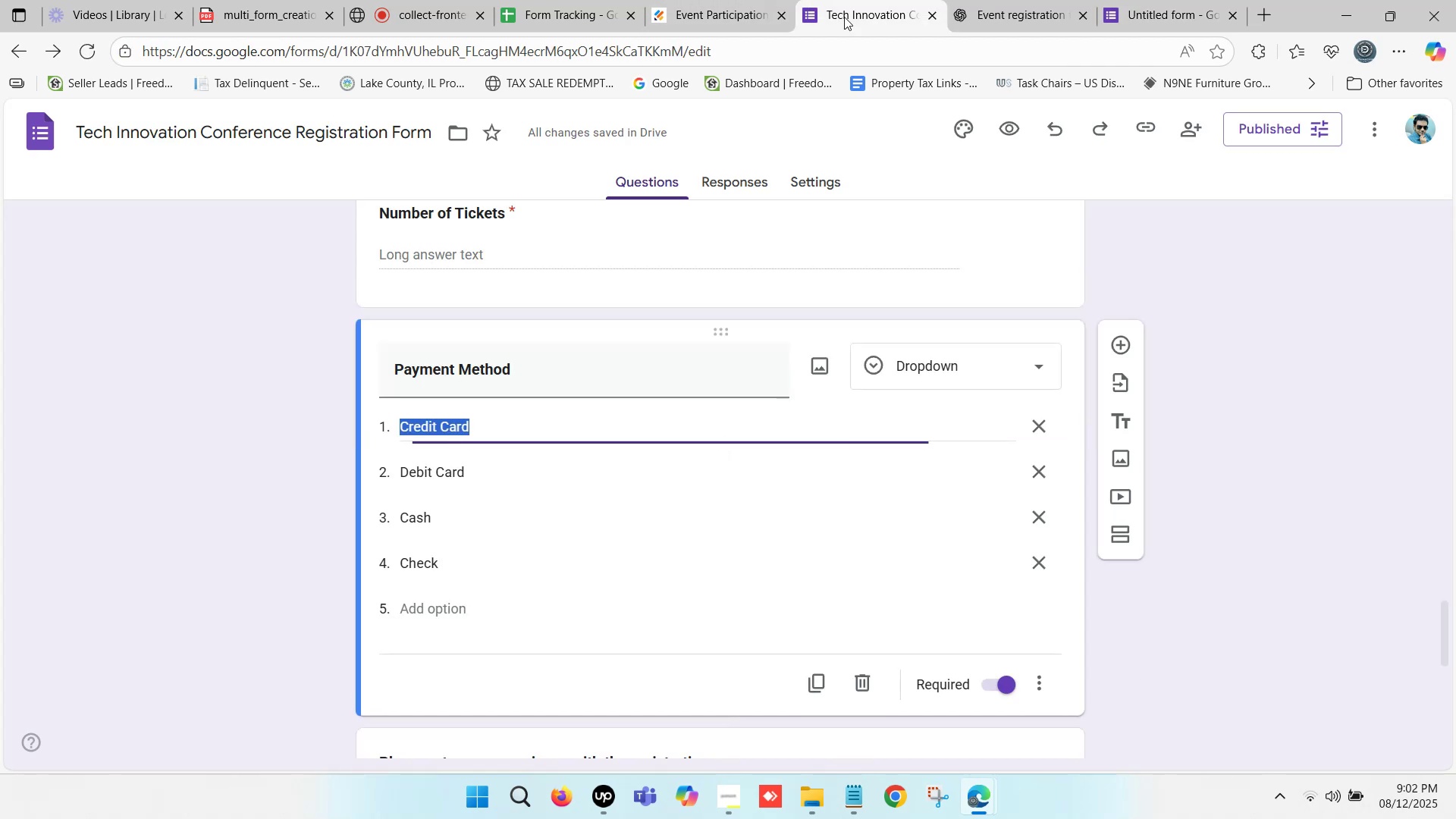 
left_click([444, 469])
 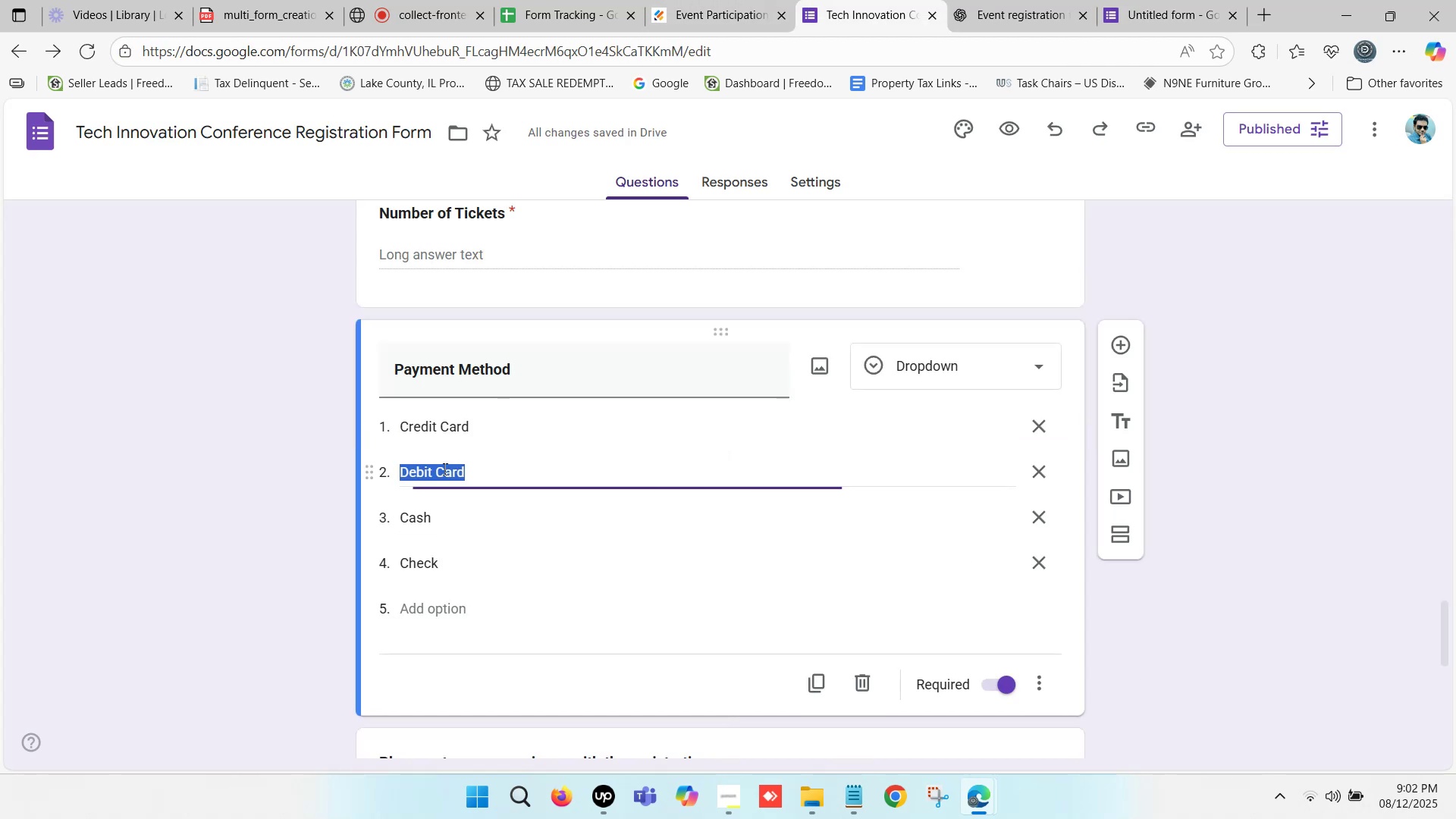 
key(Control+ControlLeft)
 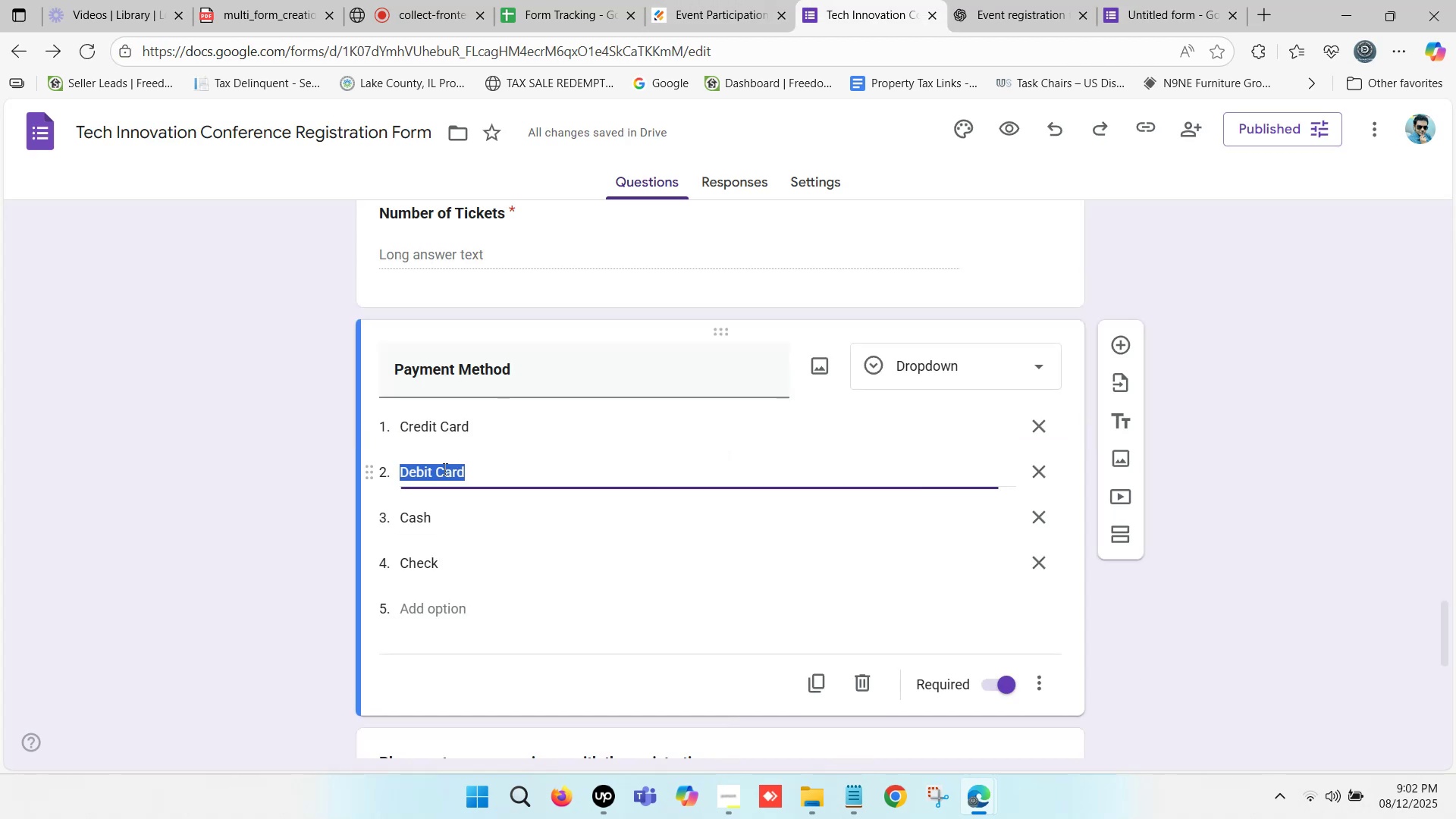 
key(Control+C)
 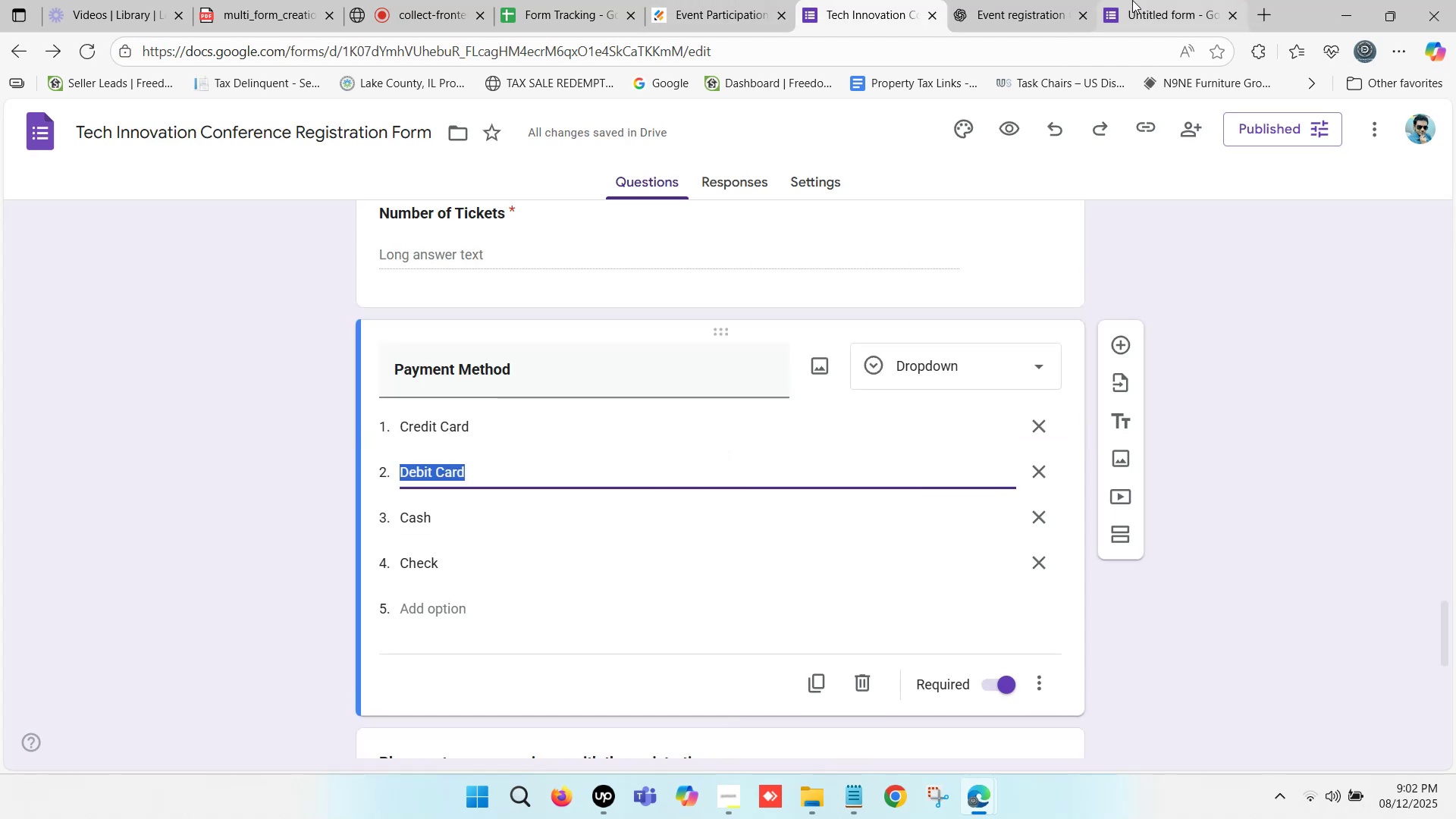 
left_click([1142, 0])
 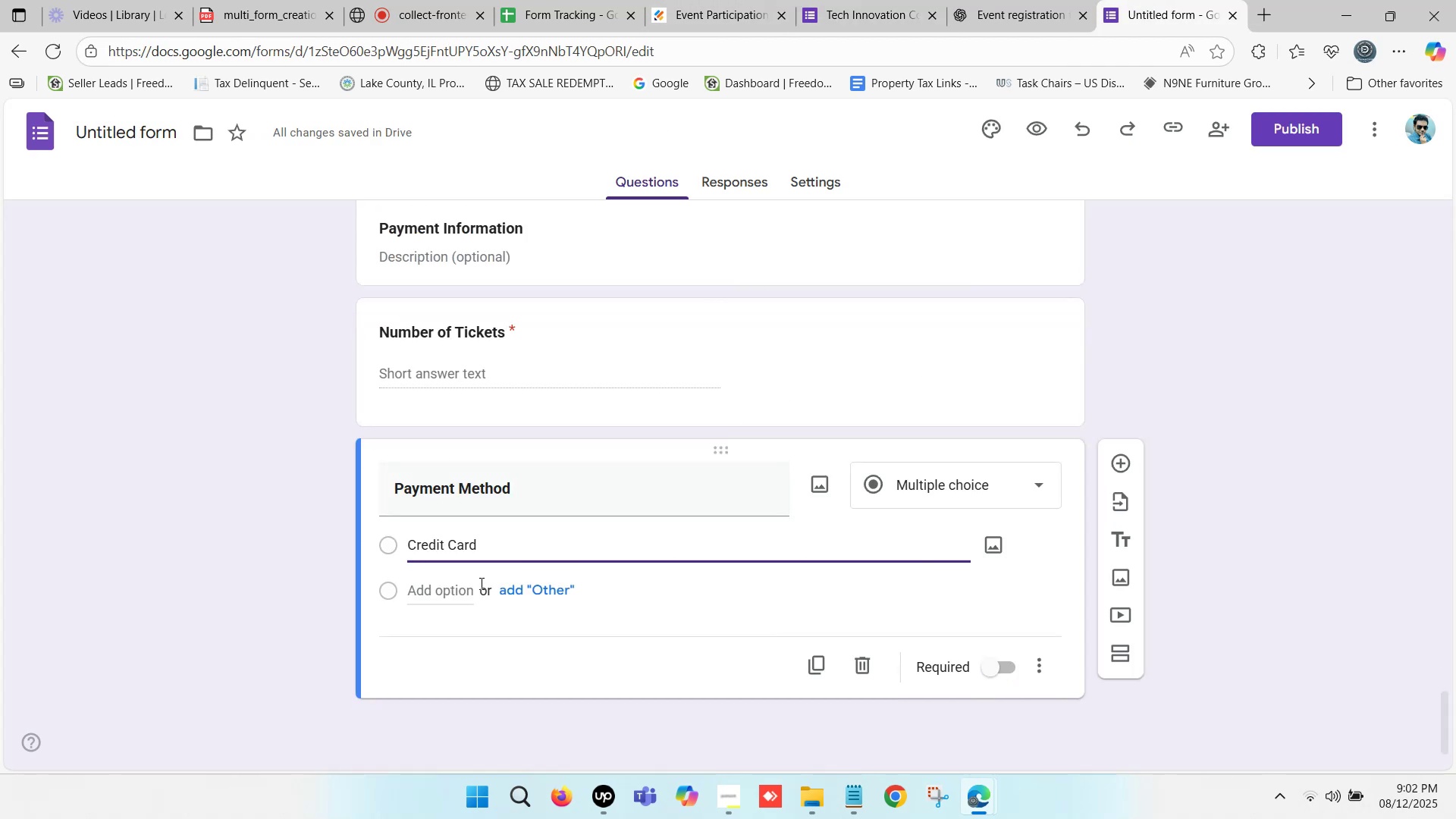 
left_click([476, 585])
 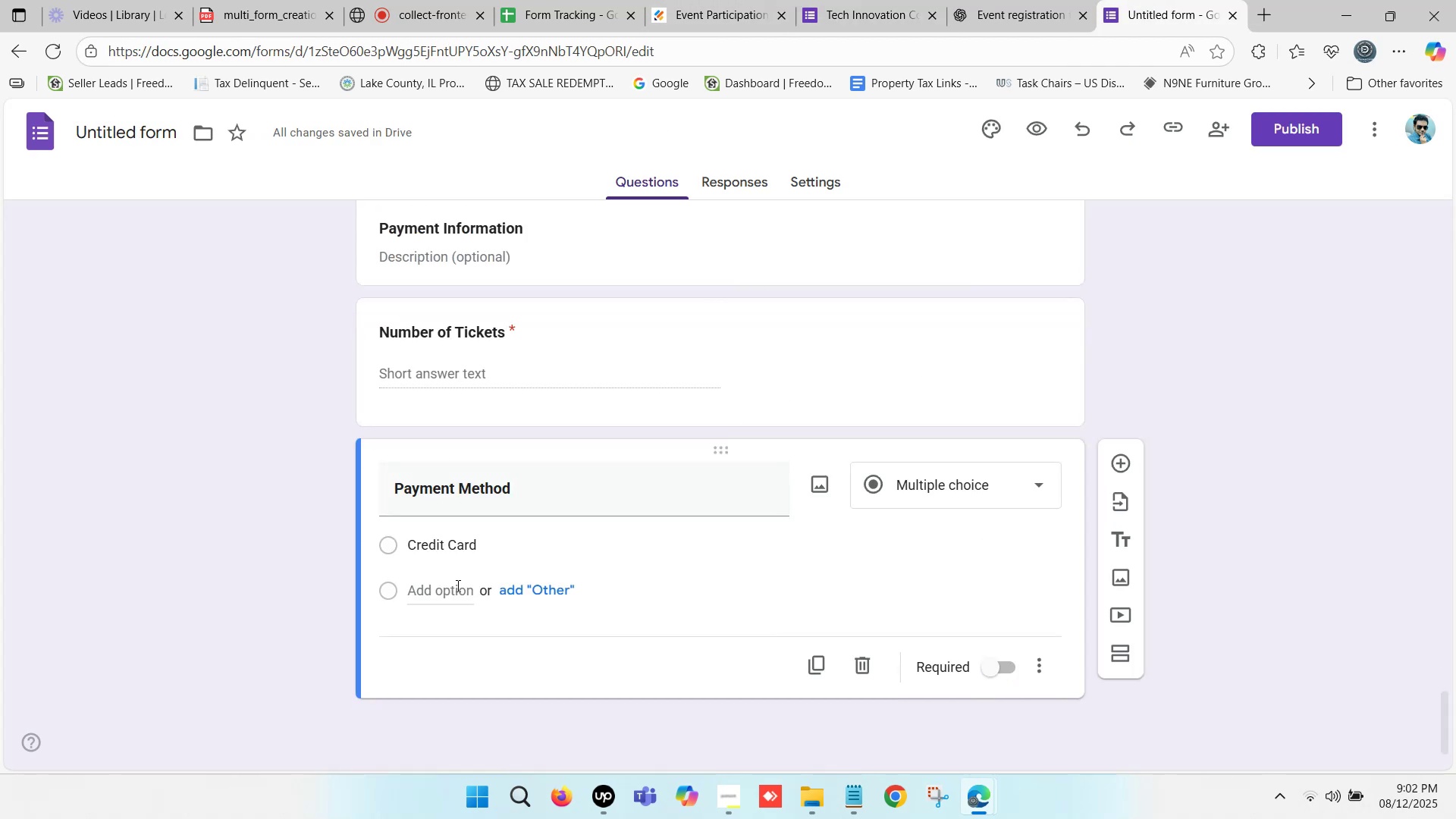 
left_click([435, 585])
 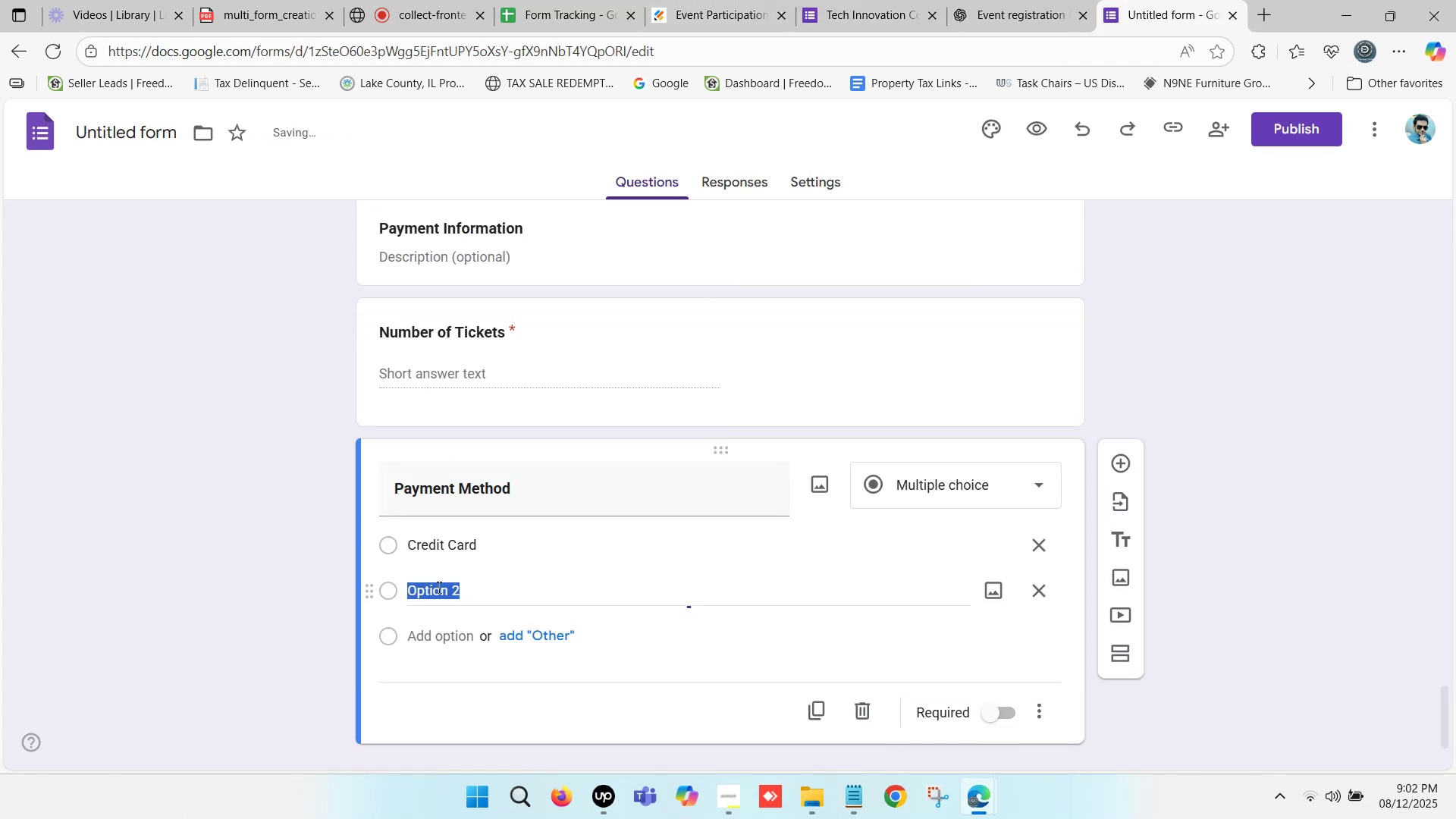 
key(Control+ControlLeft)
 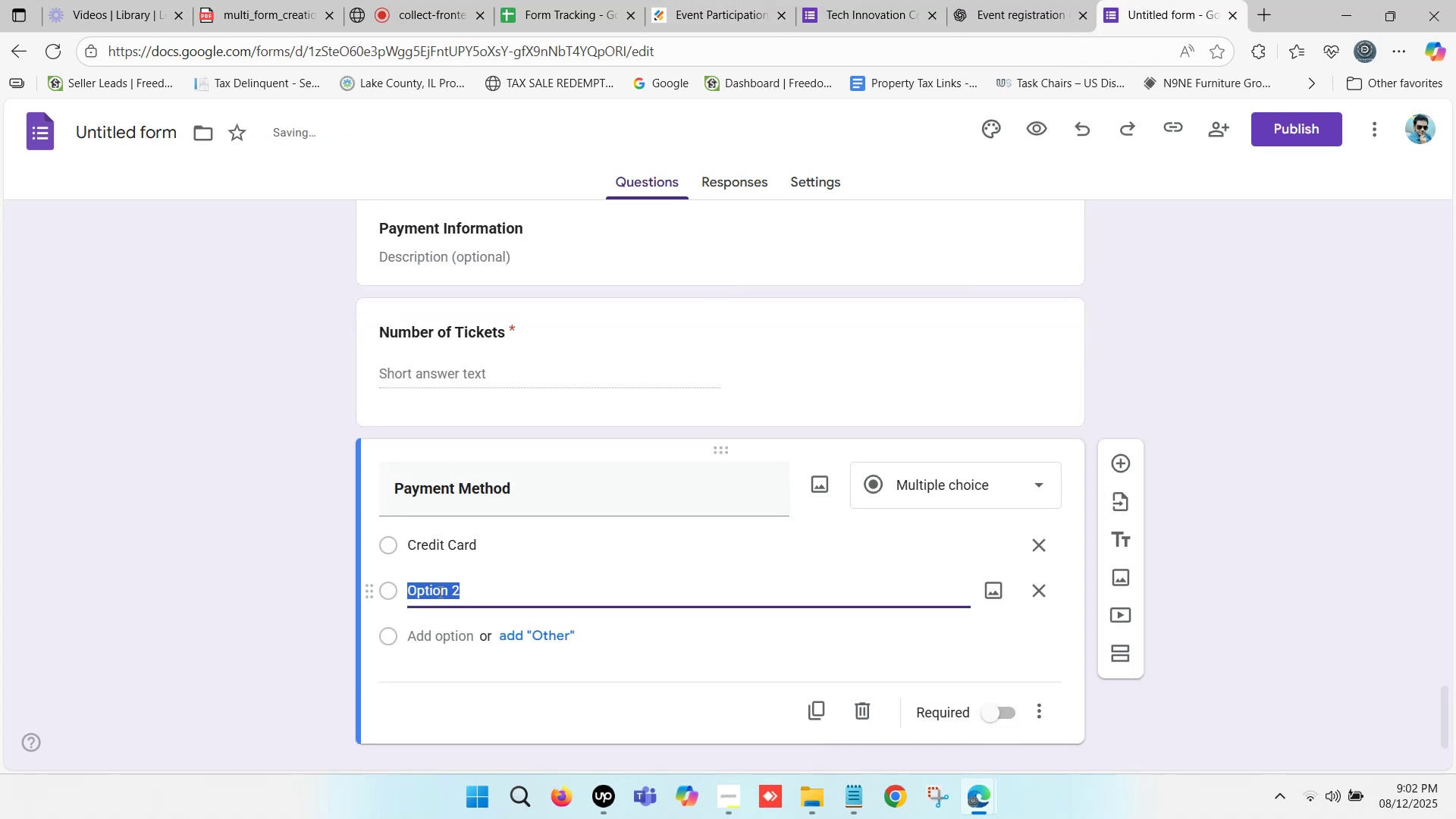 
key(Control+V)
 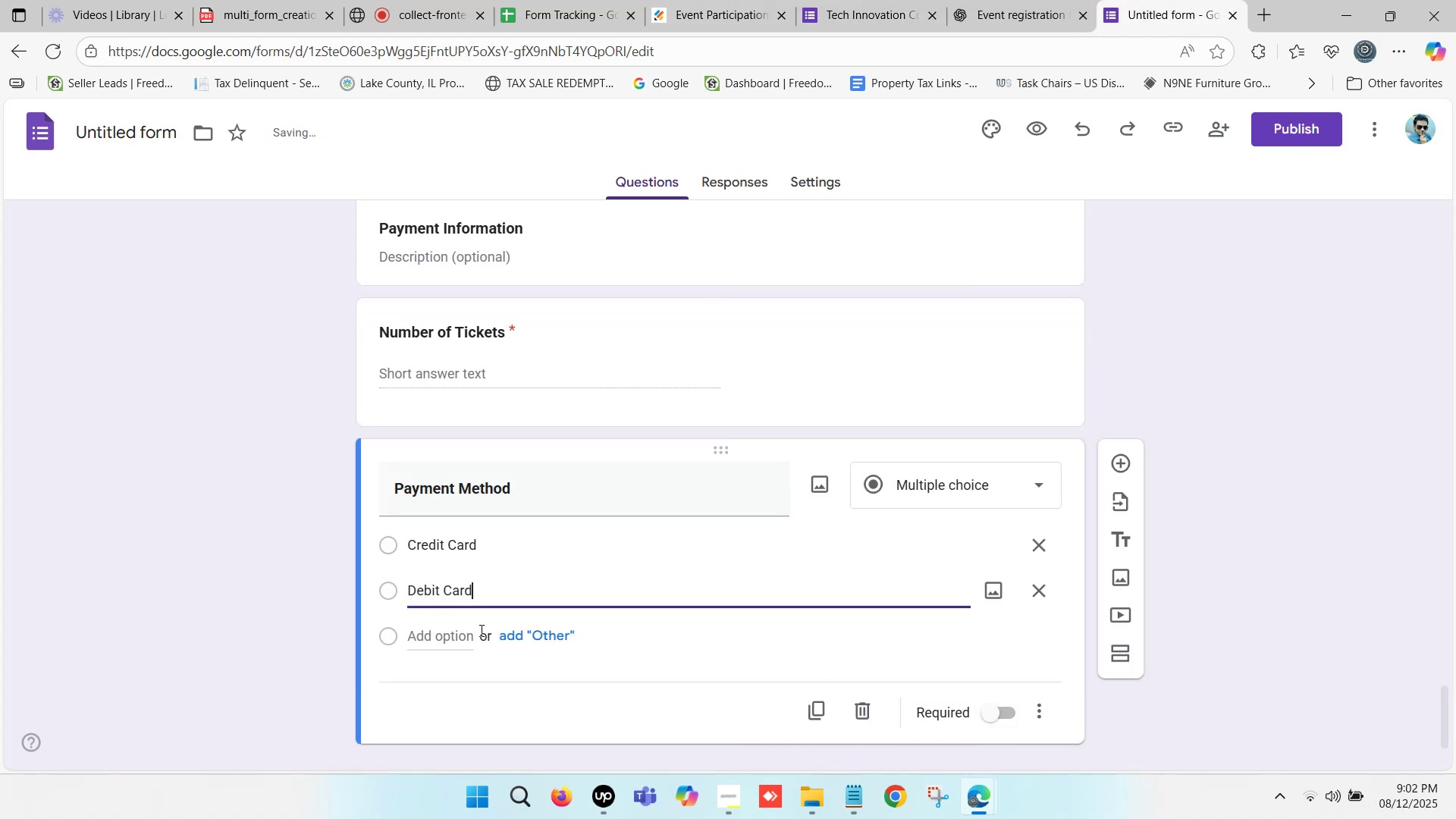 
left_click([496, 630])
 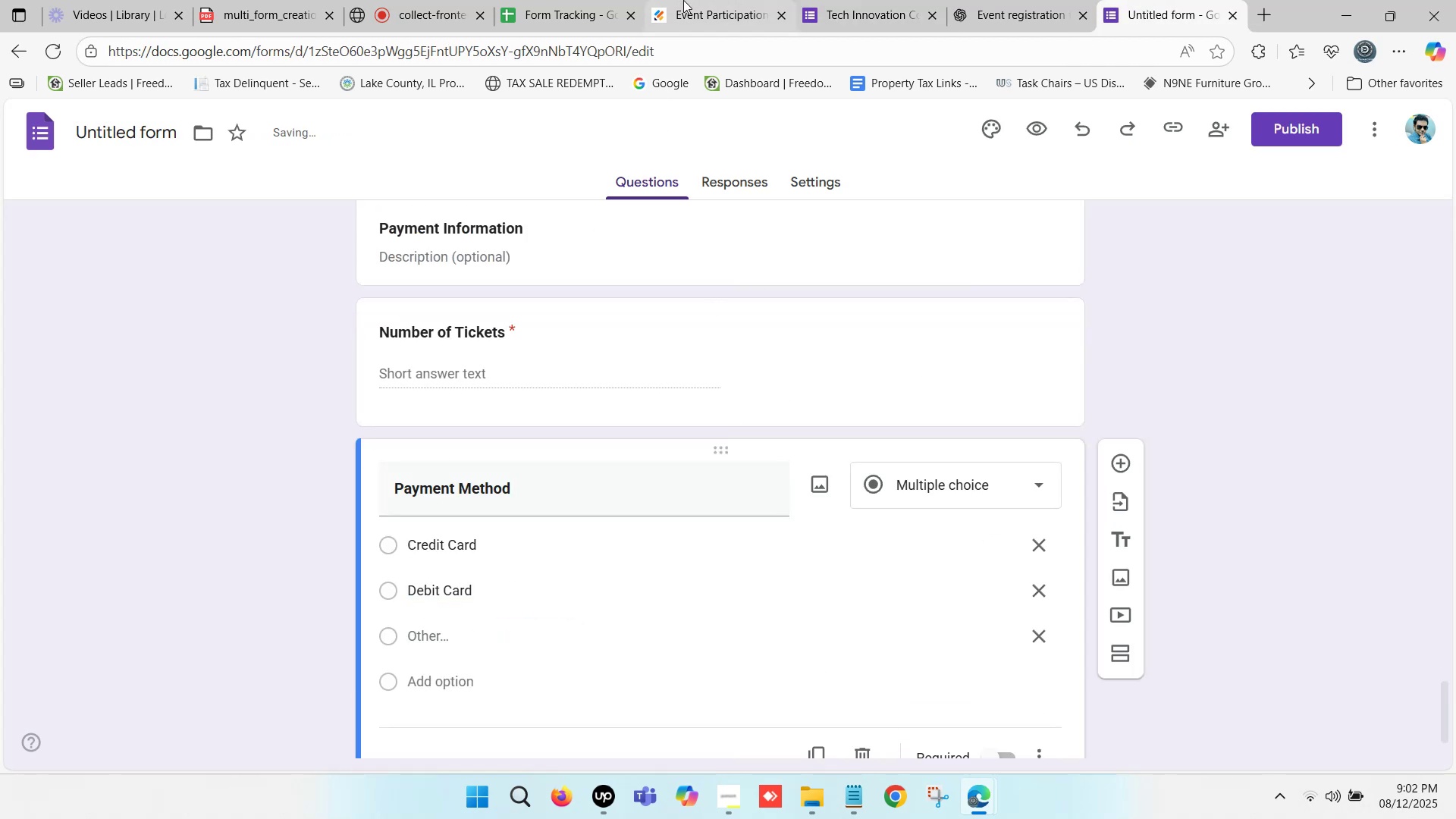 
left_click([722, 0])
 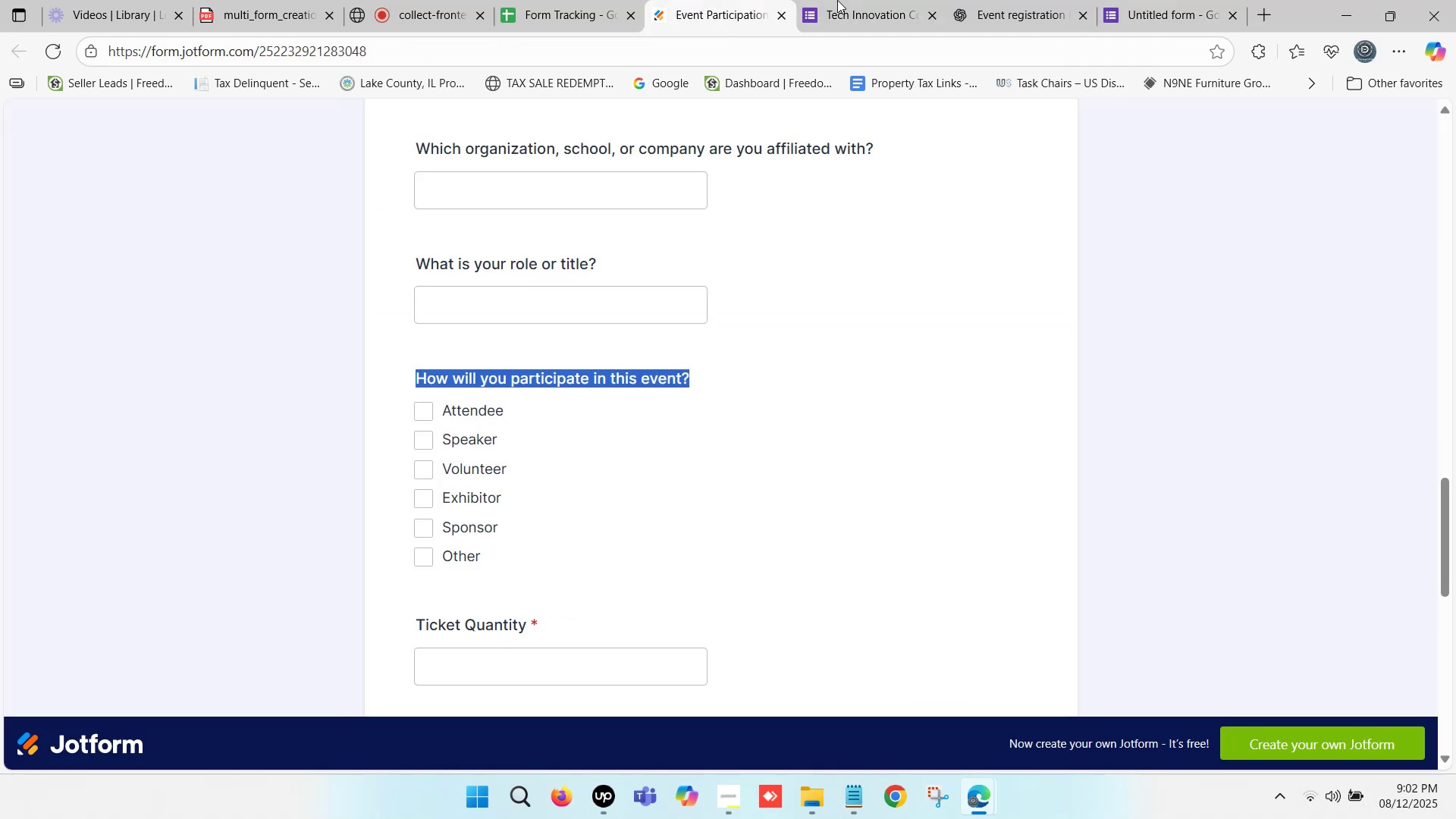 
left_click([862, 0])
 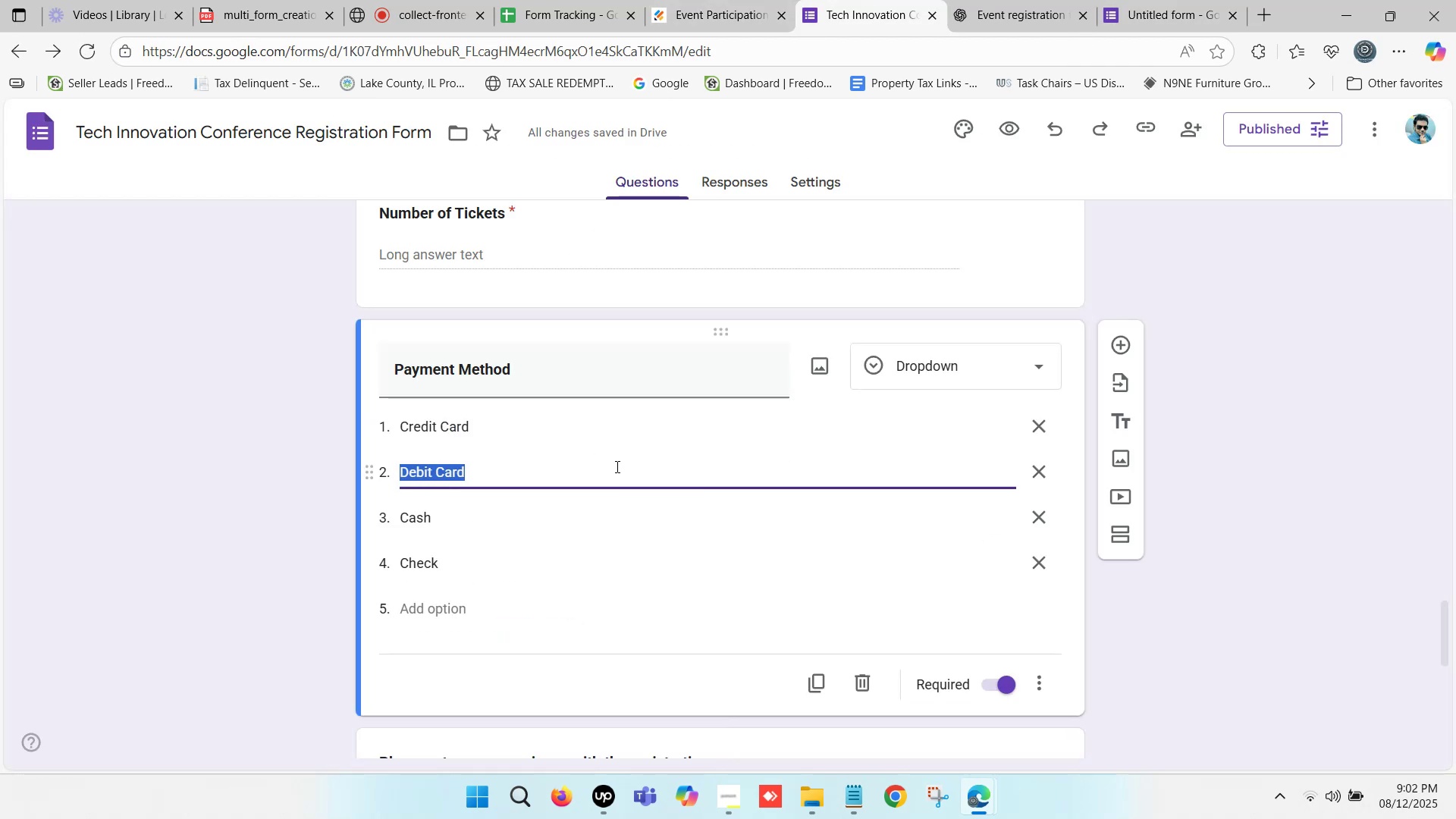 
scroll: coordinate [493, 541], scroll_direction: down, amount: 1.0
 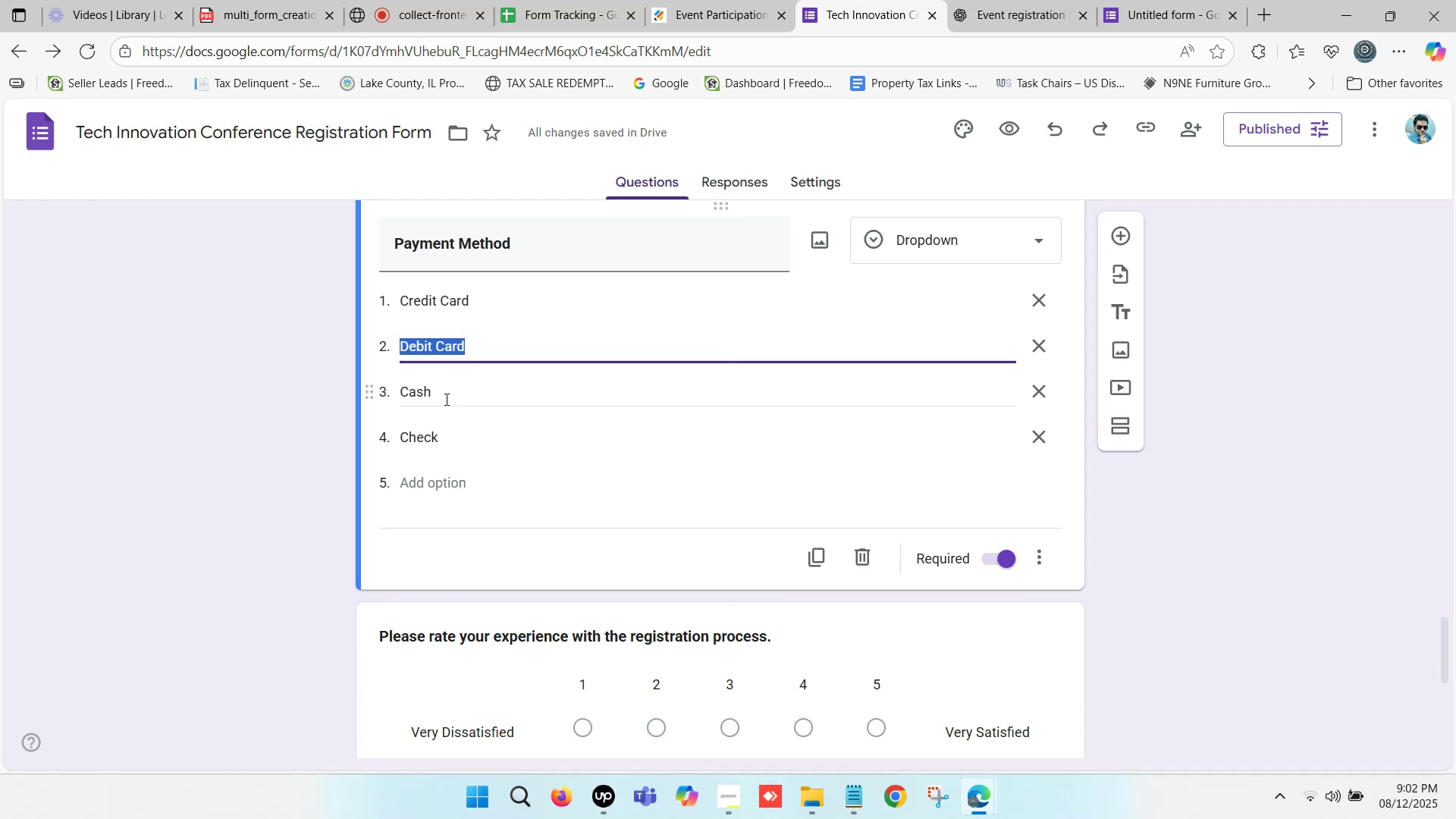 
left_click([438, 391])
 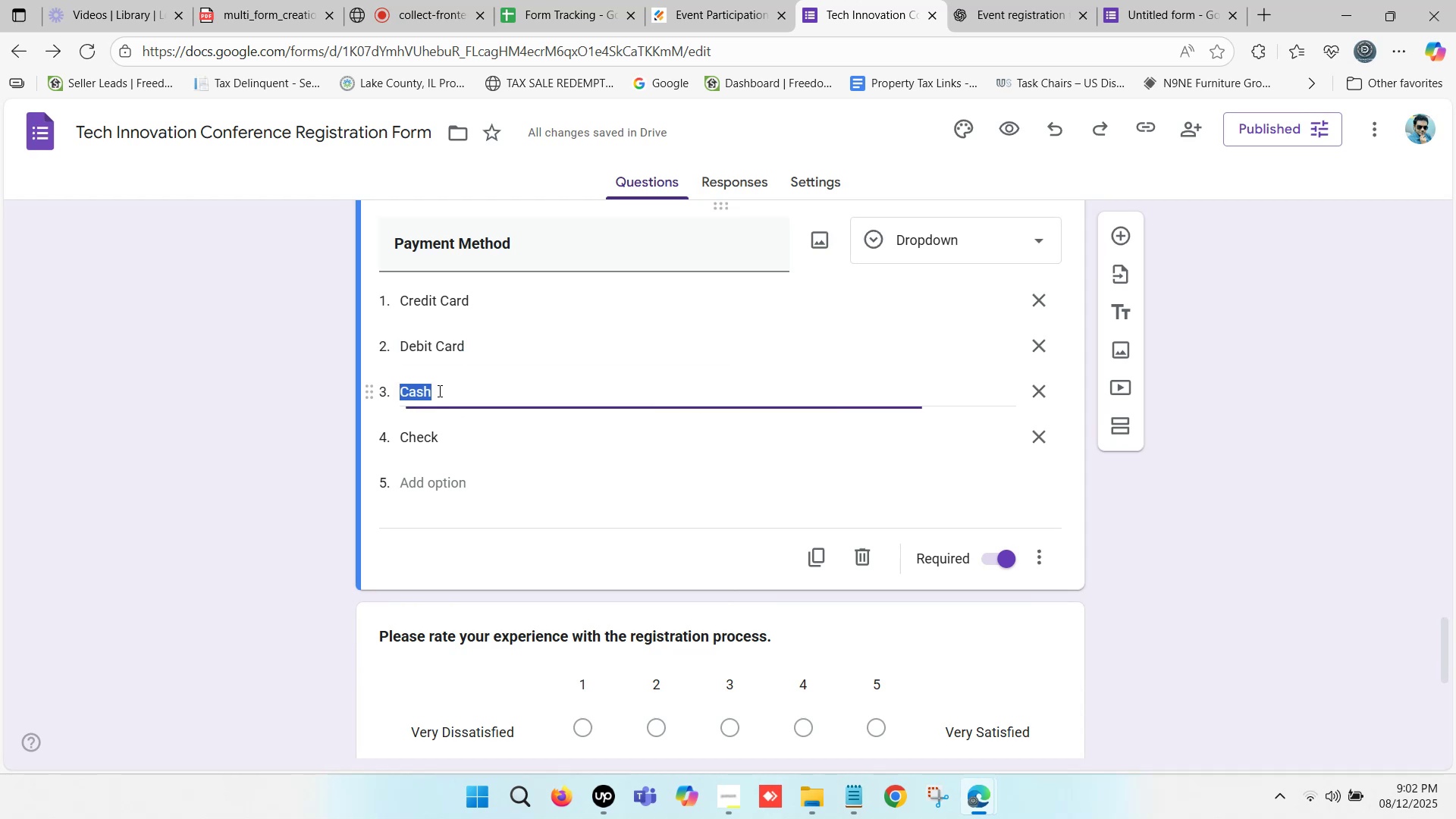 
key(Control+C)
 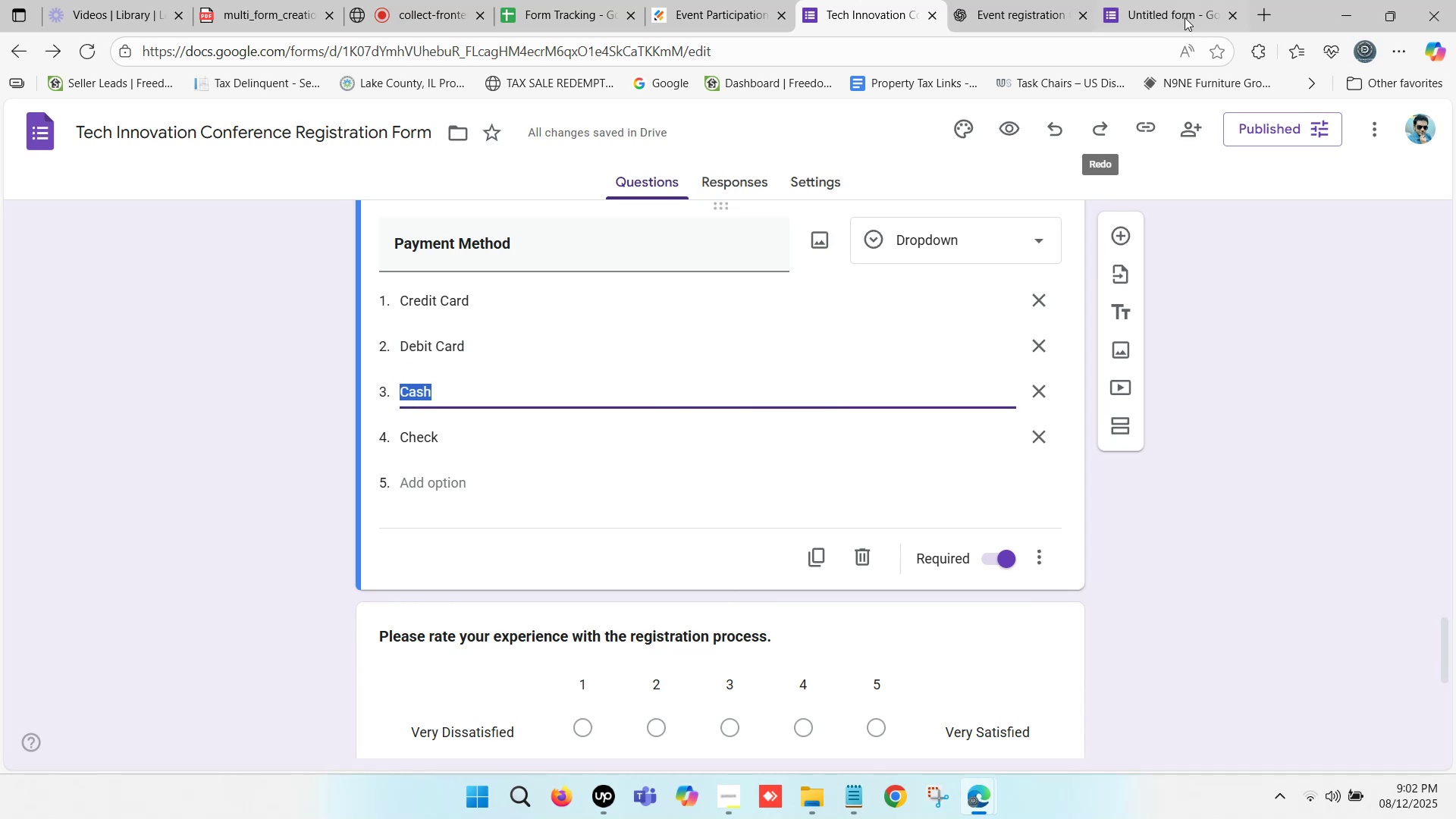 
left_click([1172, 0])
 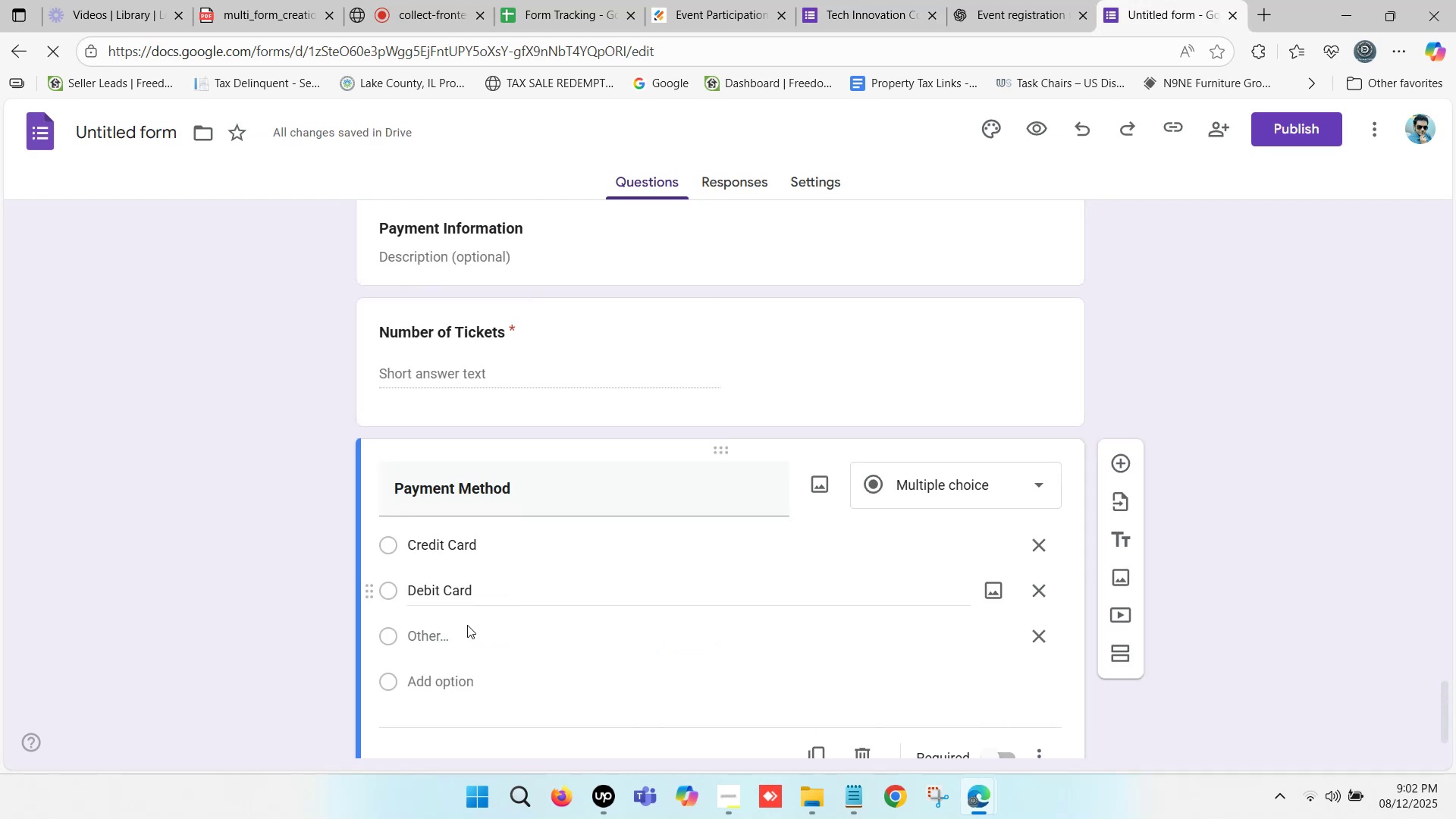 
left_click([438, 635])
 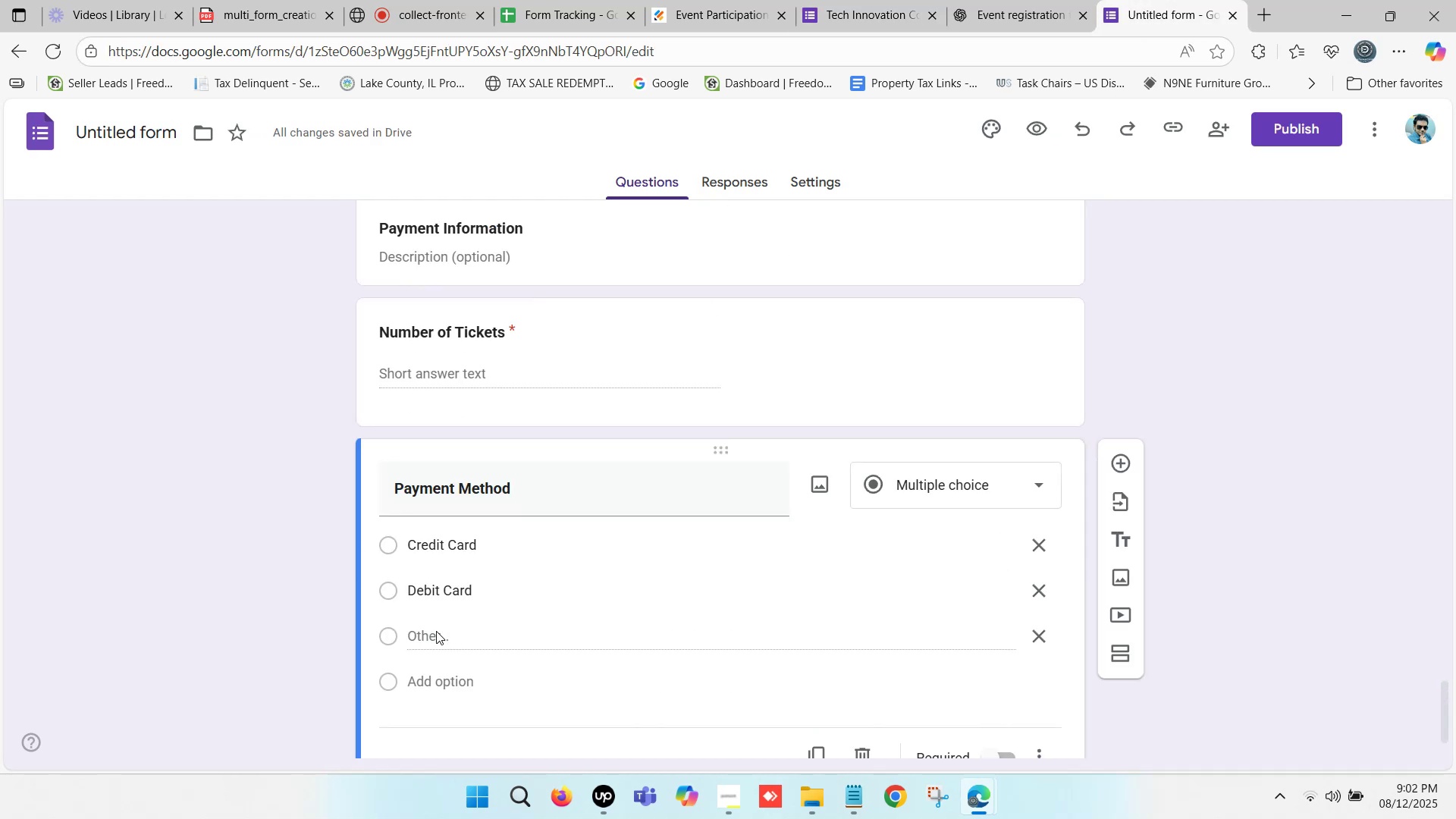 
left_click([425, 636])
 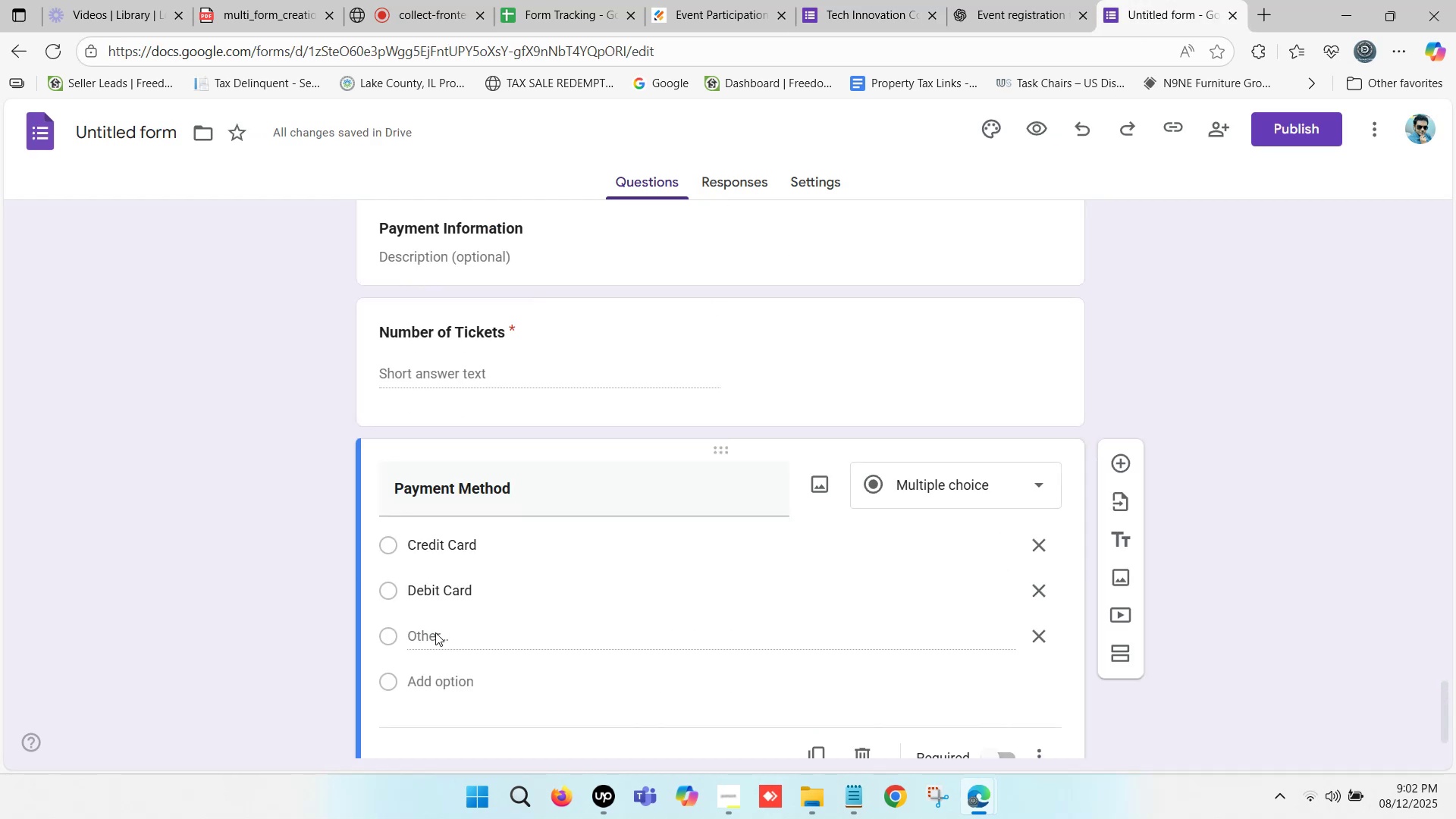 
scroll: coordinate [416, 612], scroll_direction: down, amount: 1.0
 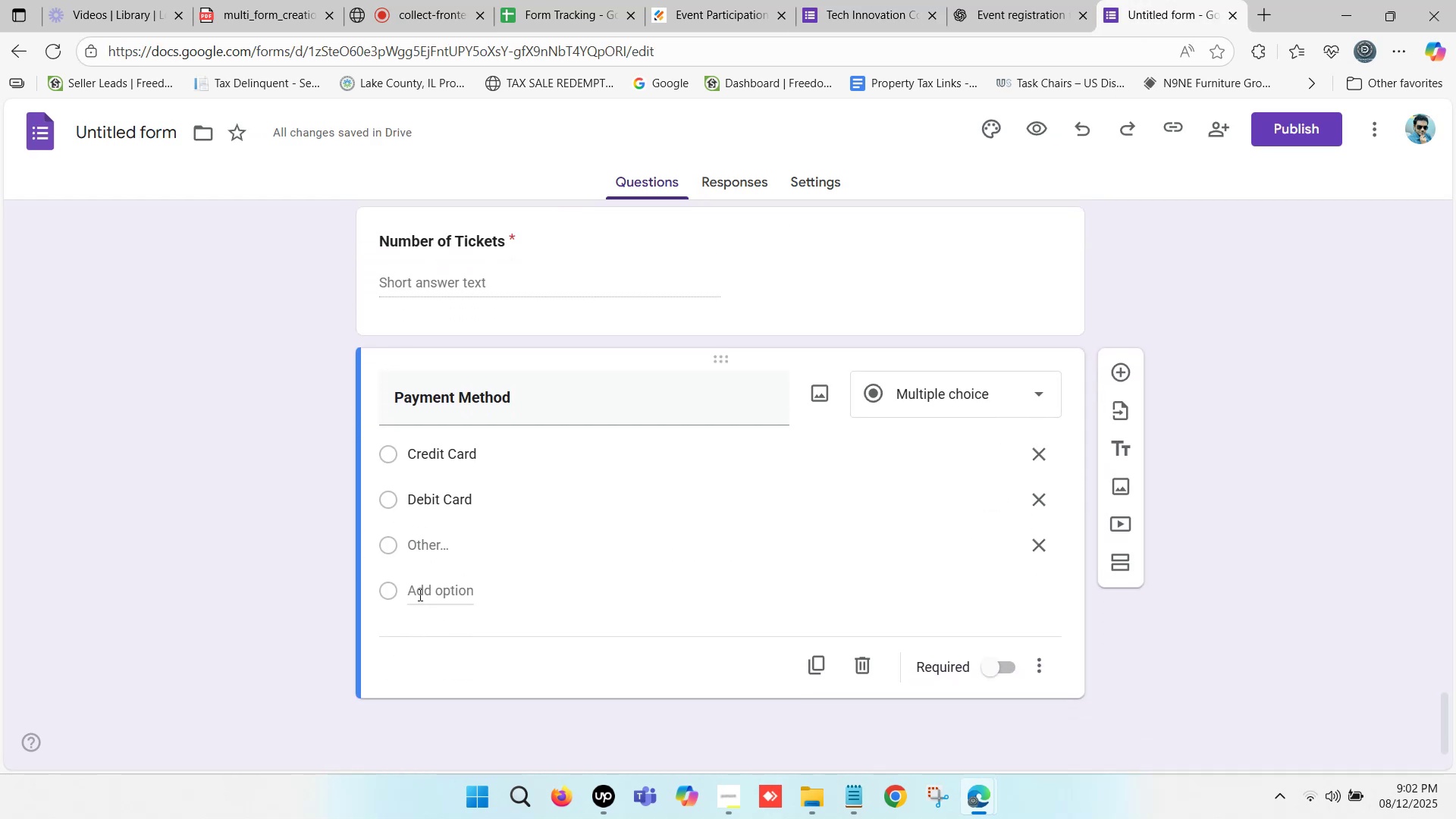 
left_click([419, 585])
 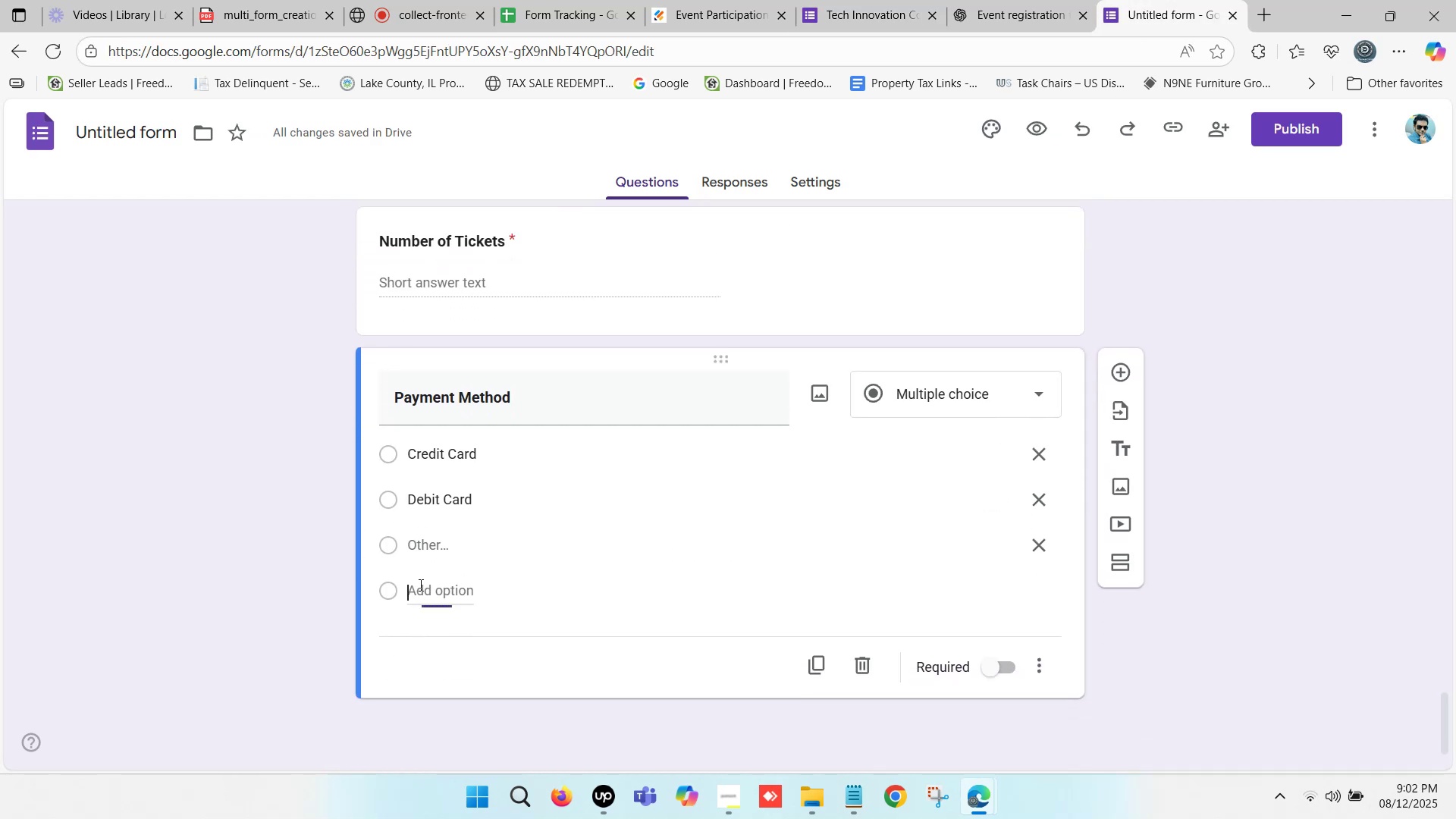 
key(Control+ControlLeft)
 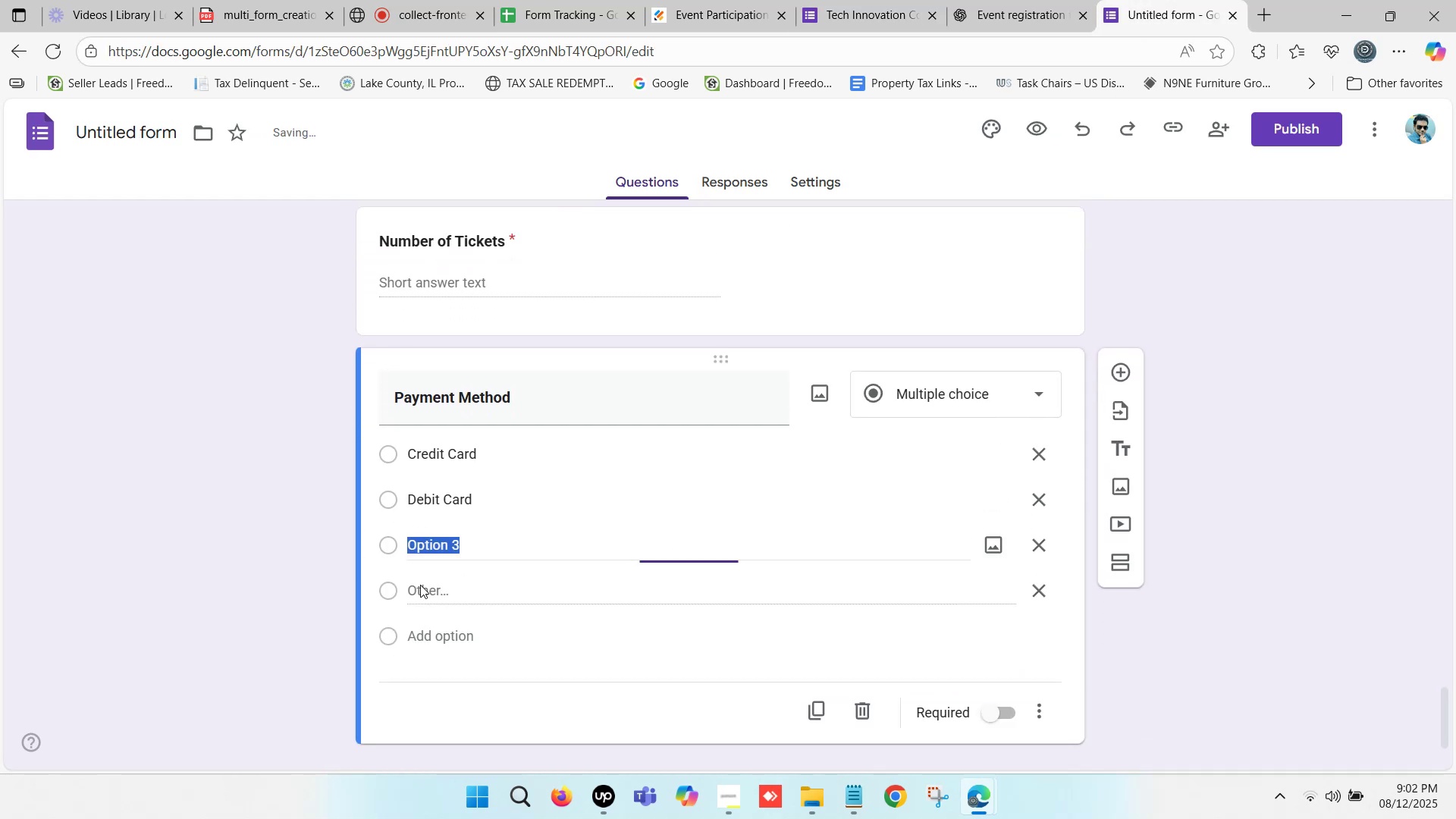 
key(Control+V)
 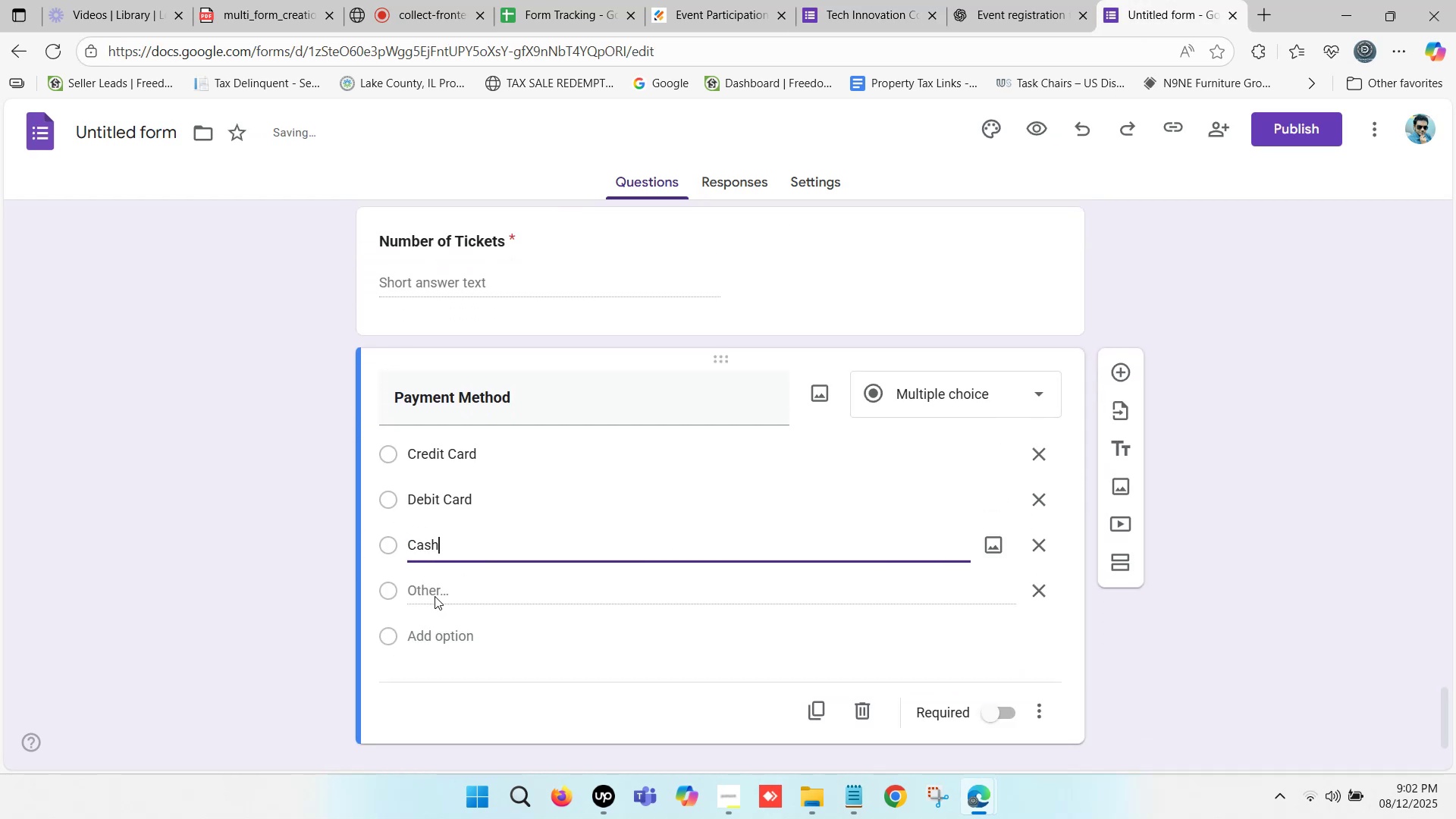 
left_click([438, 592])
 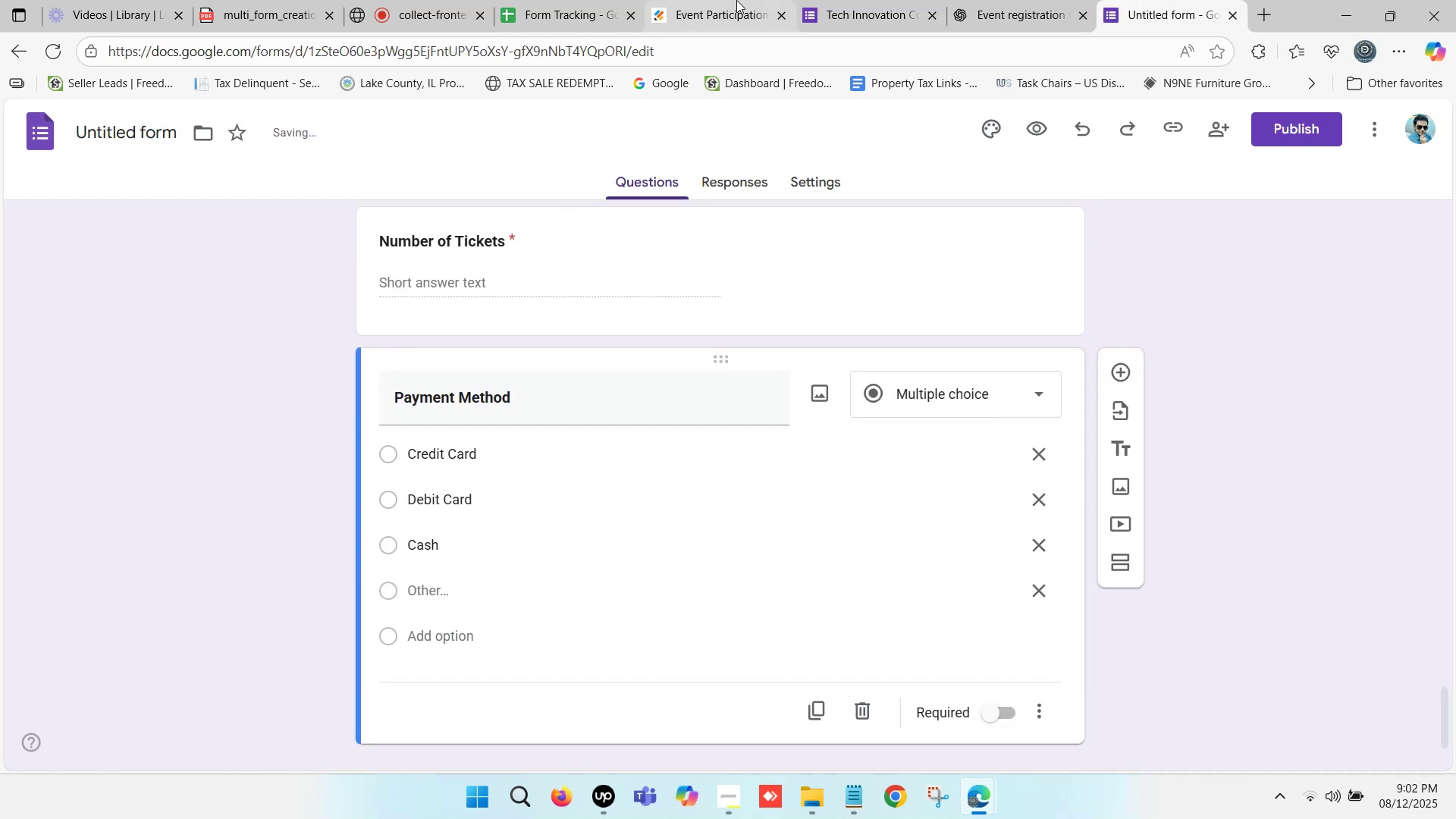 
left_click([724, 0])
 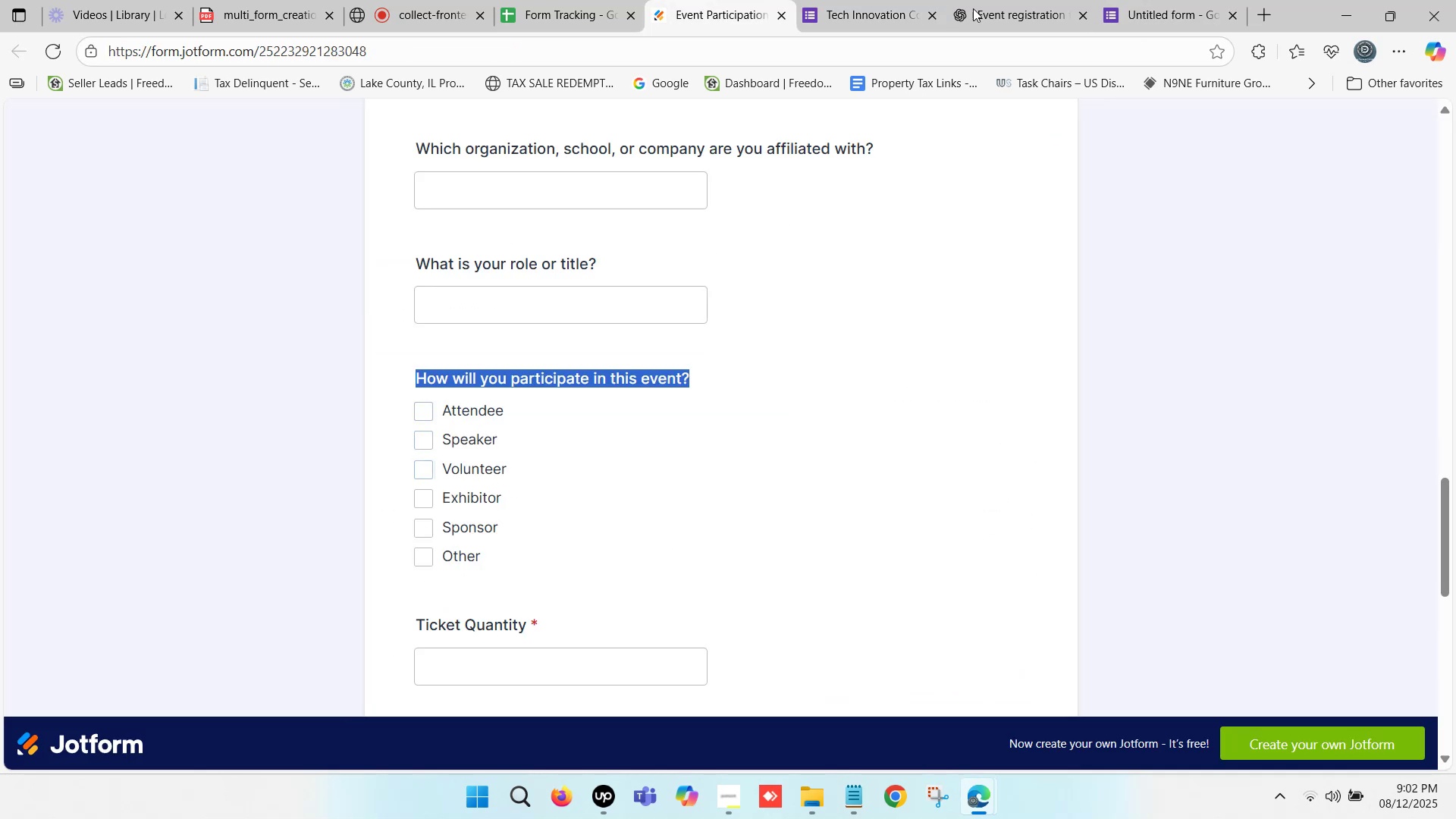 
left_click([918, 0])
 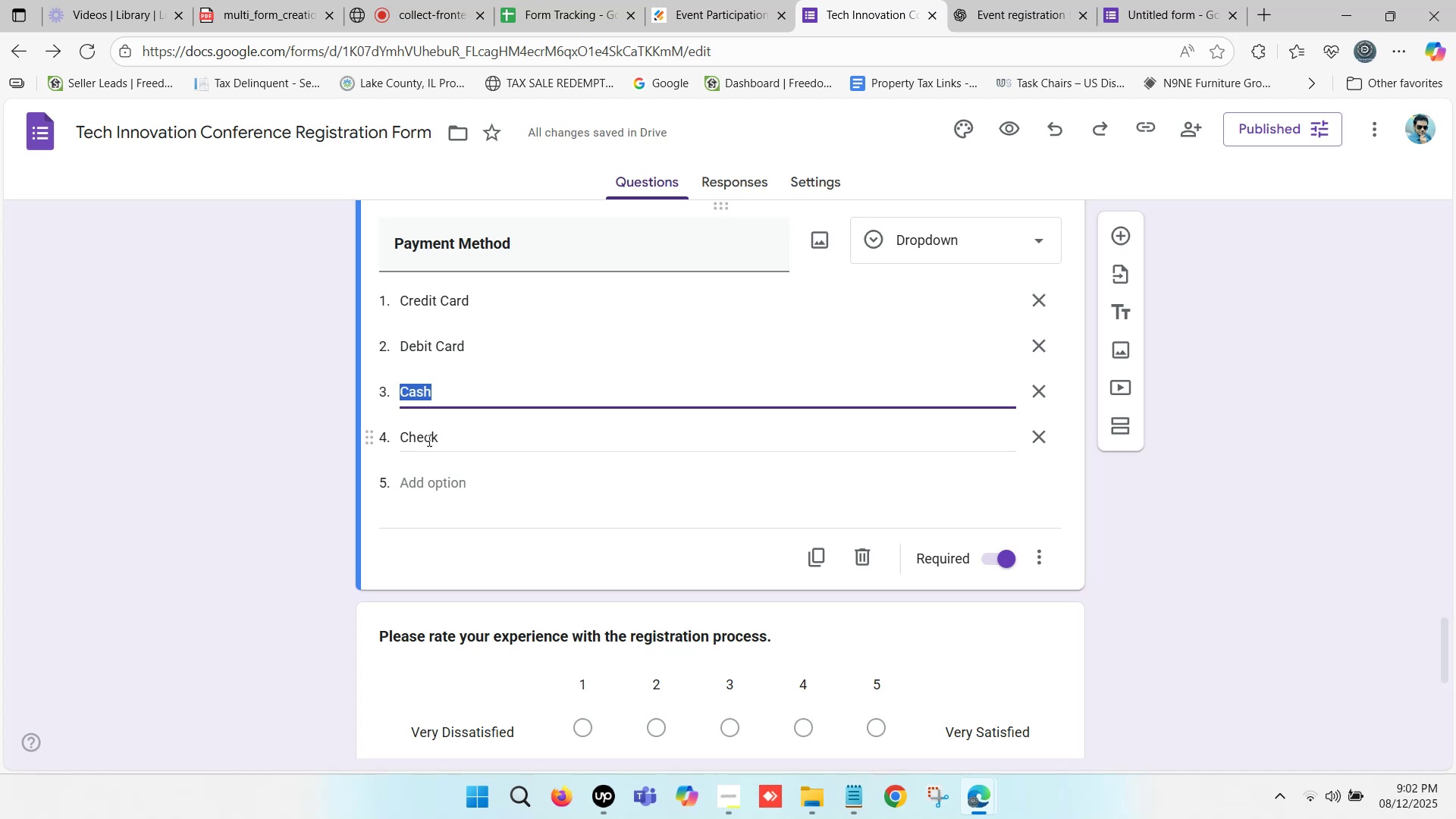 
left_click([438, 436])
 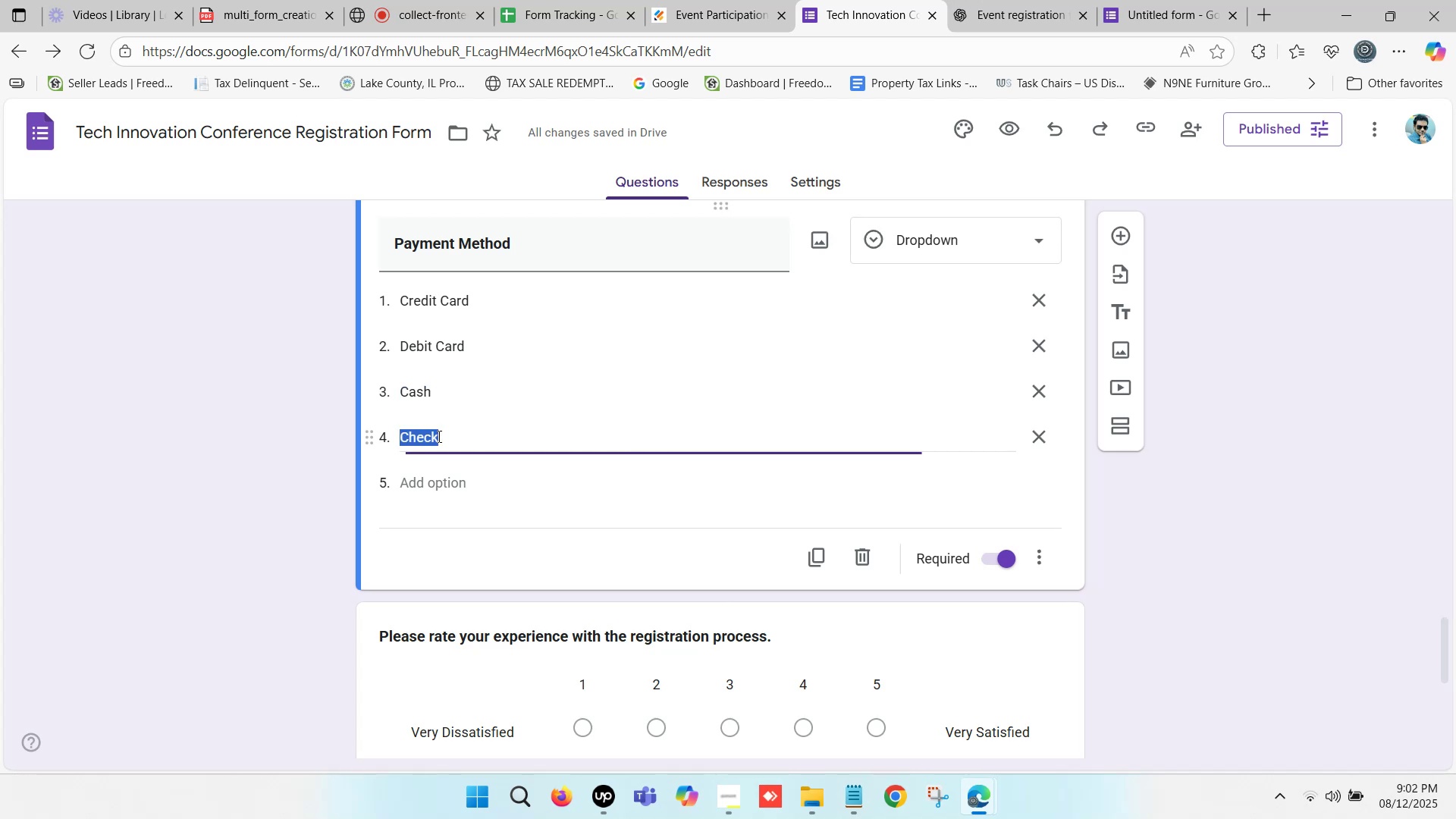 
key(Control+C)
 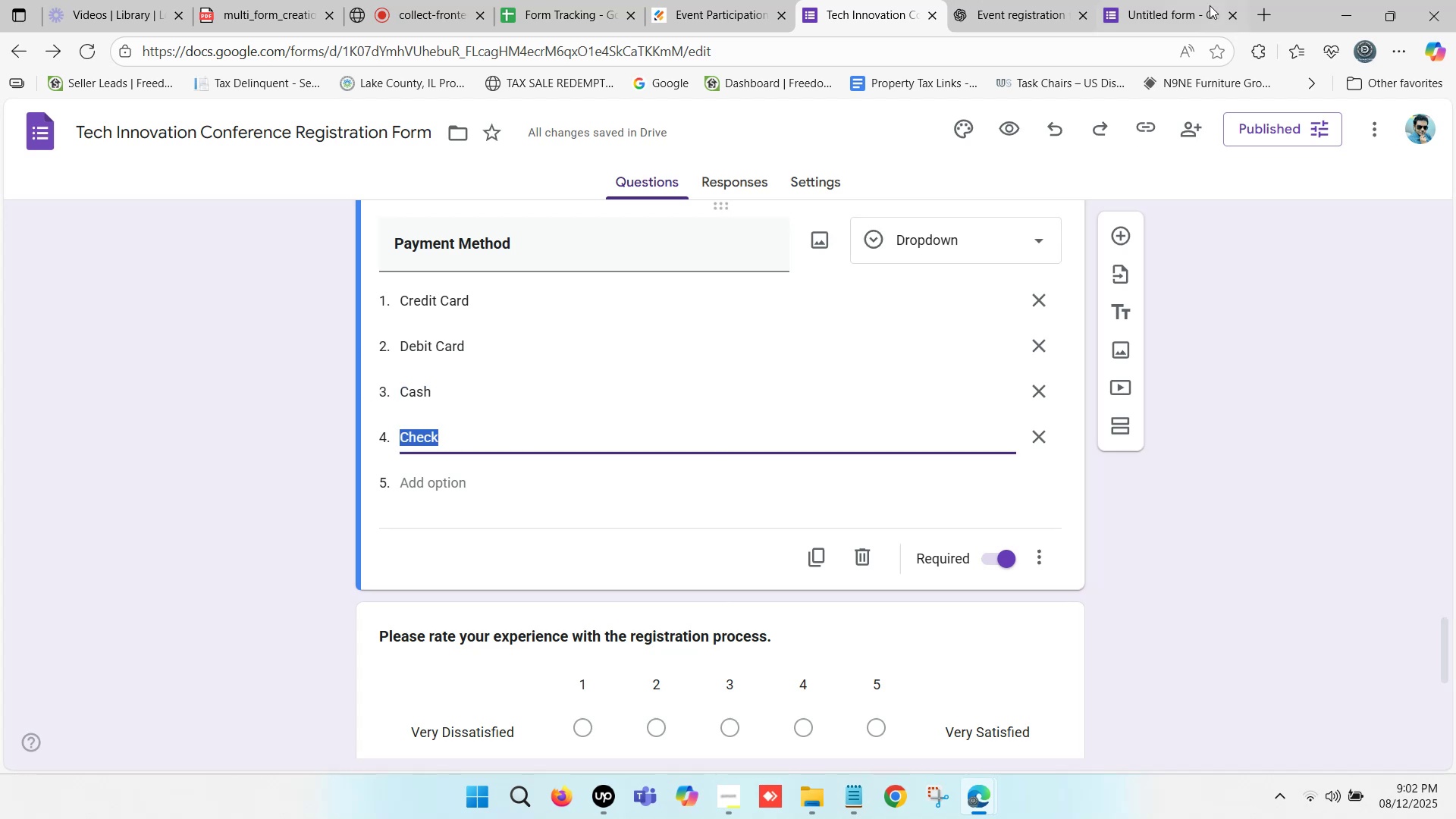 
left_click([1203, 0])
 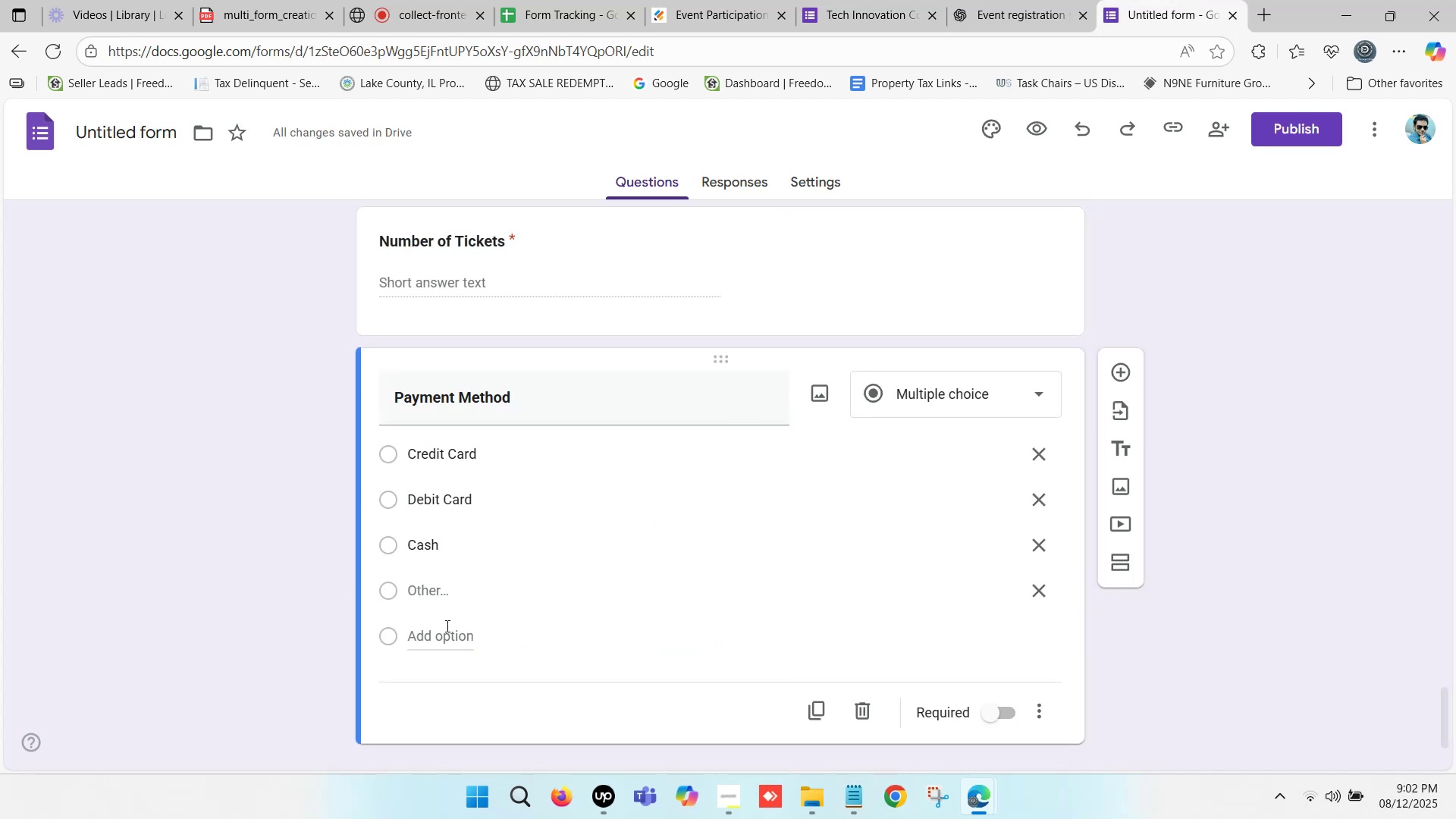 
key(Control+ControlLeft)
 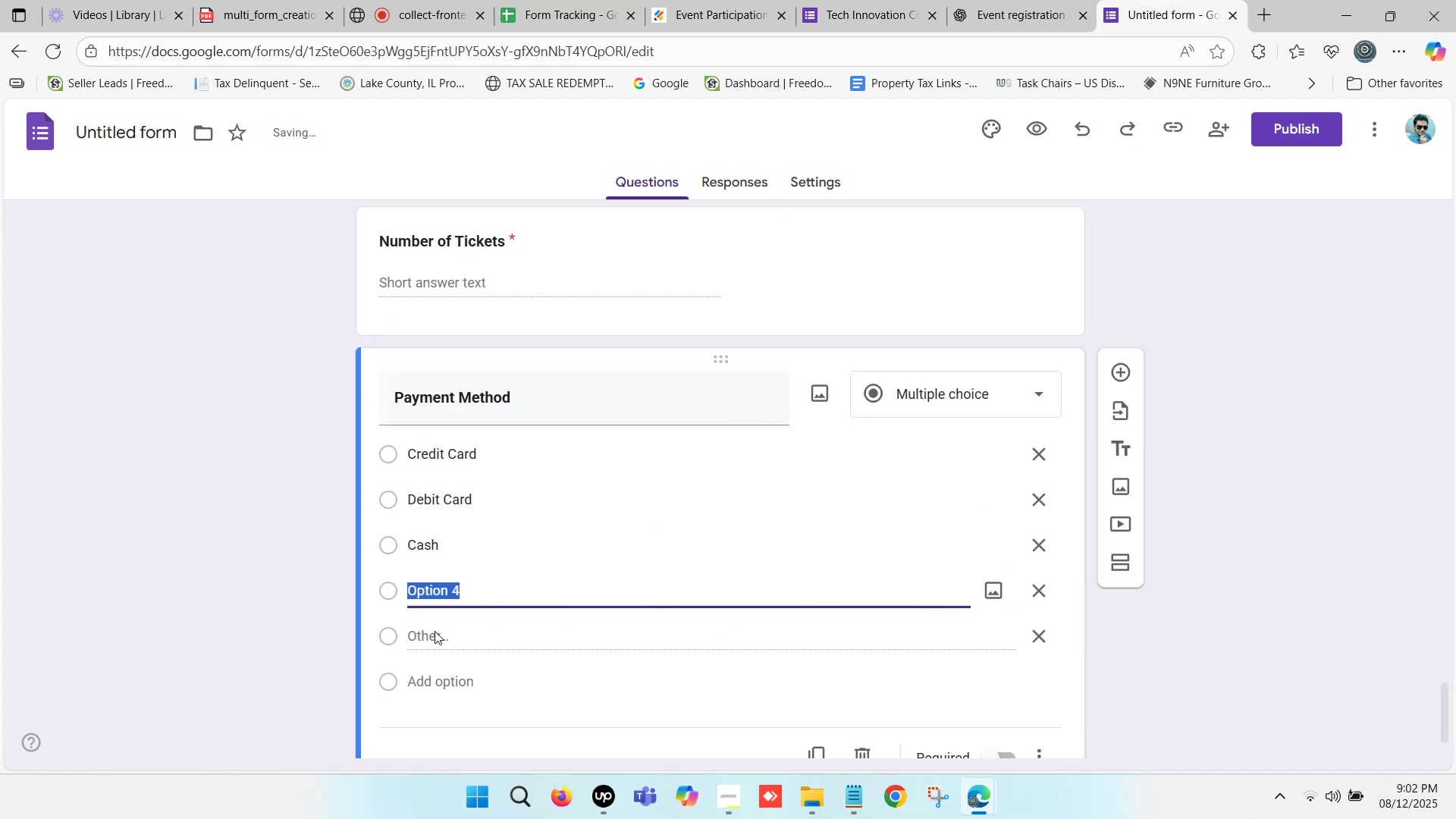 
key(Control+V)
 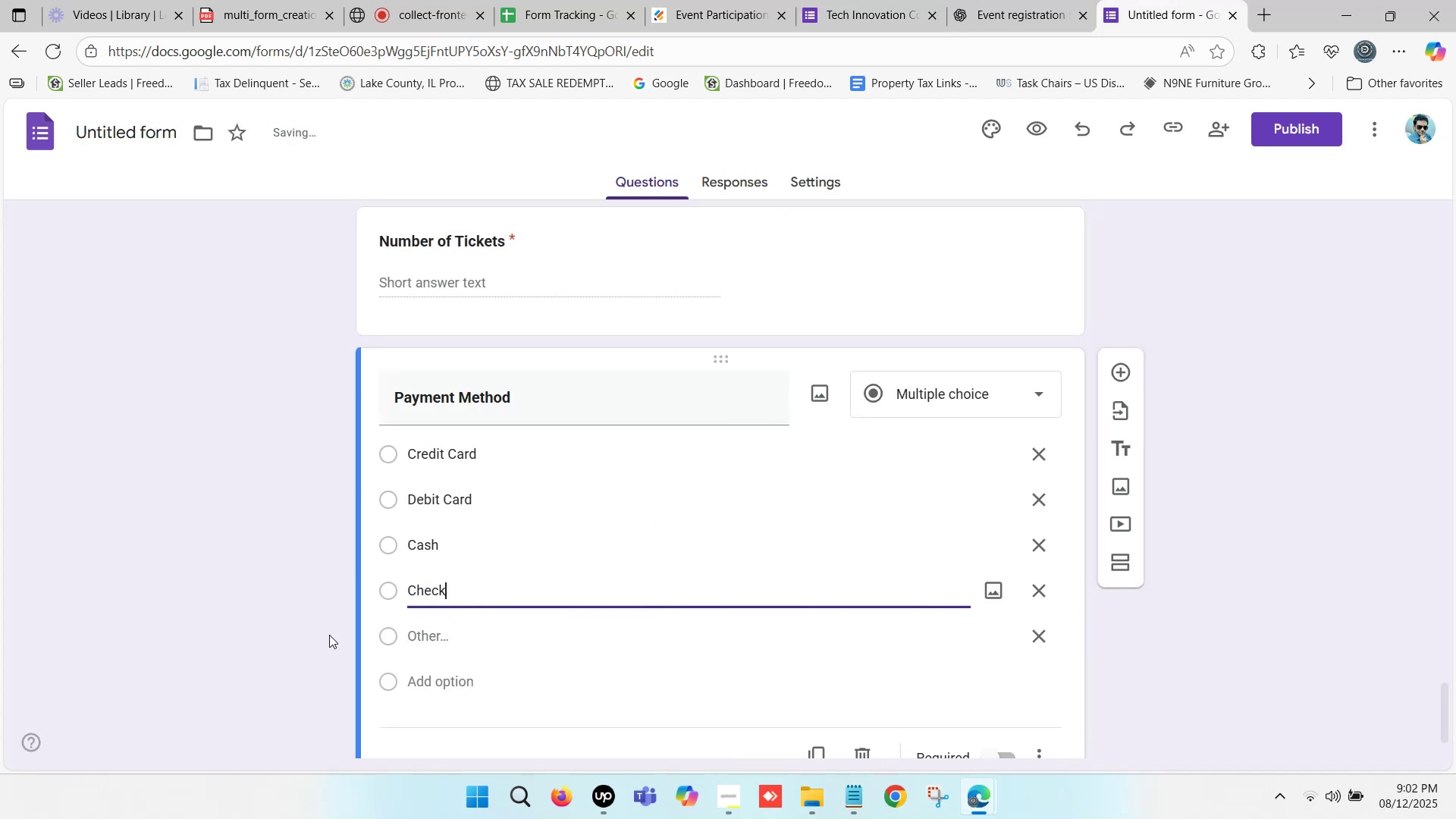 
left_click([300, 635])
 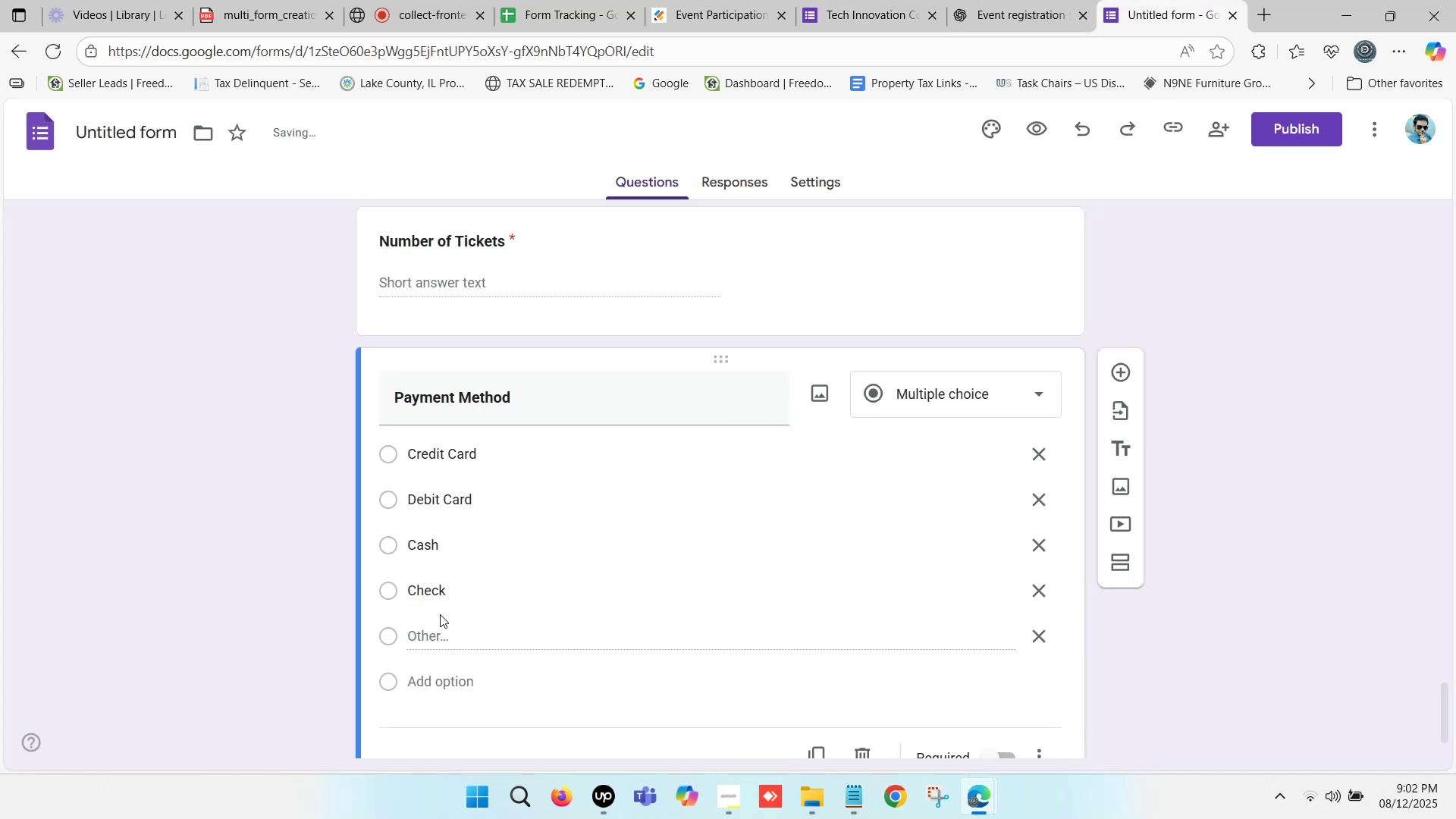 
scroll: coordinate [852, 577], scroll_direction: down, amount: 5.0
 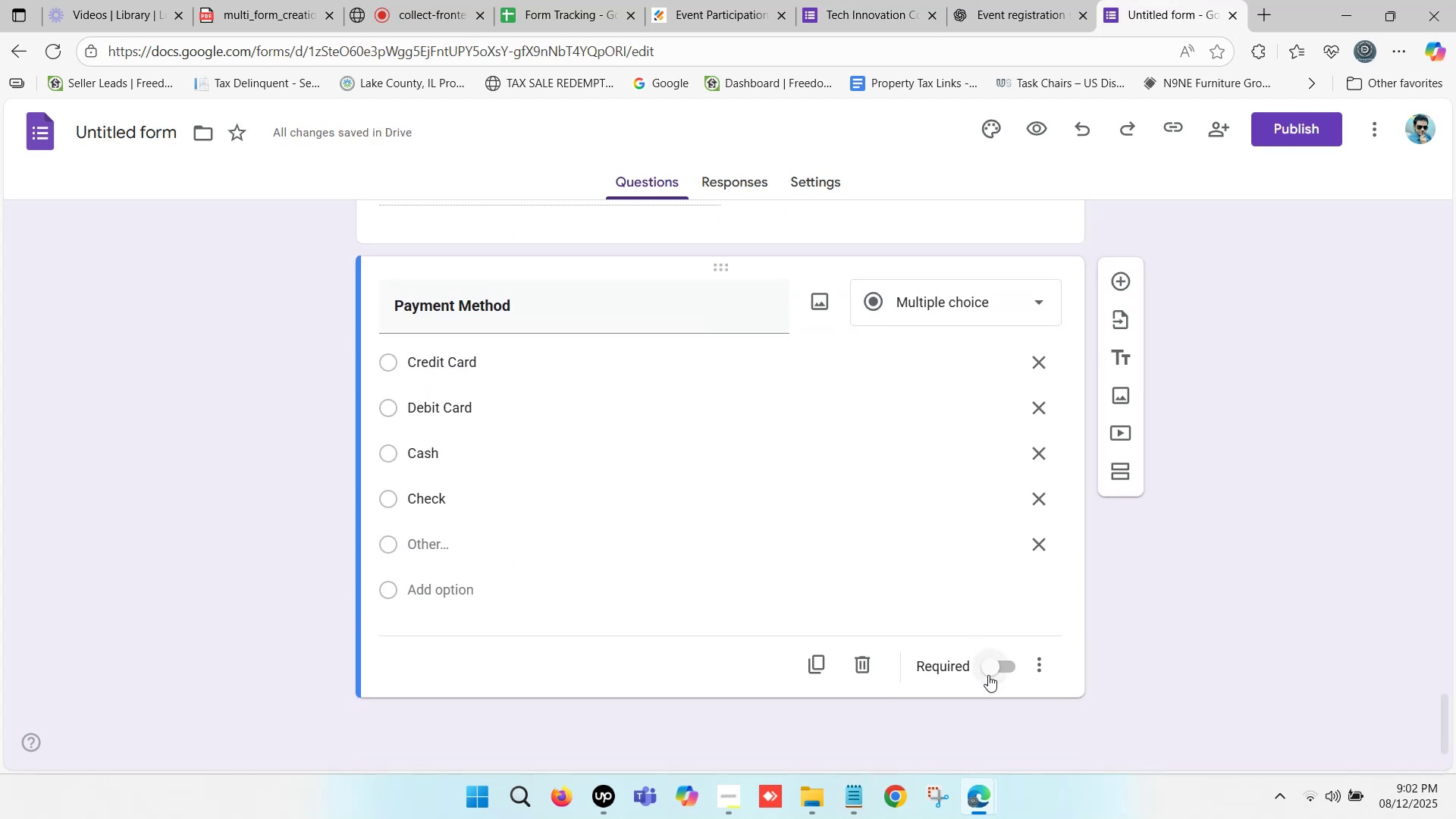 
left_click([989, 676])
 